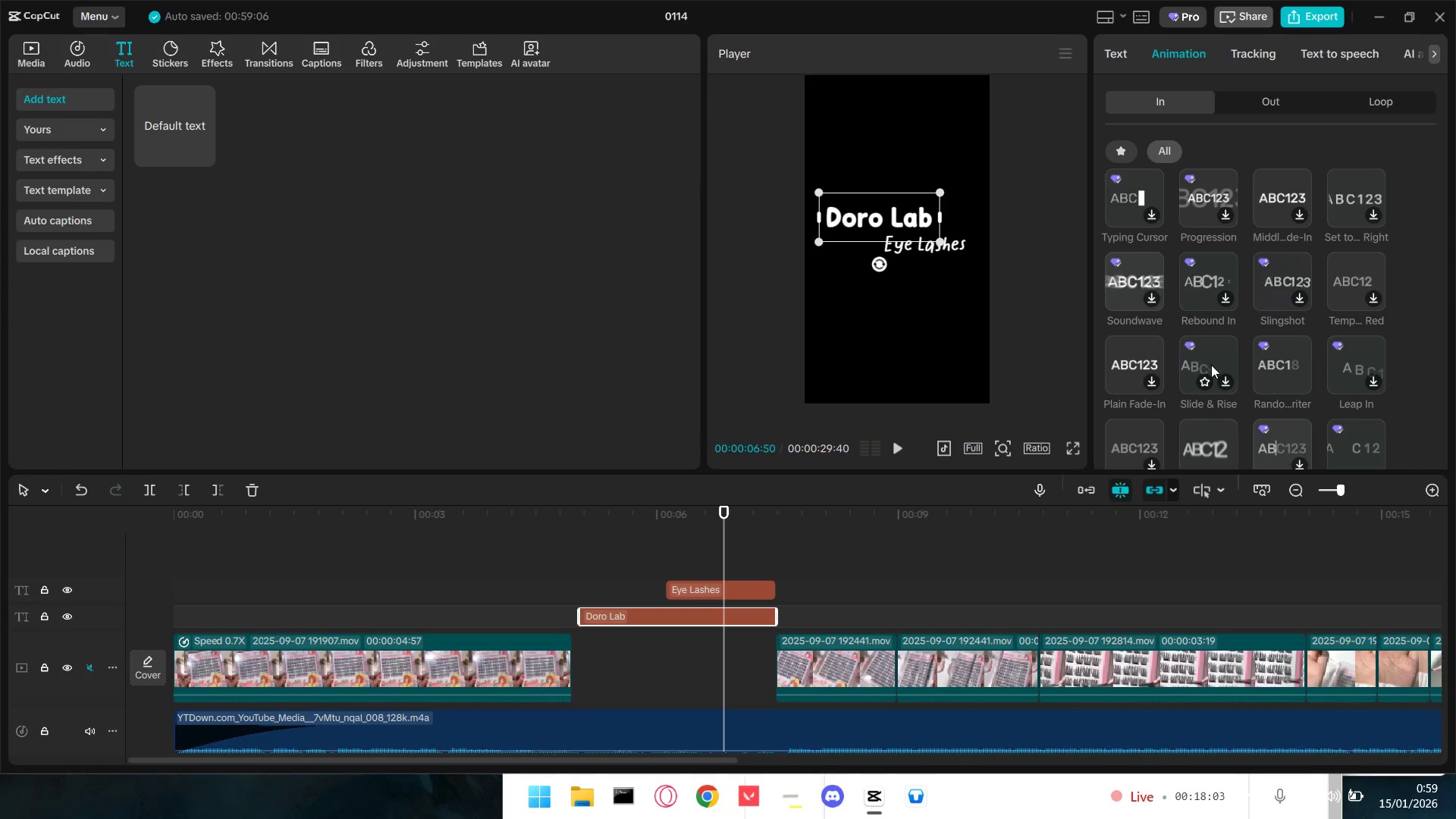 
scroll: coordinate [1307, 301], scroll_direction: up, amount: 2.0
 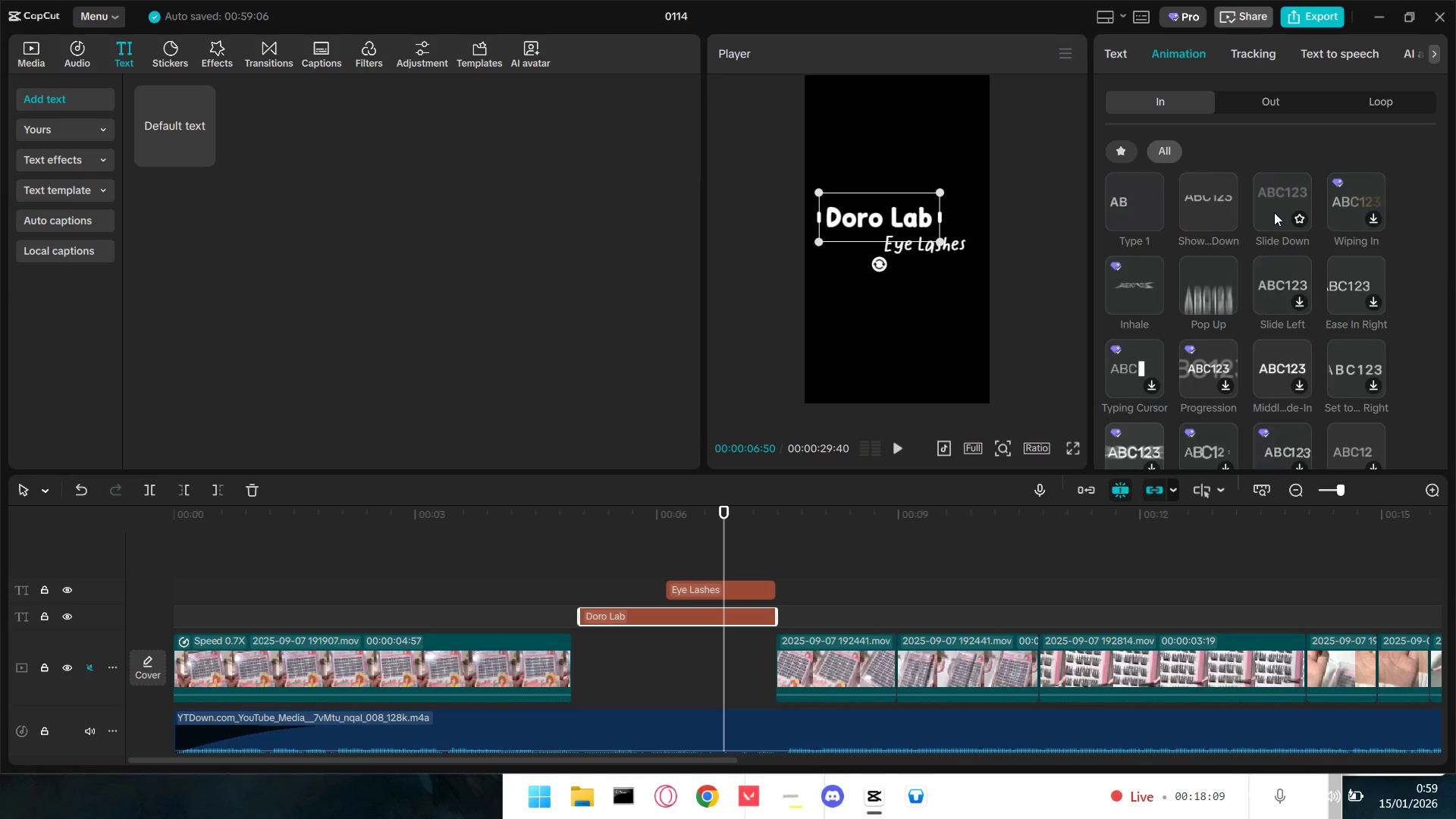 
scroll: coordinate [1147, 363], scroll_direction: down, amount: 8.0
 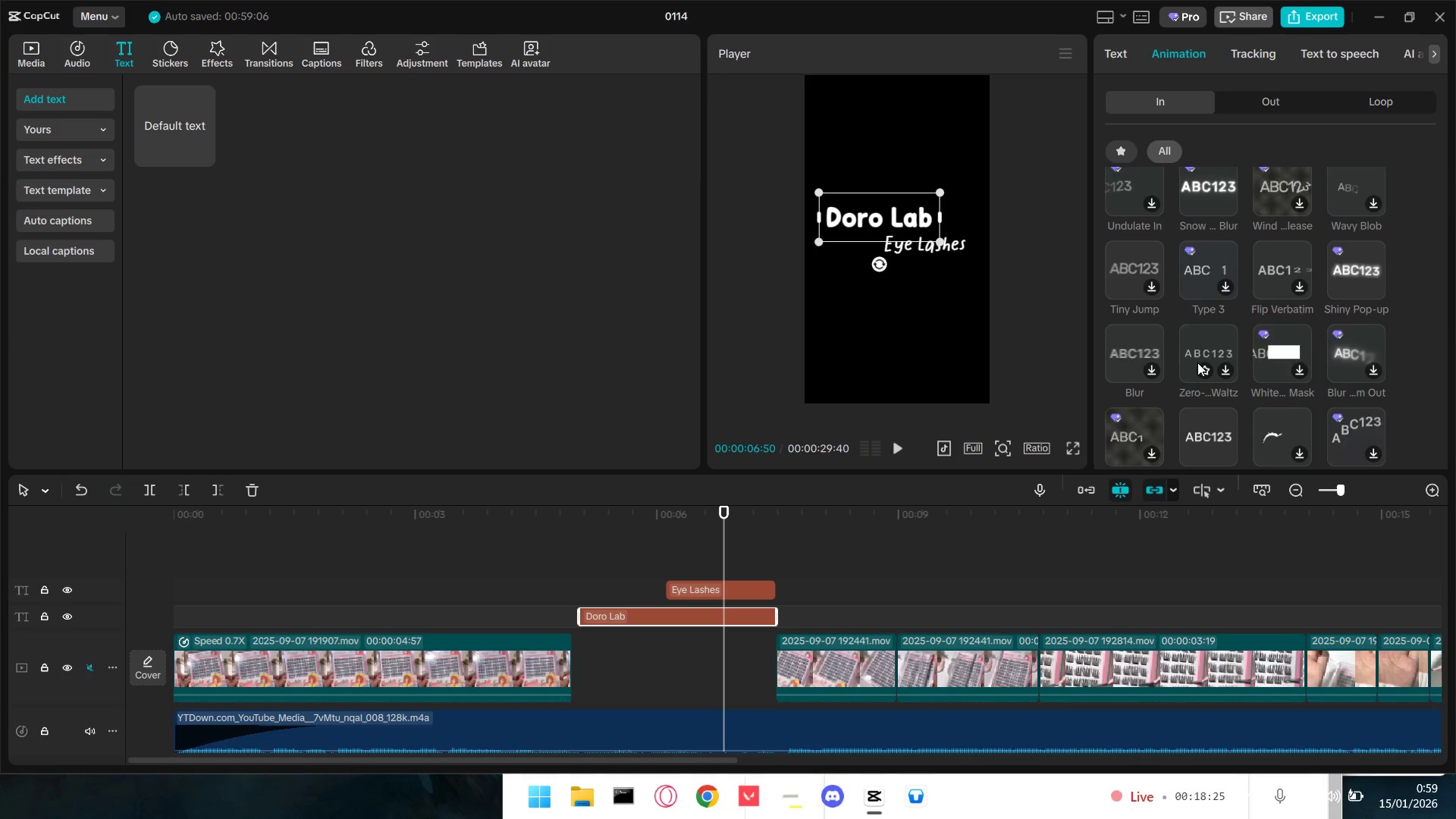 
scroll: coordinate [1203, 362], scroll_direction: down, amount: 2.0
 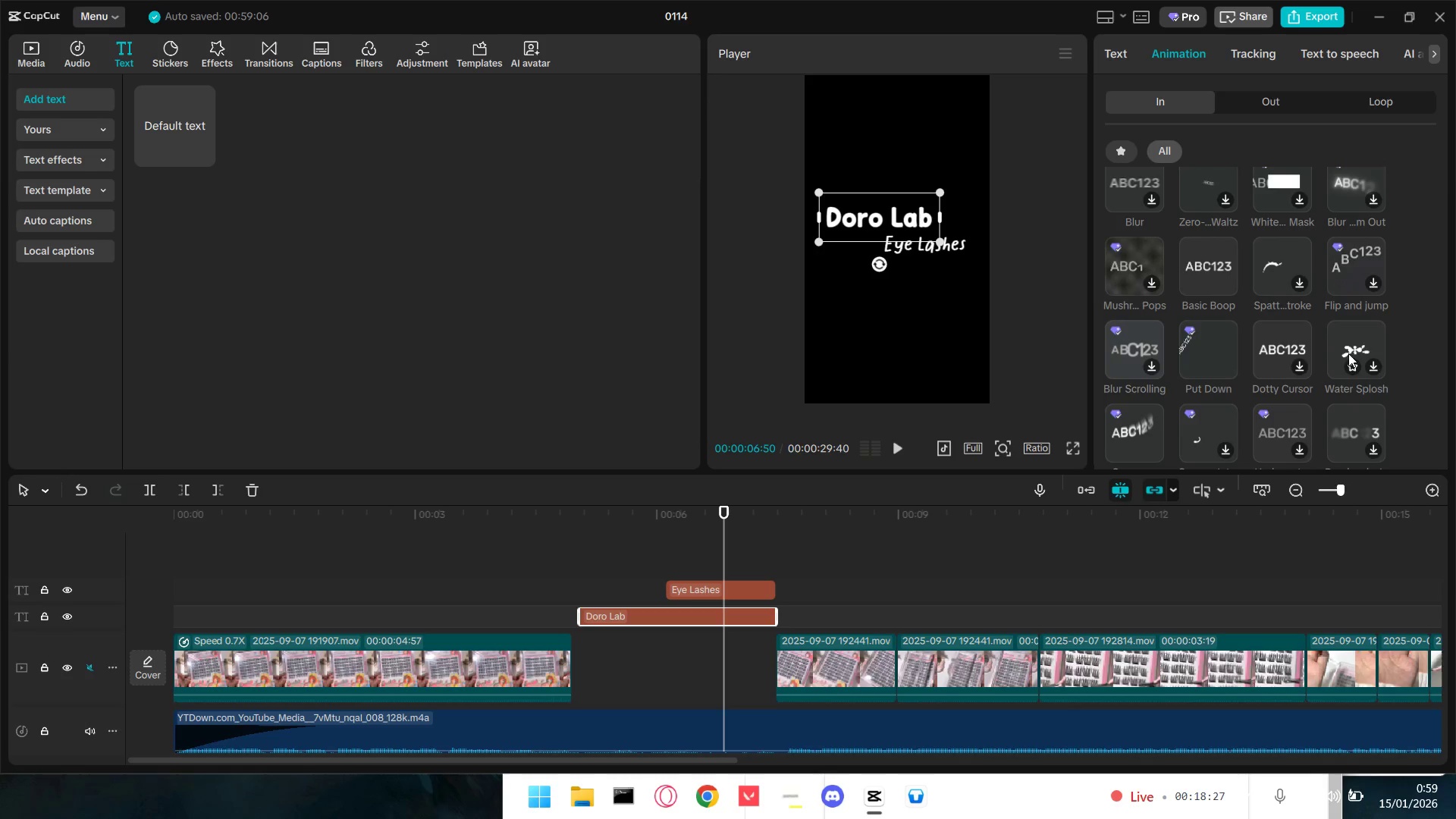 
mouse_move([1348, 419])
 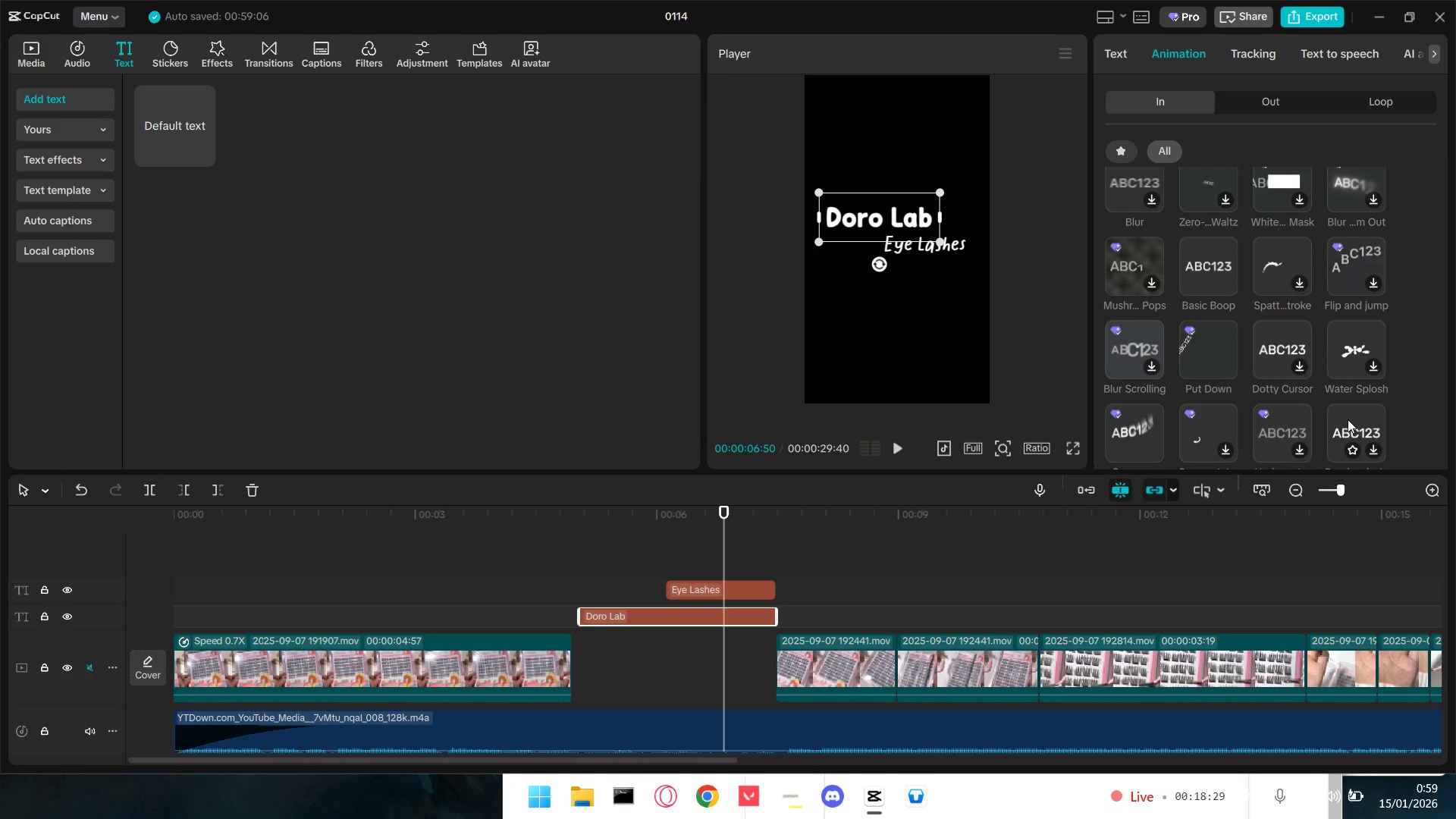 
left_click([1348, 419])
 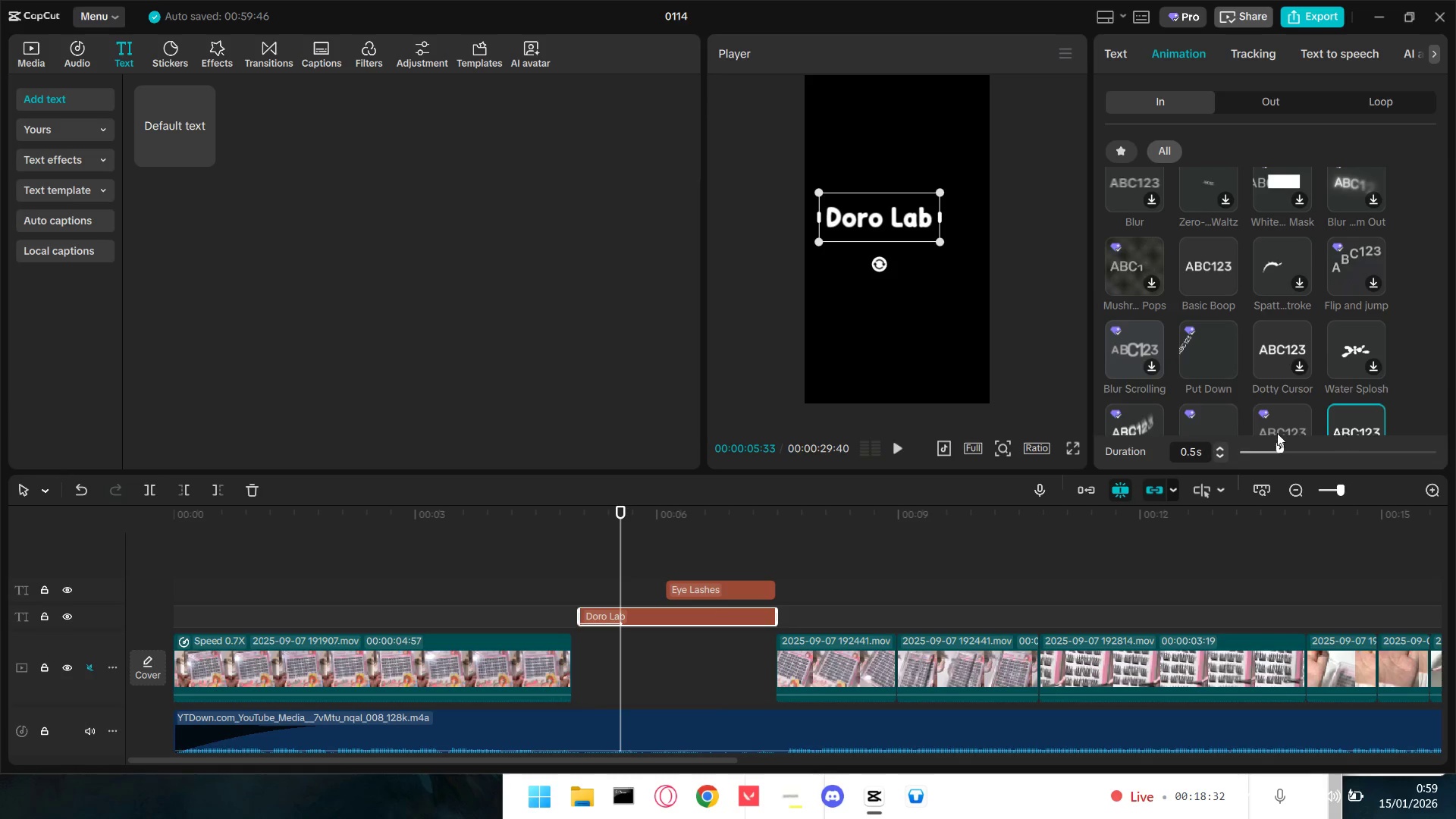 
left_click([740, 589])
 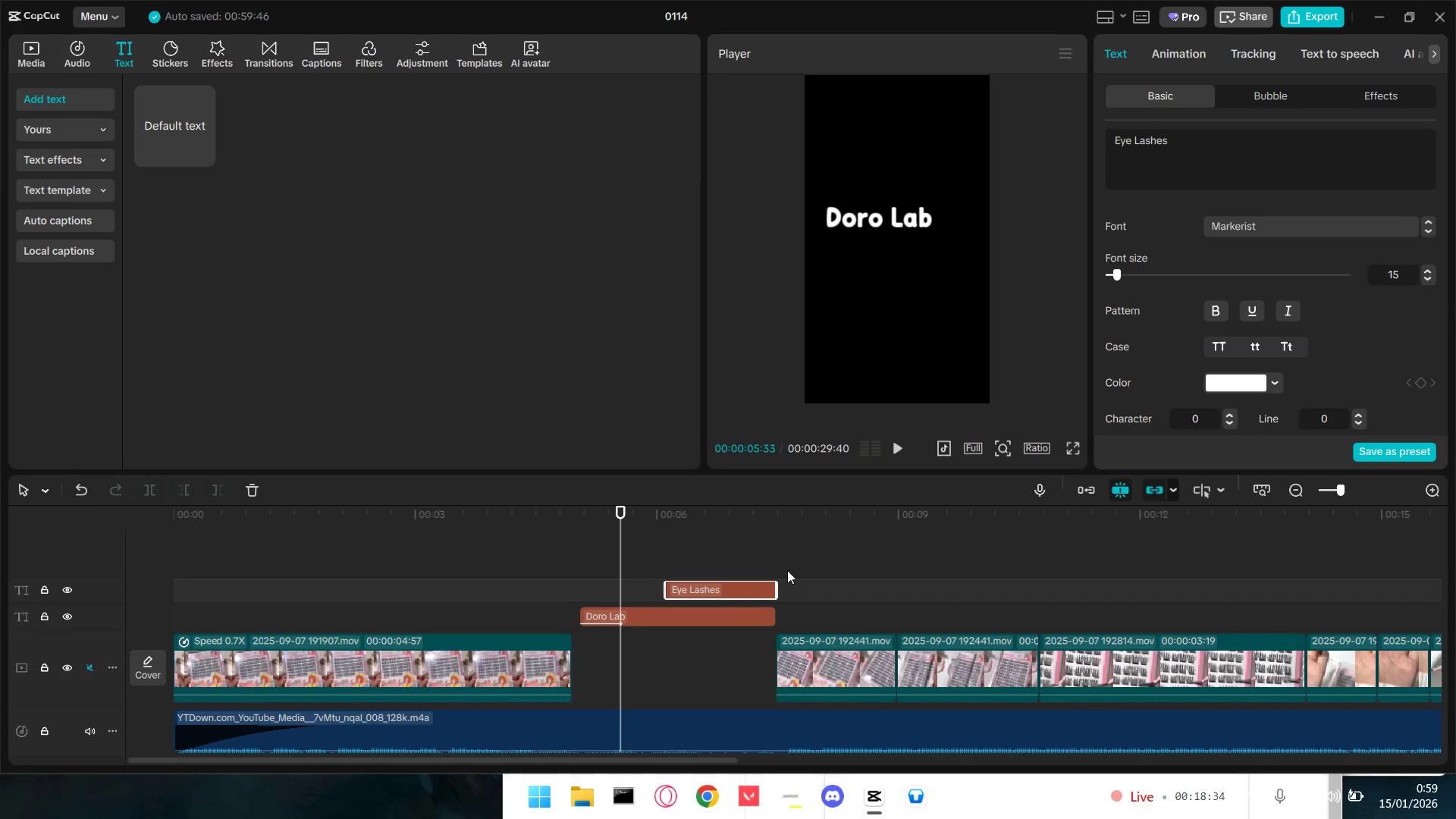 
left_click([1192, 51])
 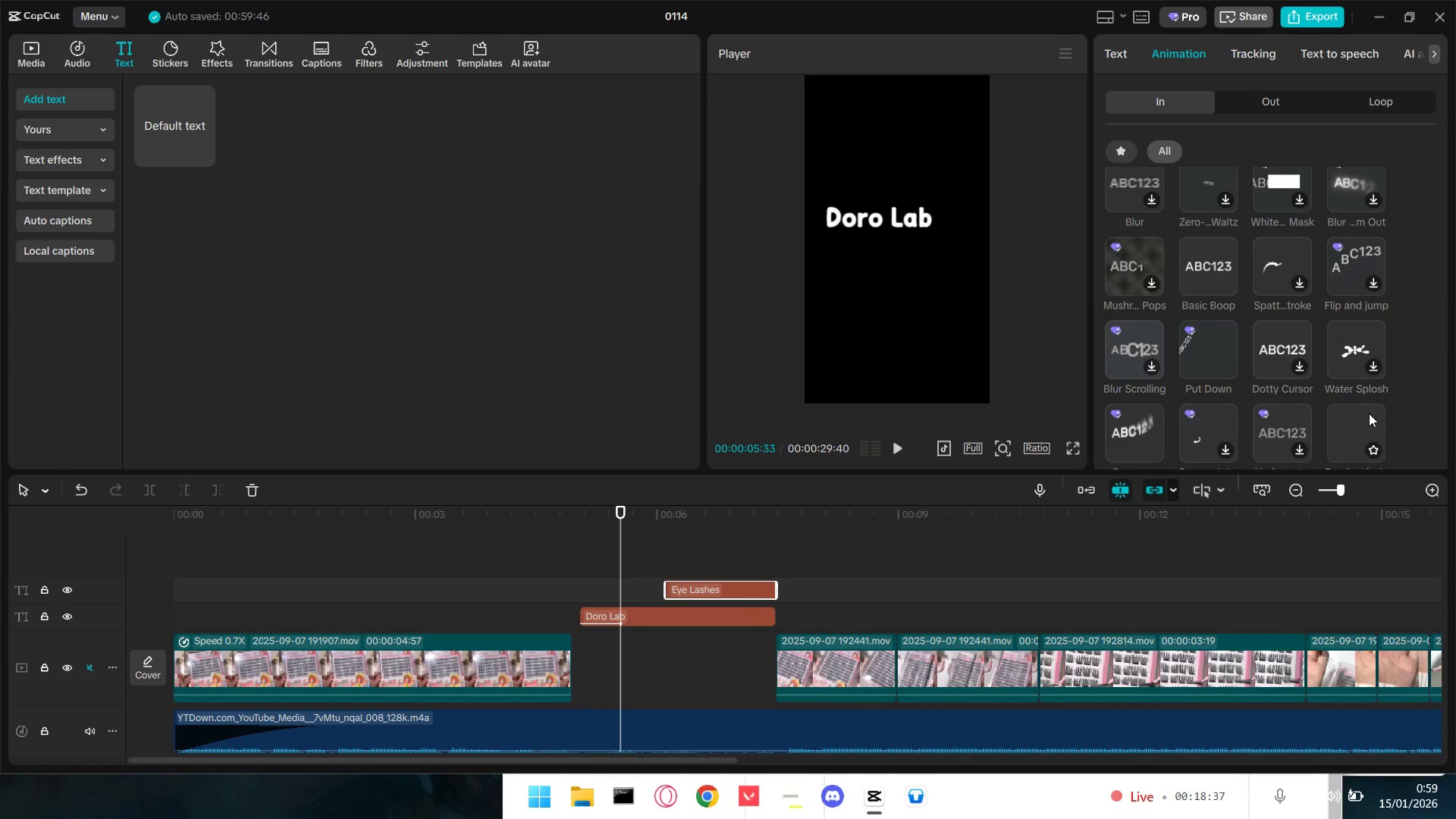 
left_click([1369, 413])
 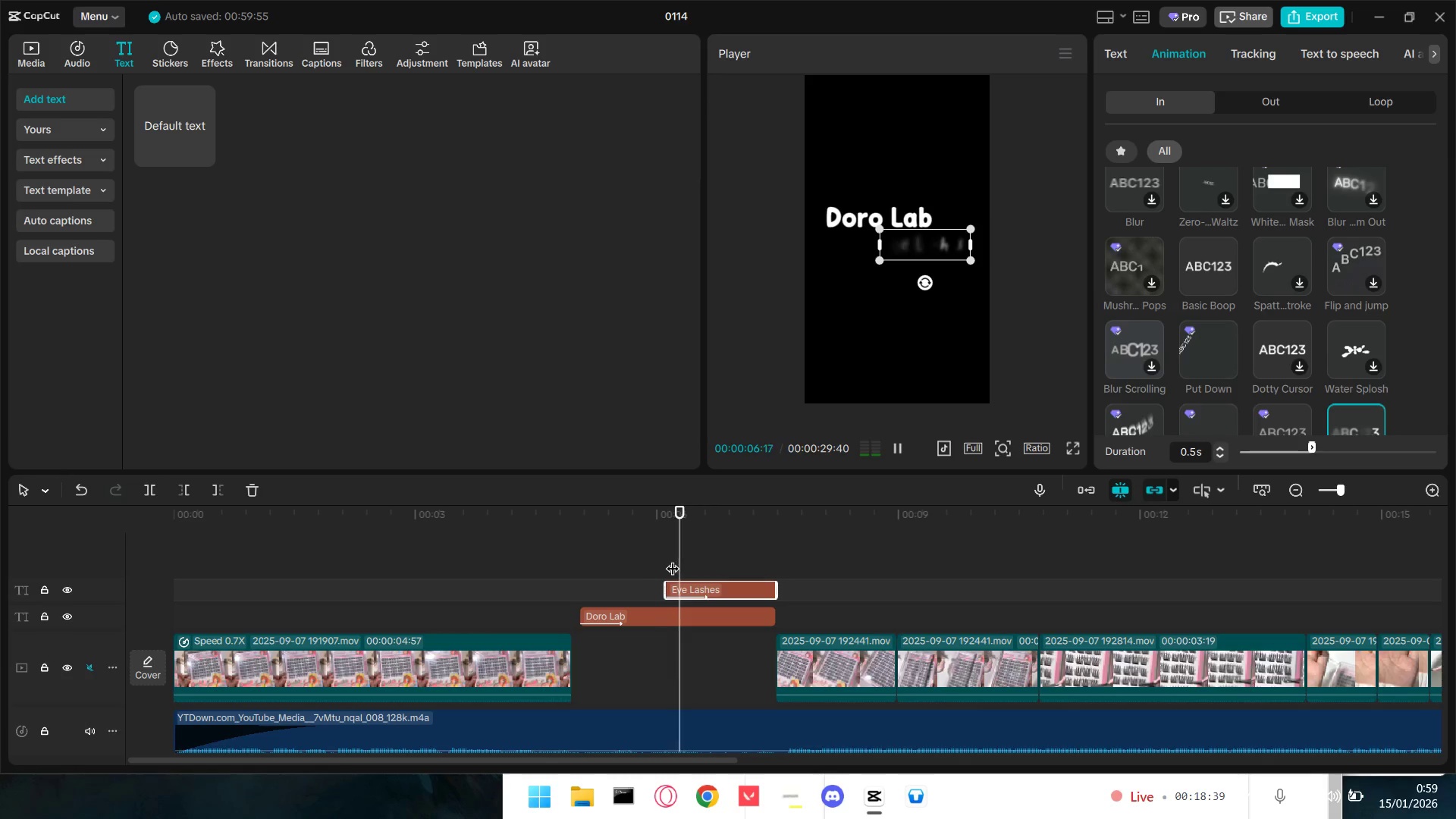 
left_click([544, 596])
 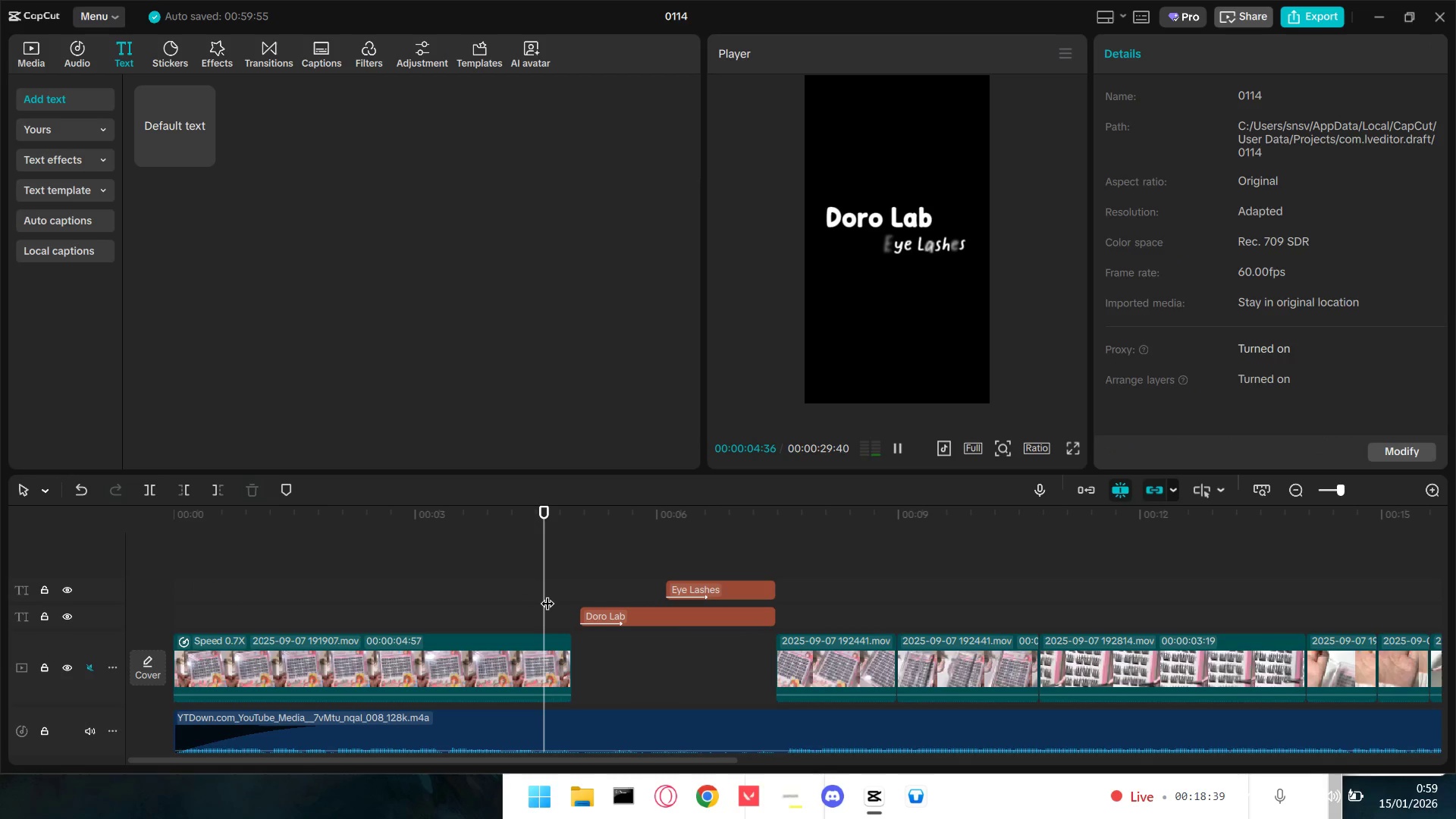 
key(Space)
 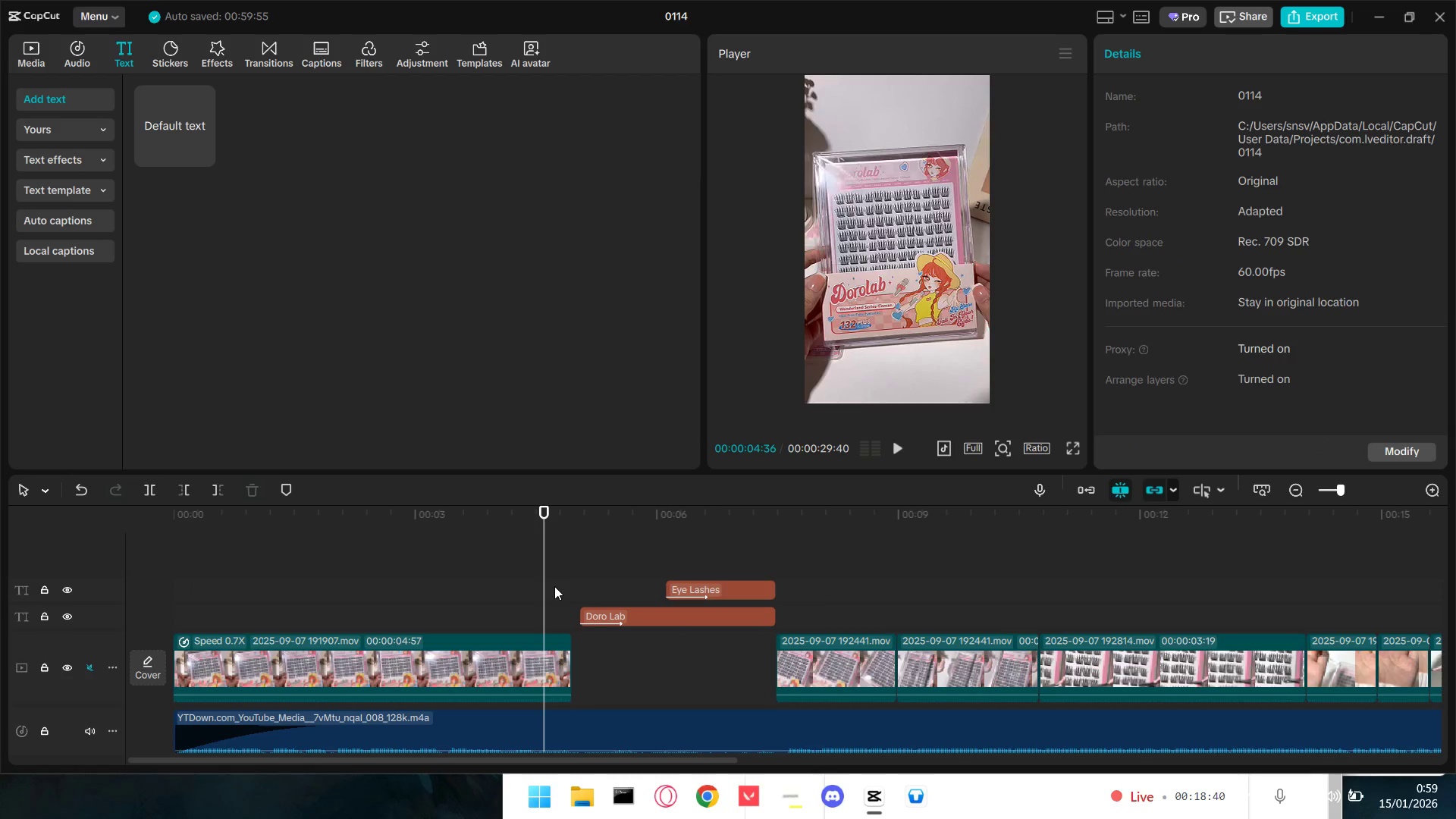 
key(Space)
 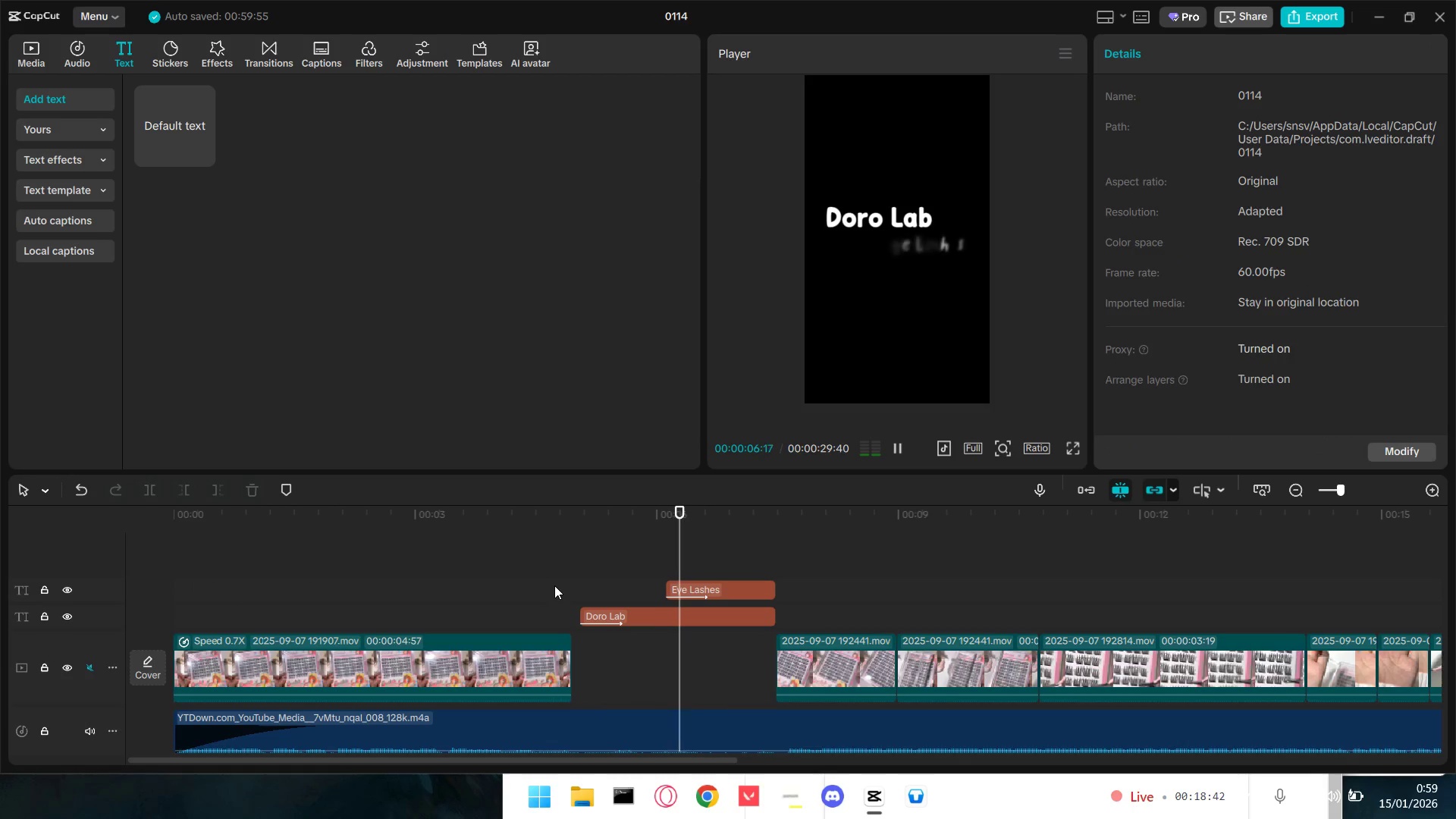 
key(Space)
 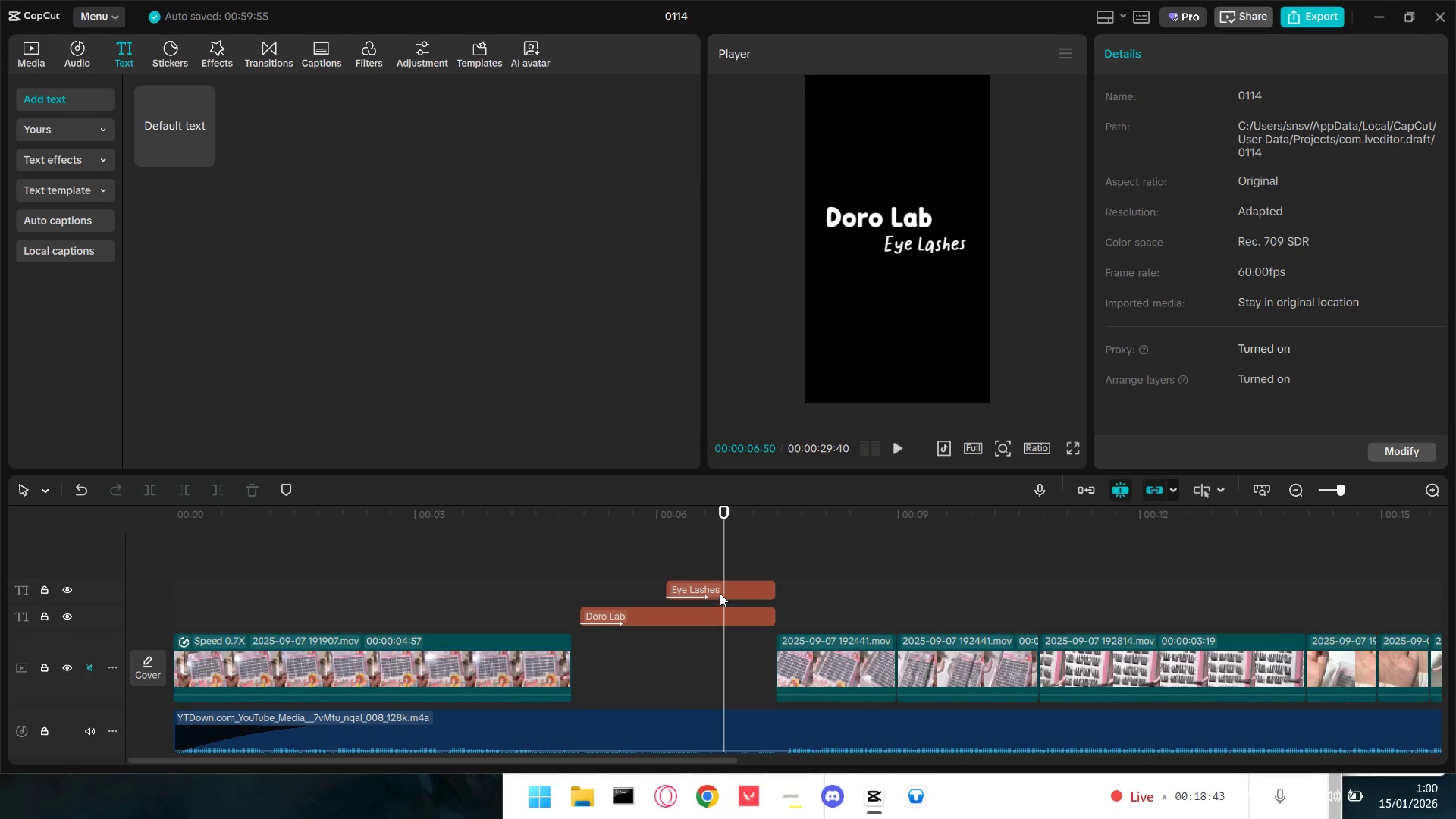 
left_click_drag(start_coordinate=[720, 589], to_coordinate=[710, 591])
 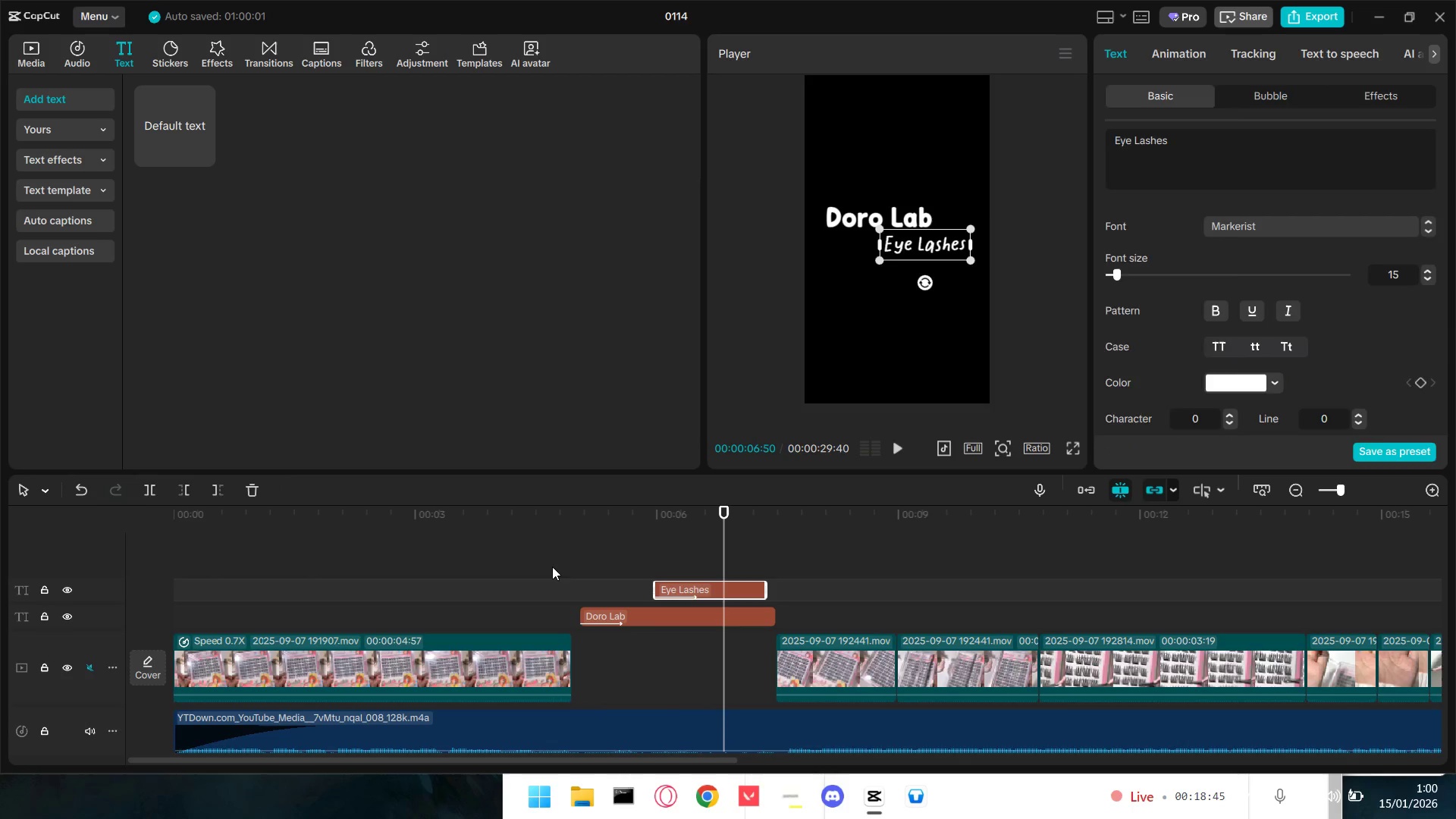 
left_click([550, 566])
 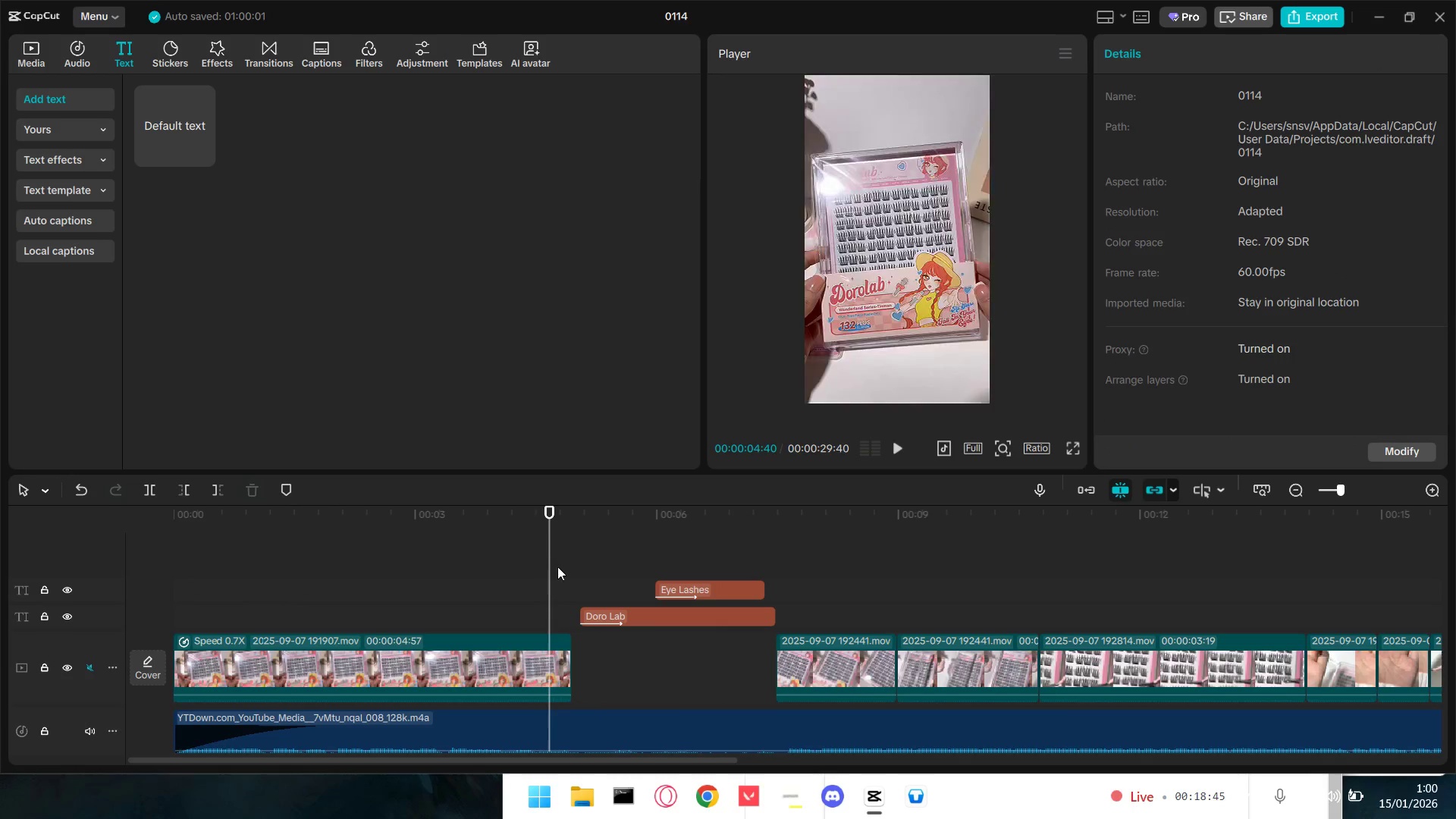 
key(Space)
 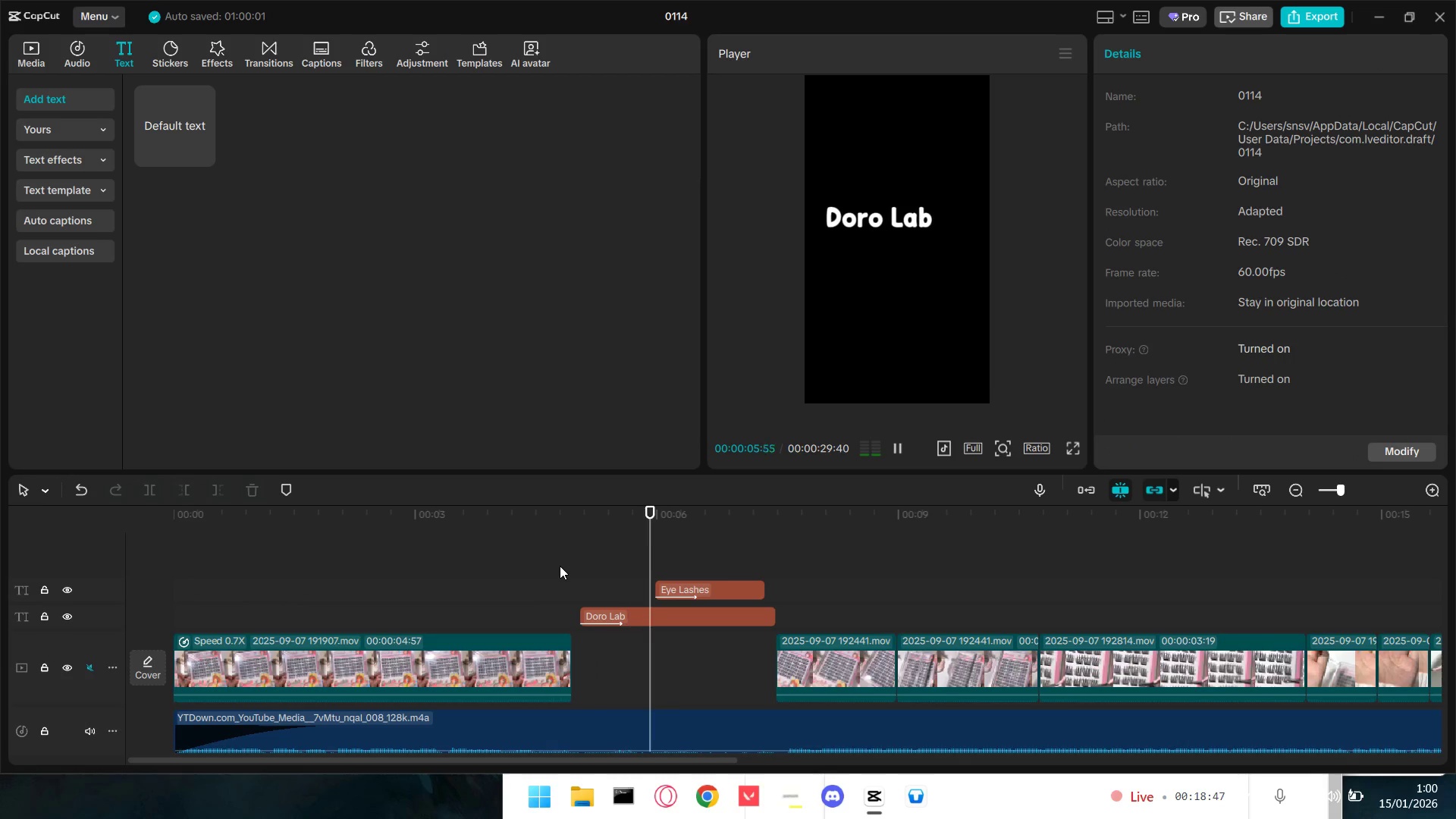 
key(Space)
 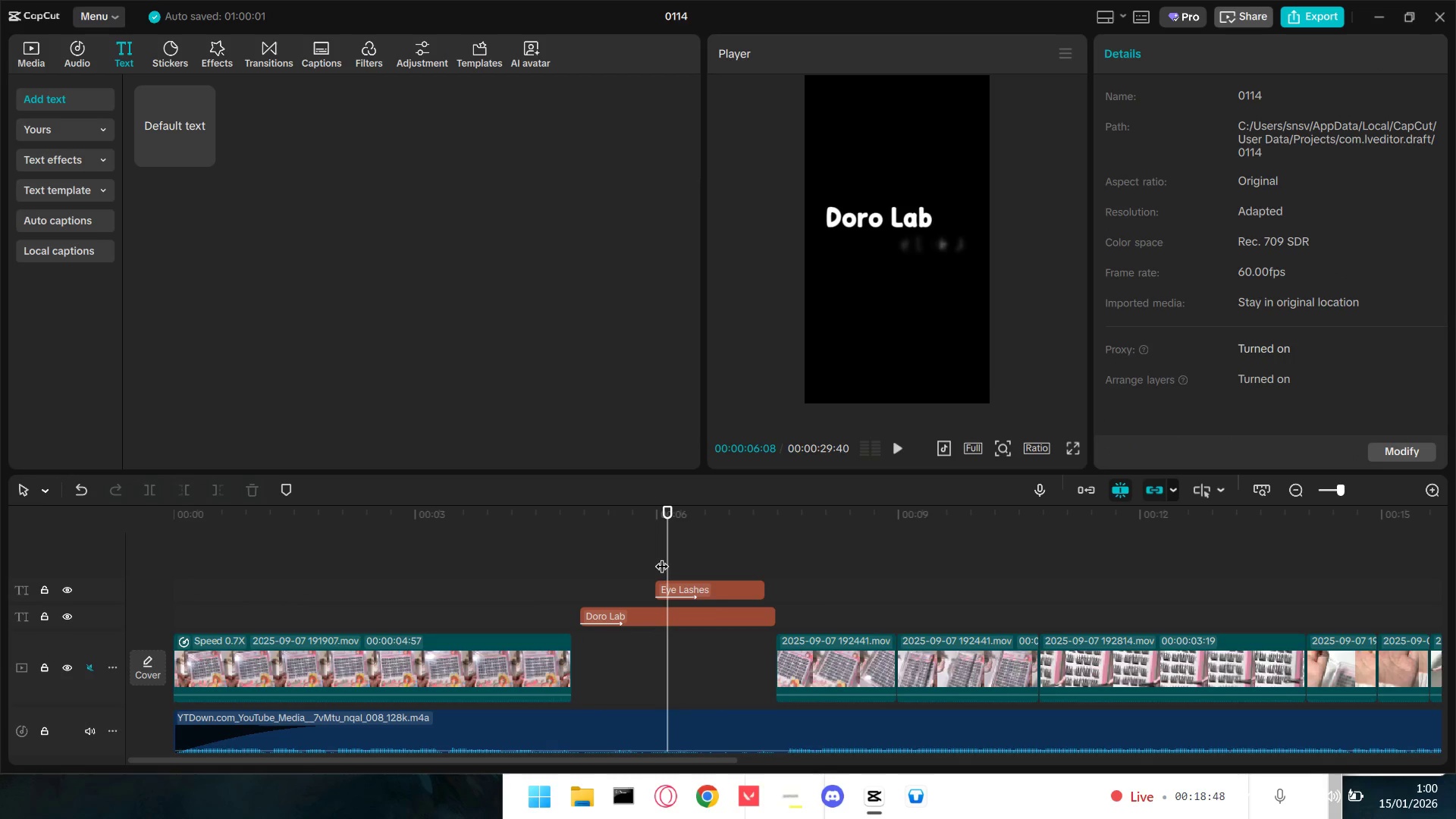 
left_click([642, 557])
 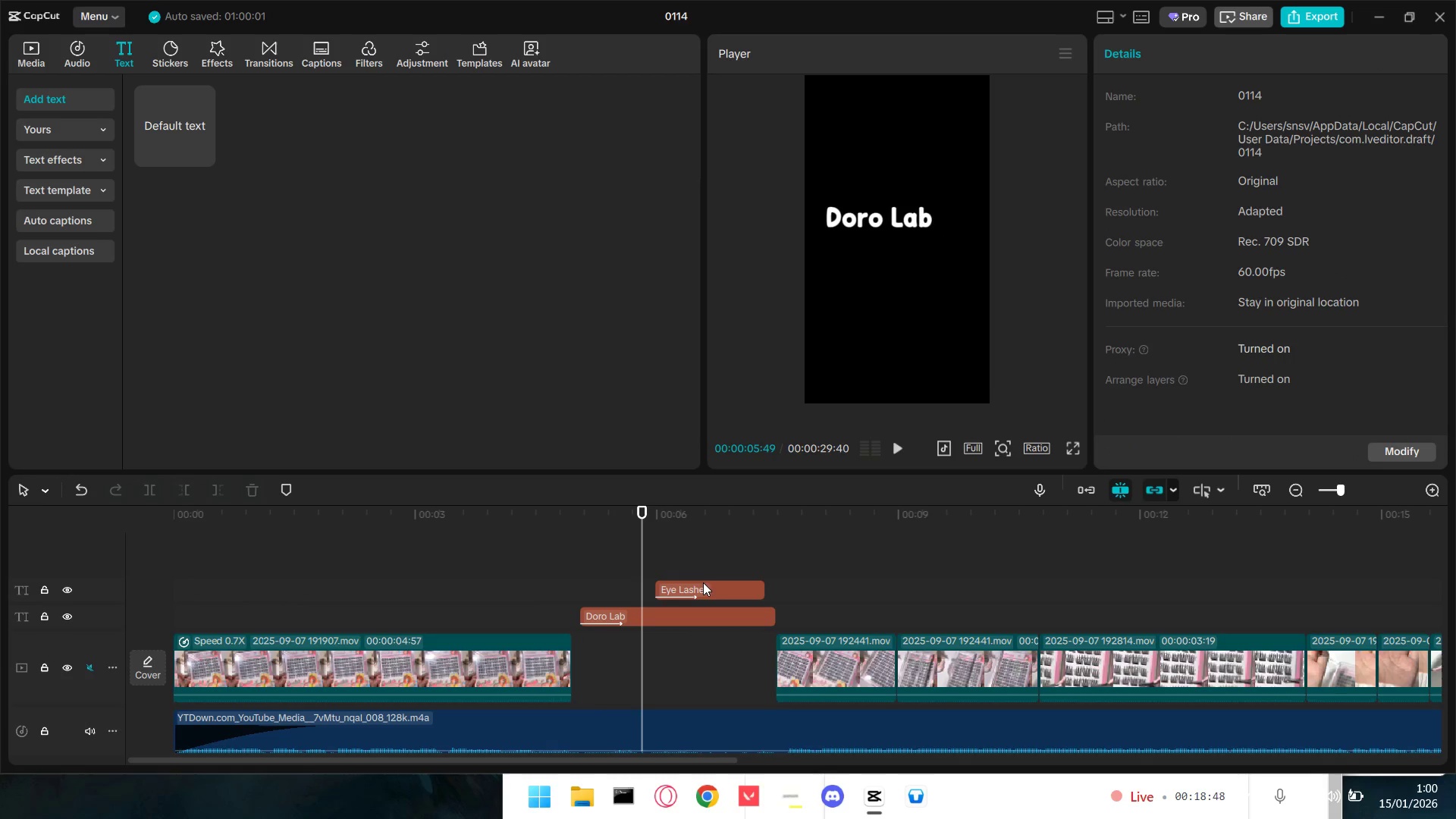 
left_click_drag(start_coordinate=[703, 583], to_coordinate=[677, 586])
 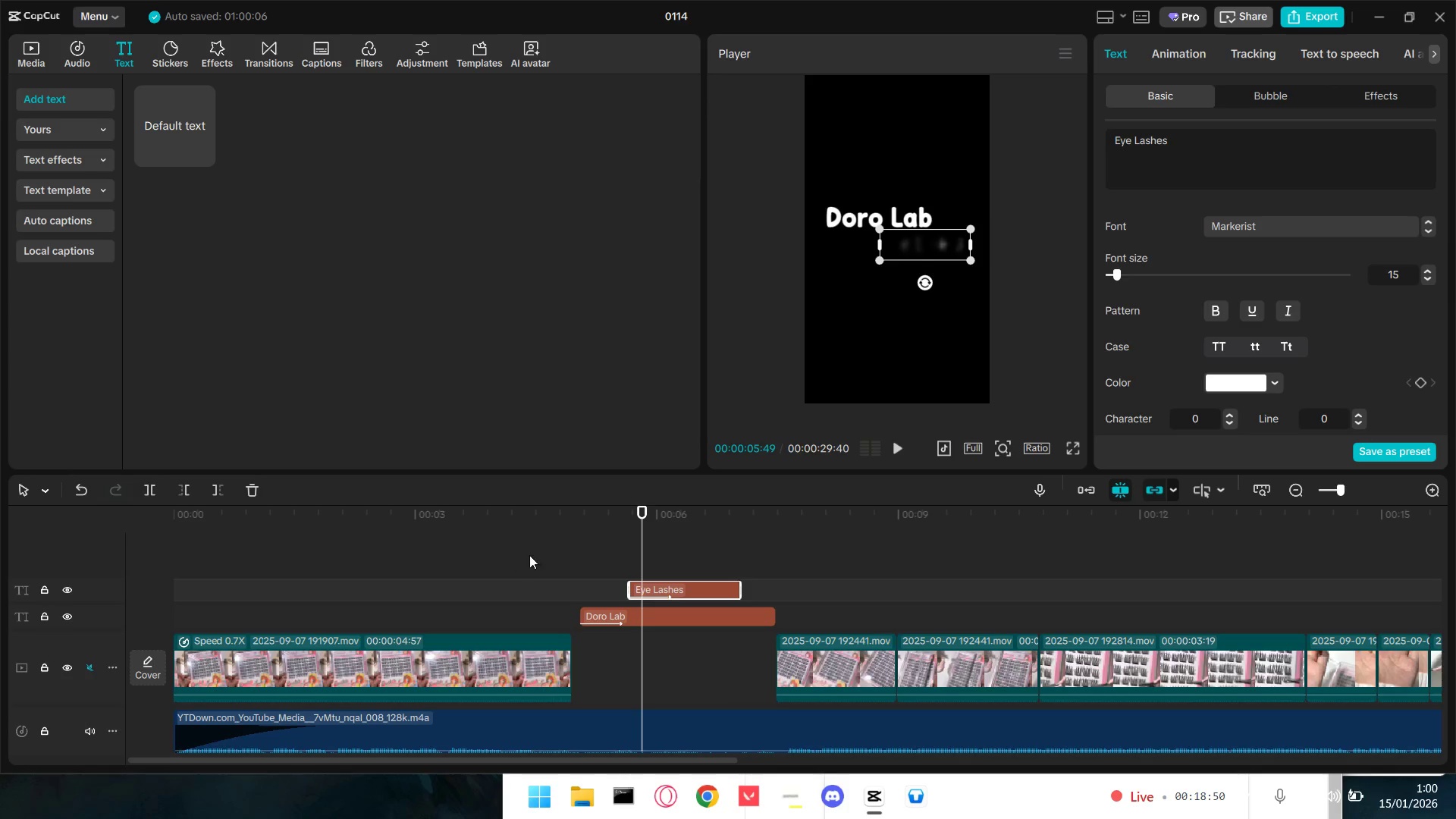 
left_click([538, 554])
 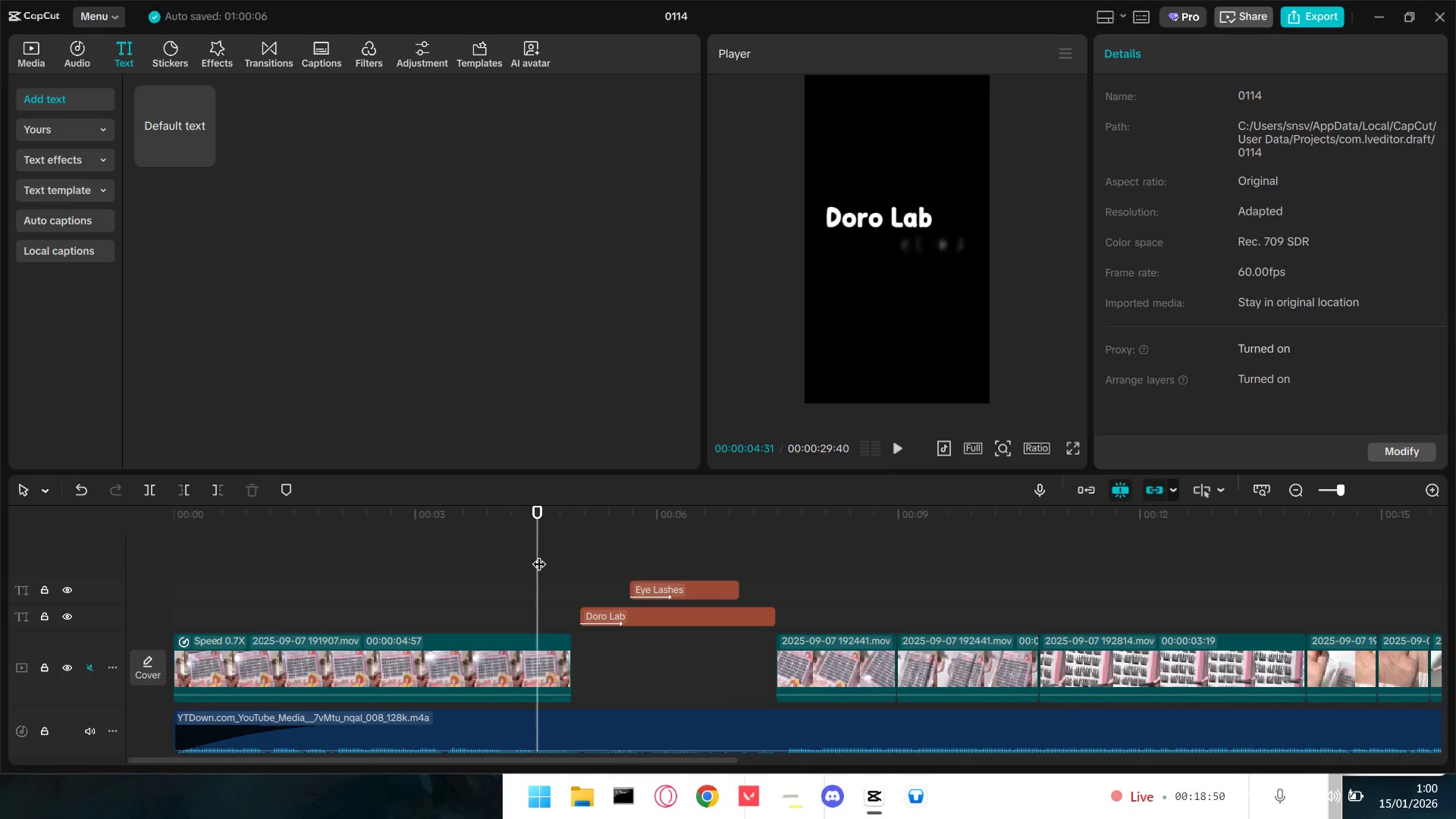 
key(Space)
 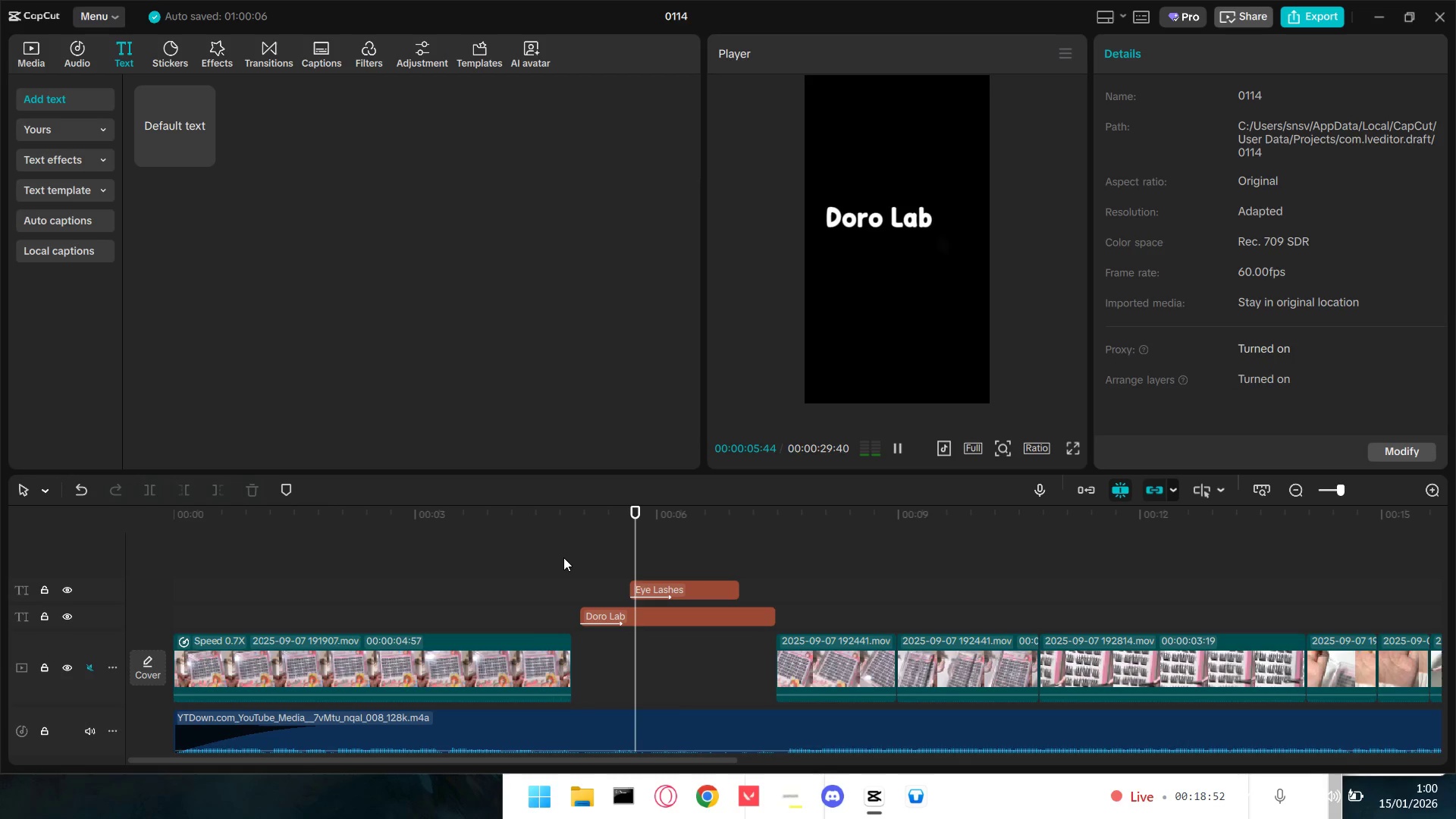 
key(Space)
 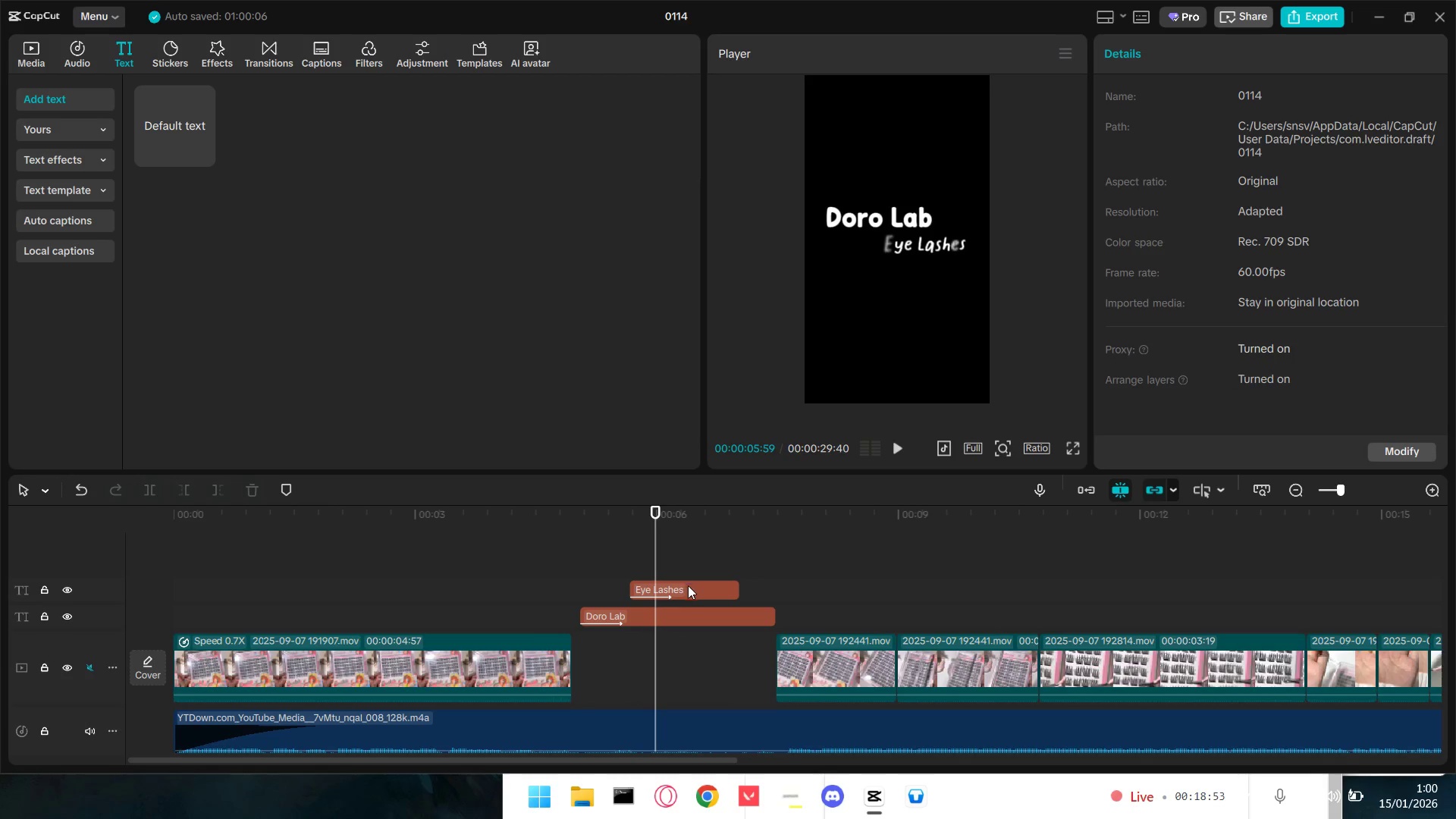 
left_click_drag(start_coordinate=[689, 590], to_coordinate=[698, 590])
 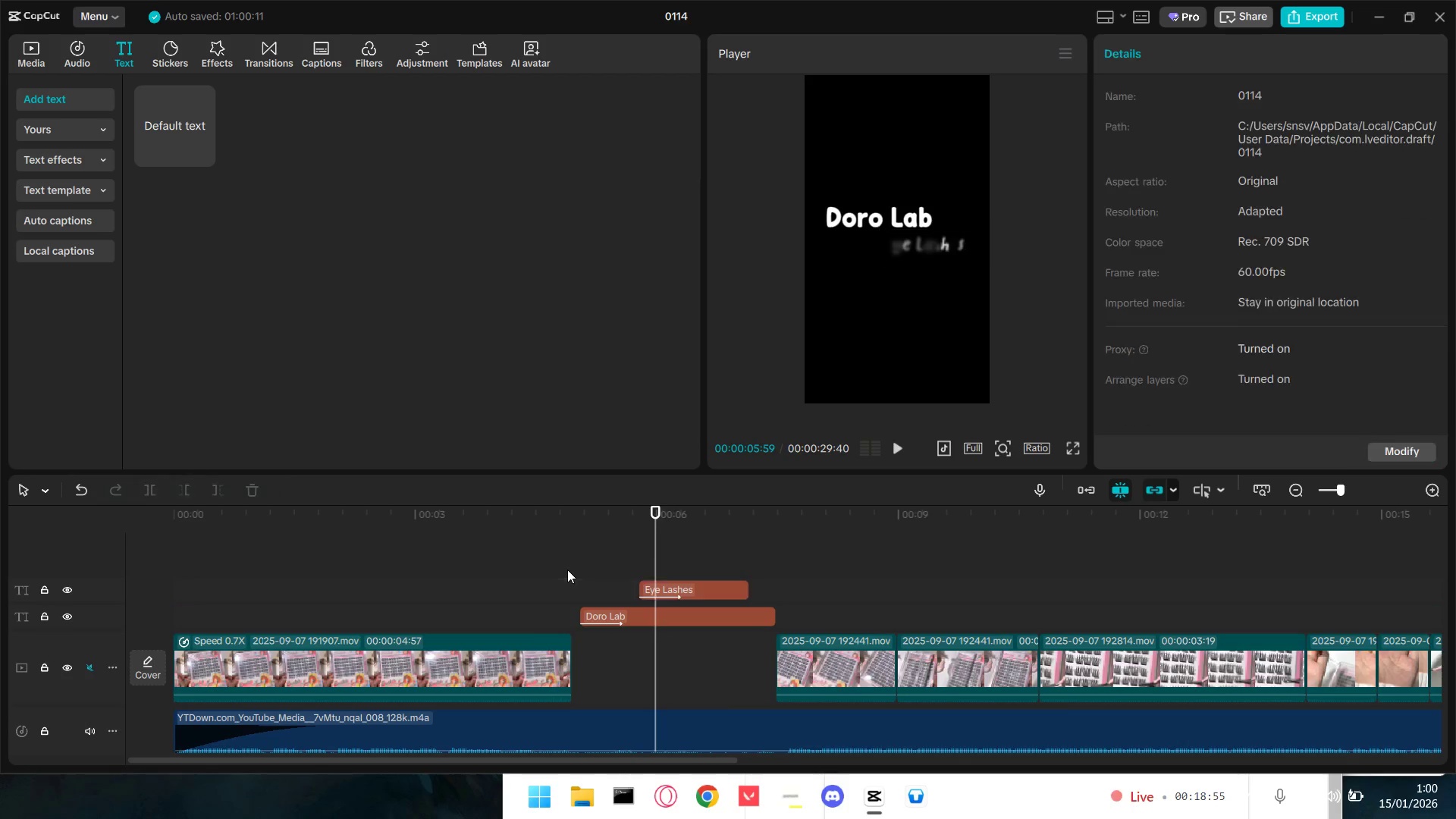 
key(Space)
 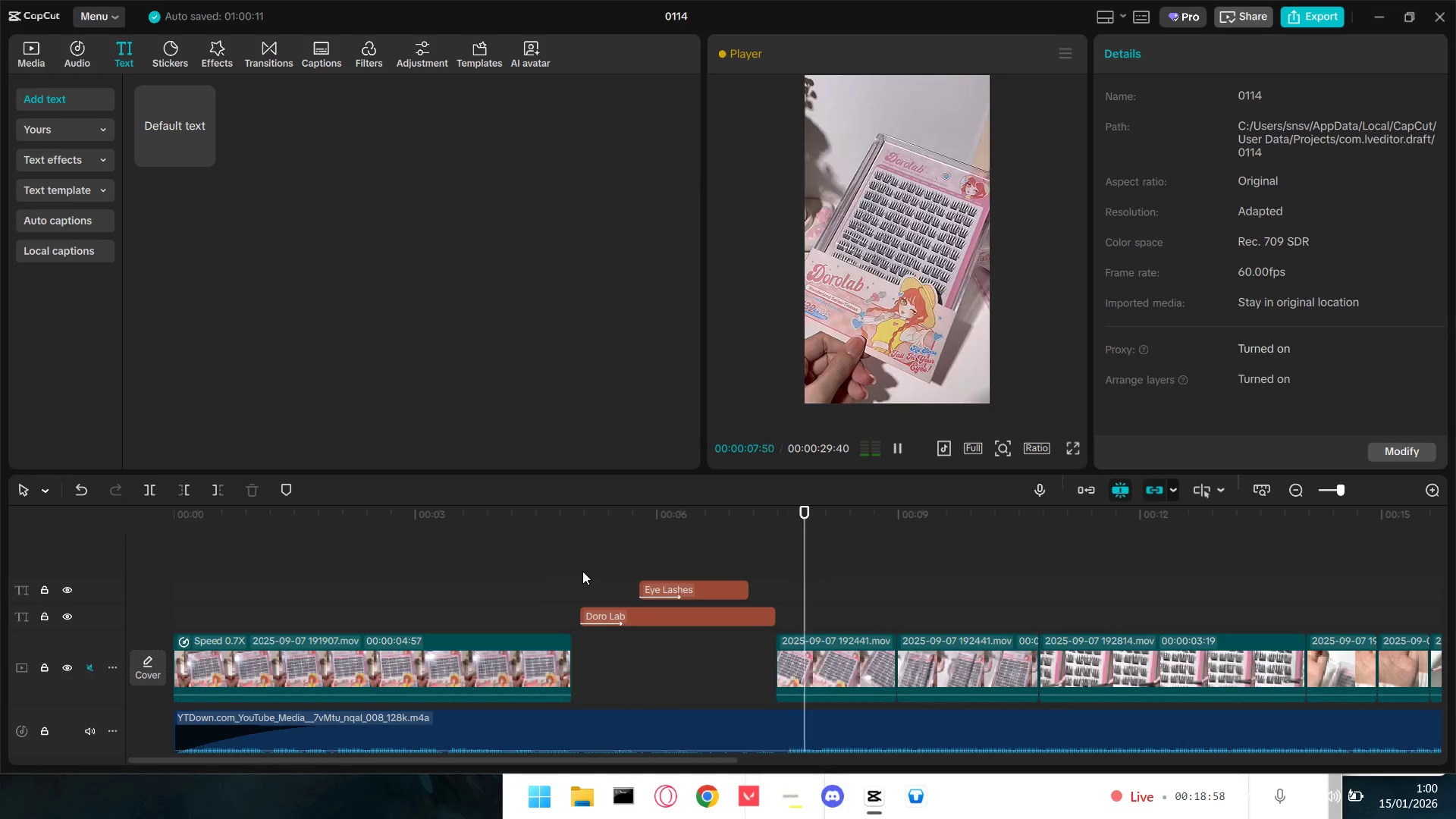 
key(Space)
 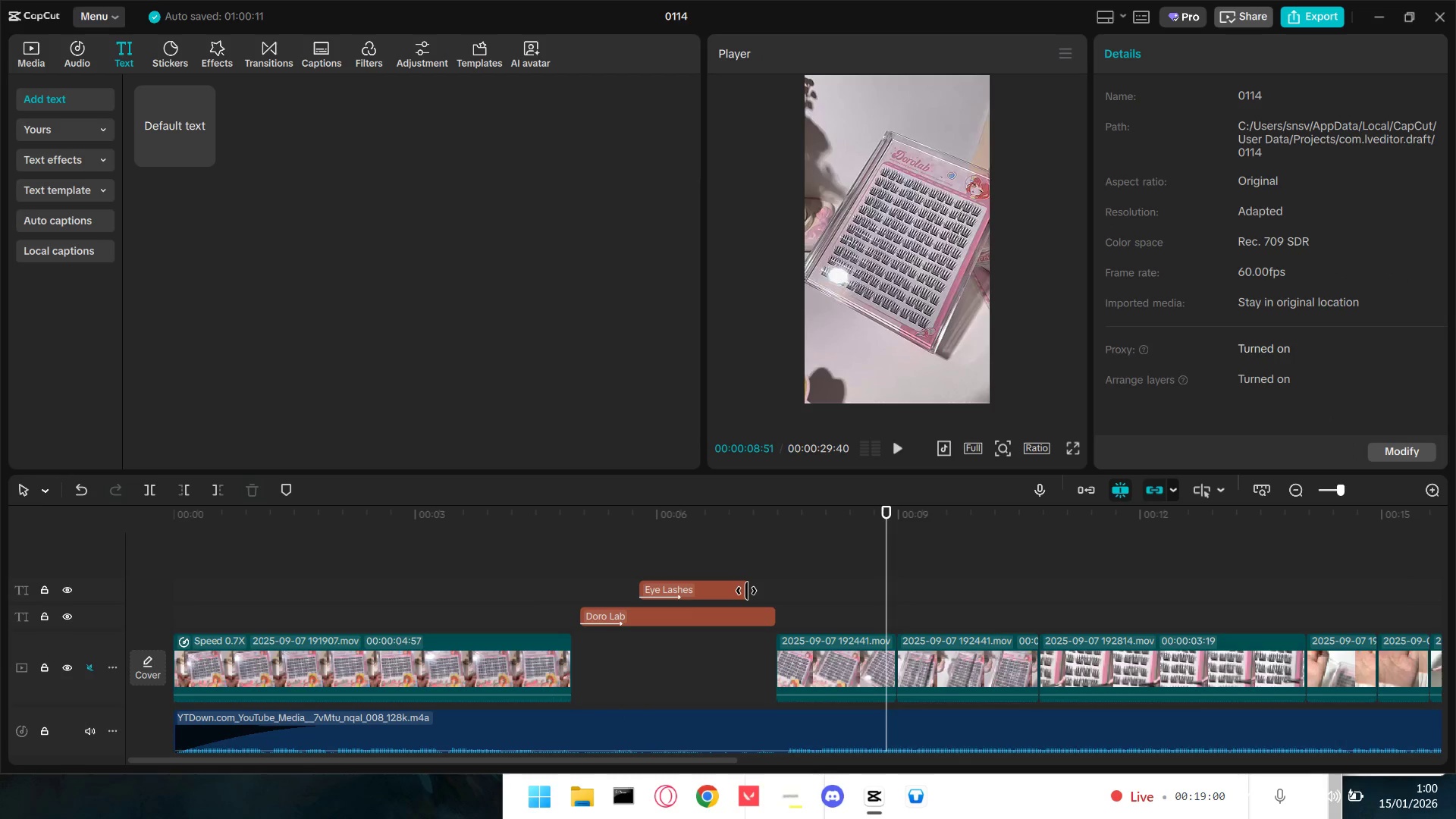 
left_click_drag(start_coordinate=[746, 591], to_coordinate=[768, 592])
 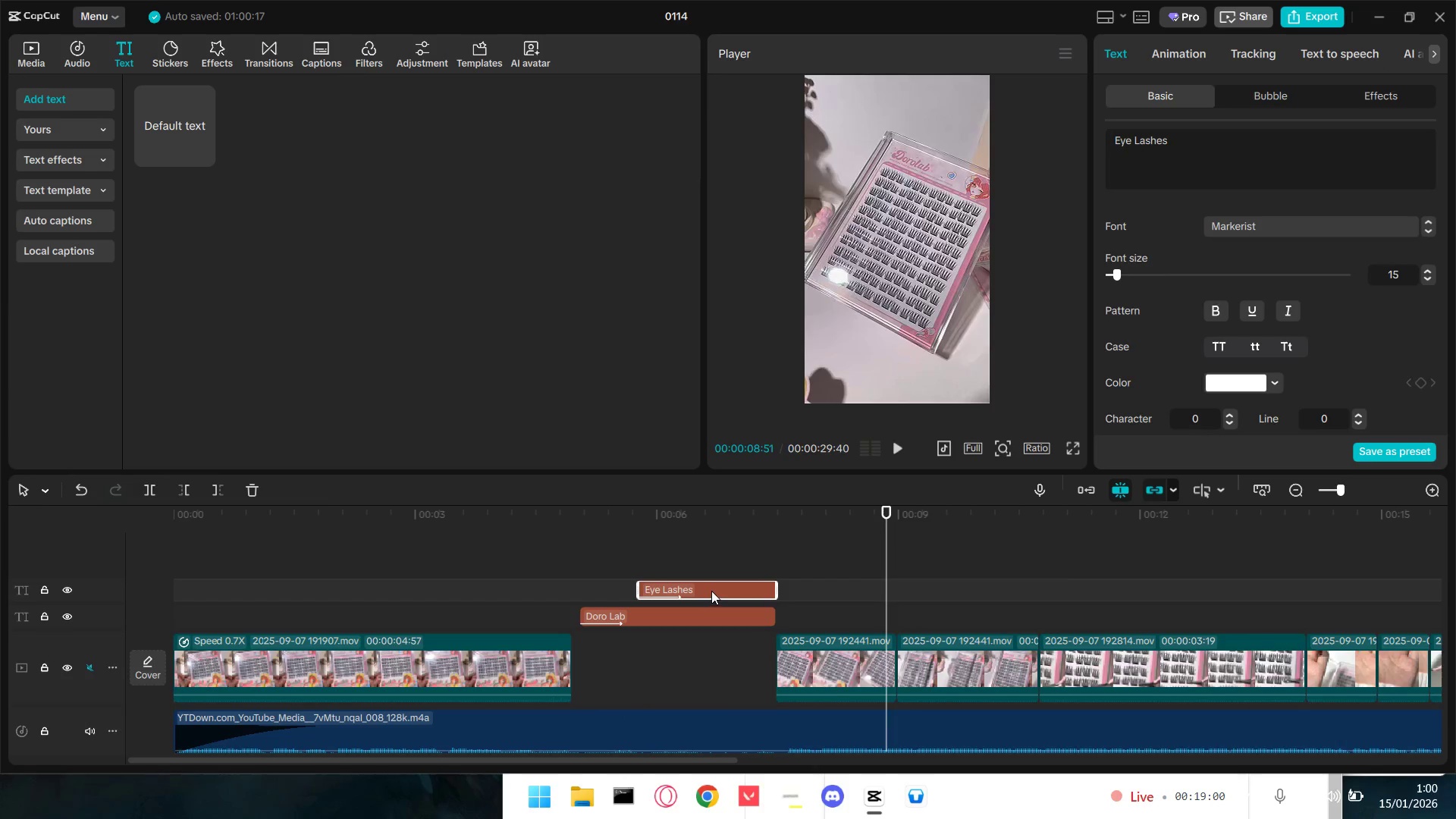 
left_click_drag(start_coordinate=[711, 591], to_coordinate=[720, 591])
 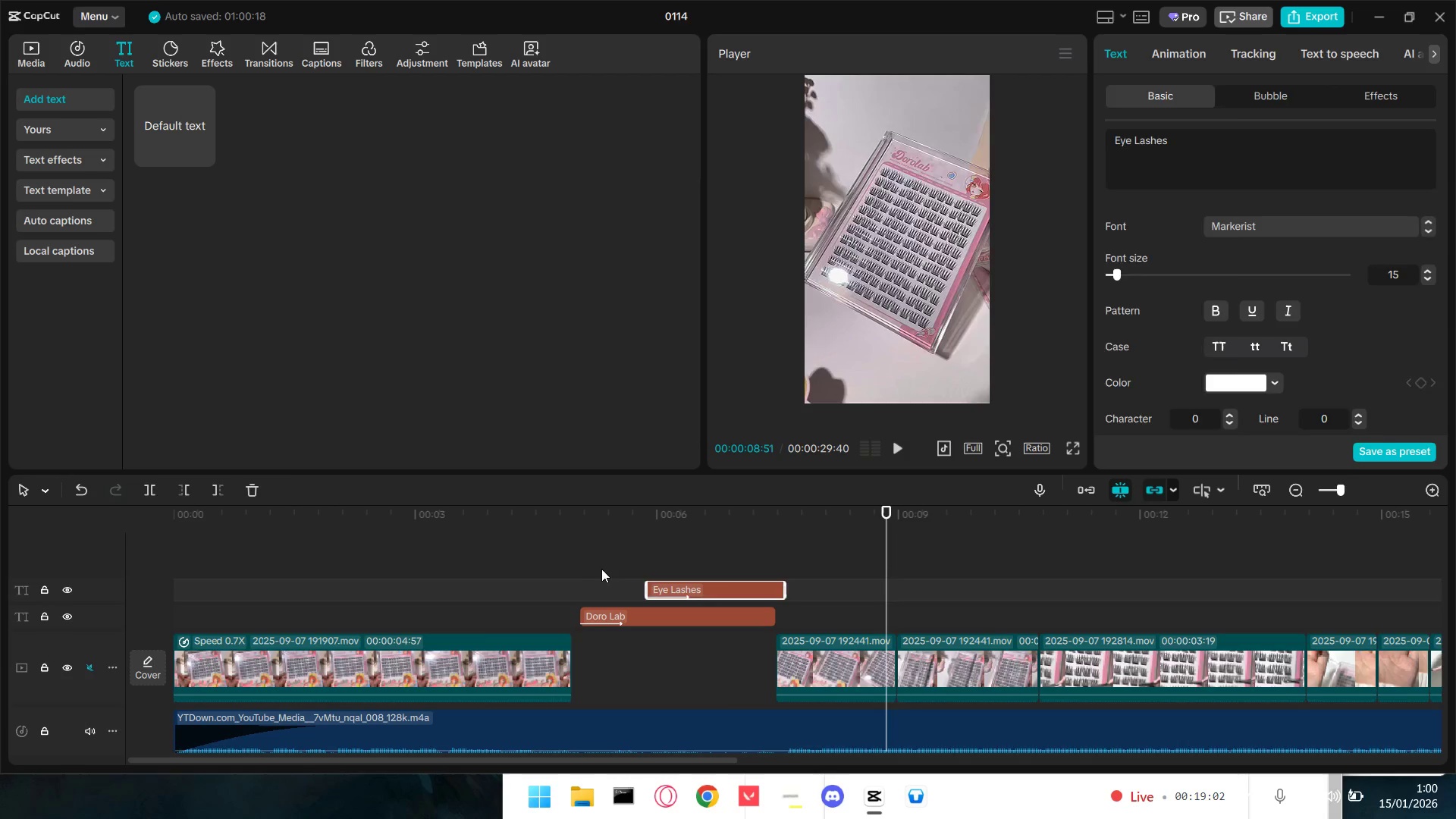 
left_click([582, 567])
 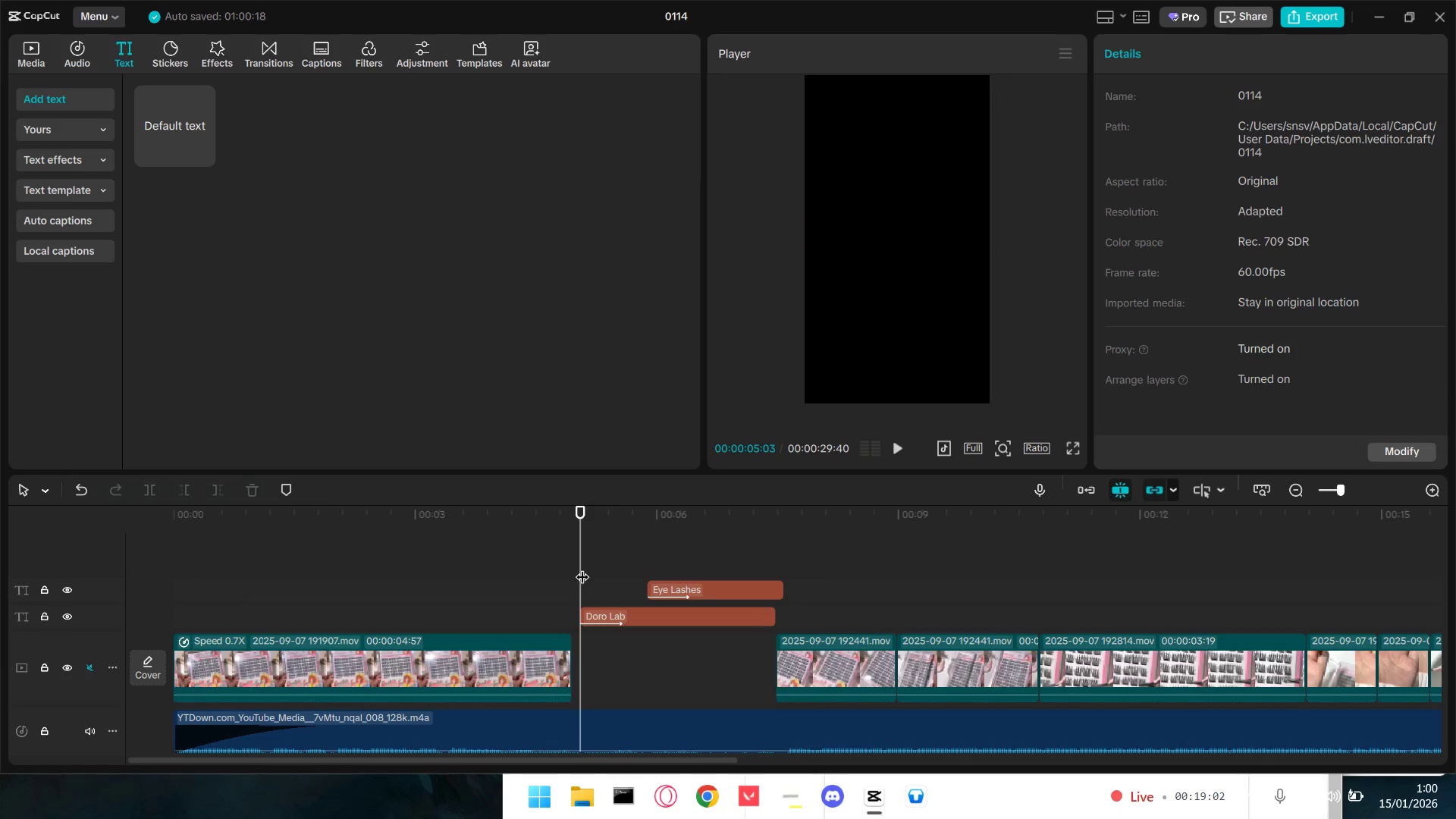 
key(Space)
 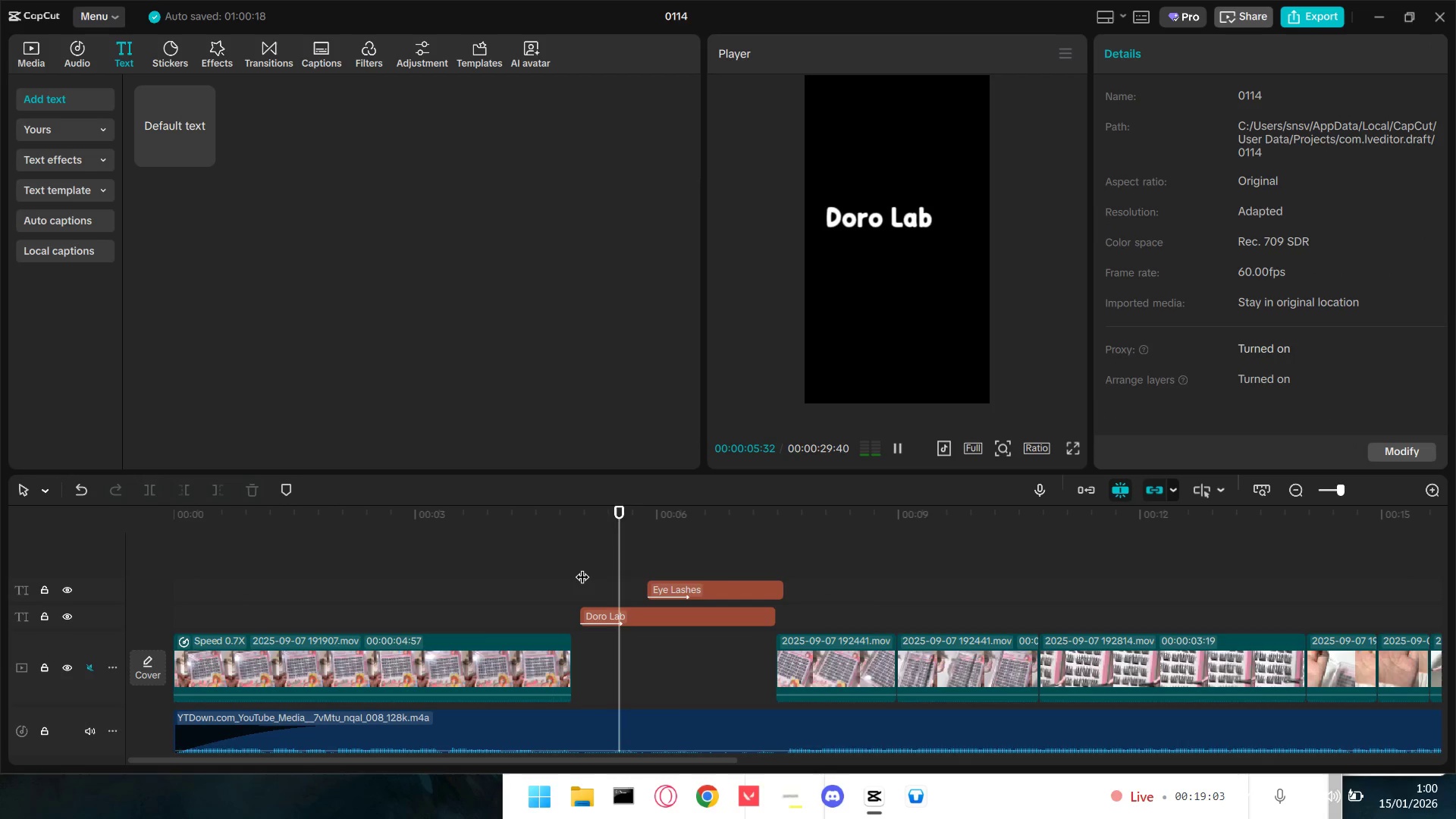 
key(Space)
 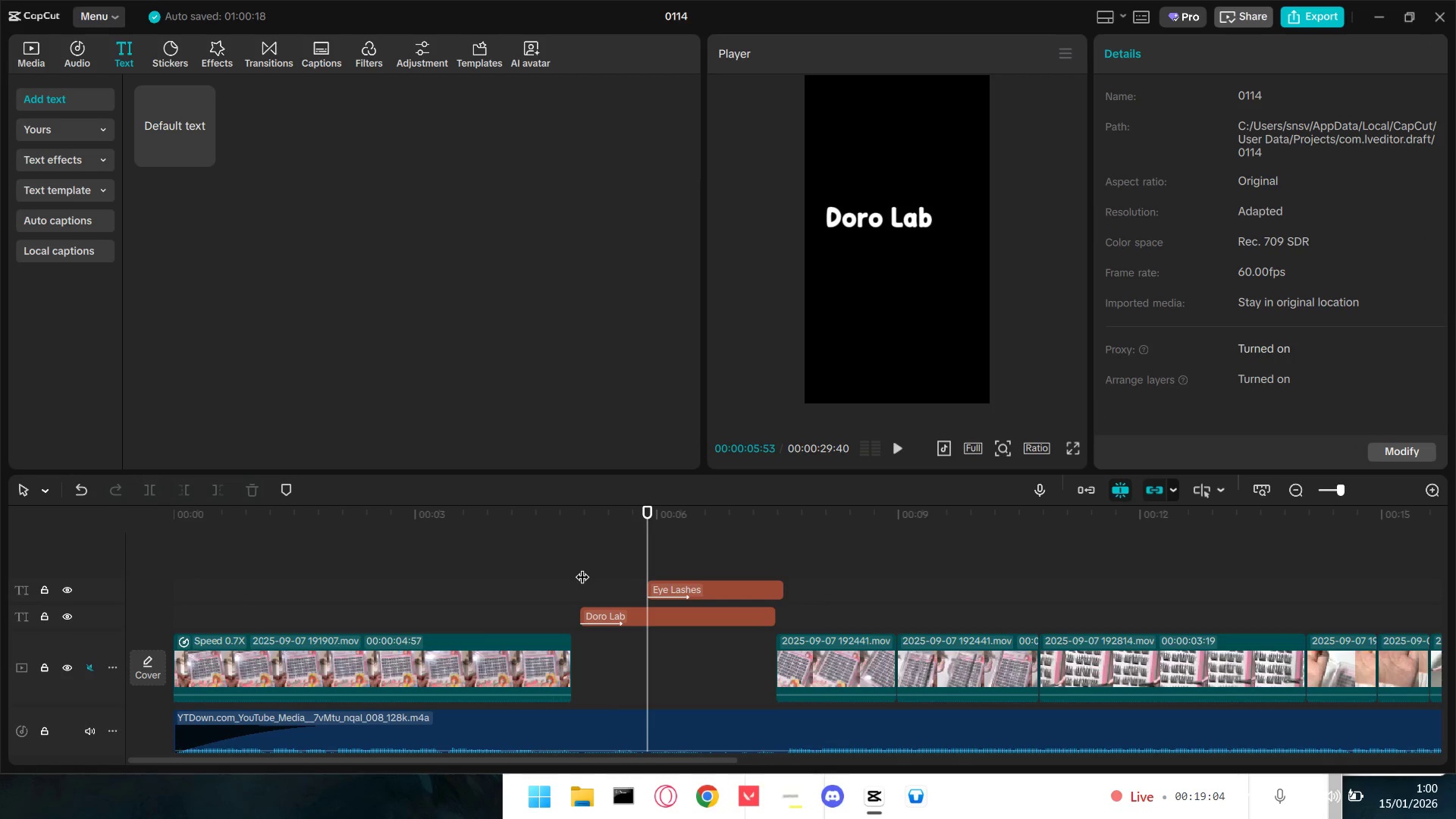 
hold_key(key=ControlLeft, duration=0.47)
scroll: coordinate [663, 653], scroll_direction: up, amount: 5.0
 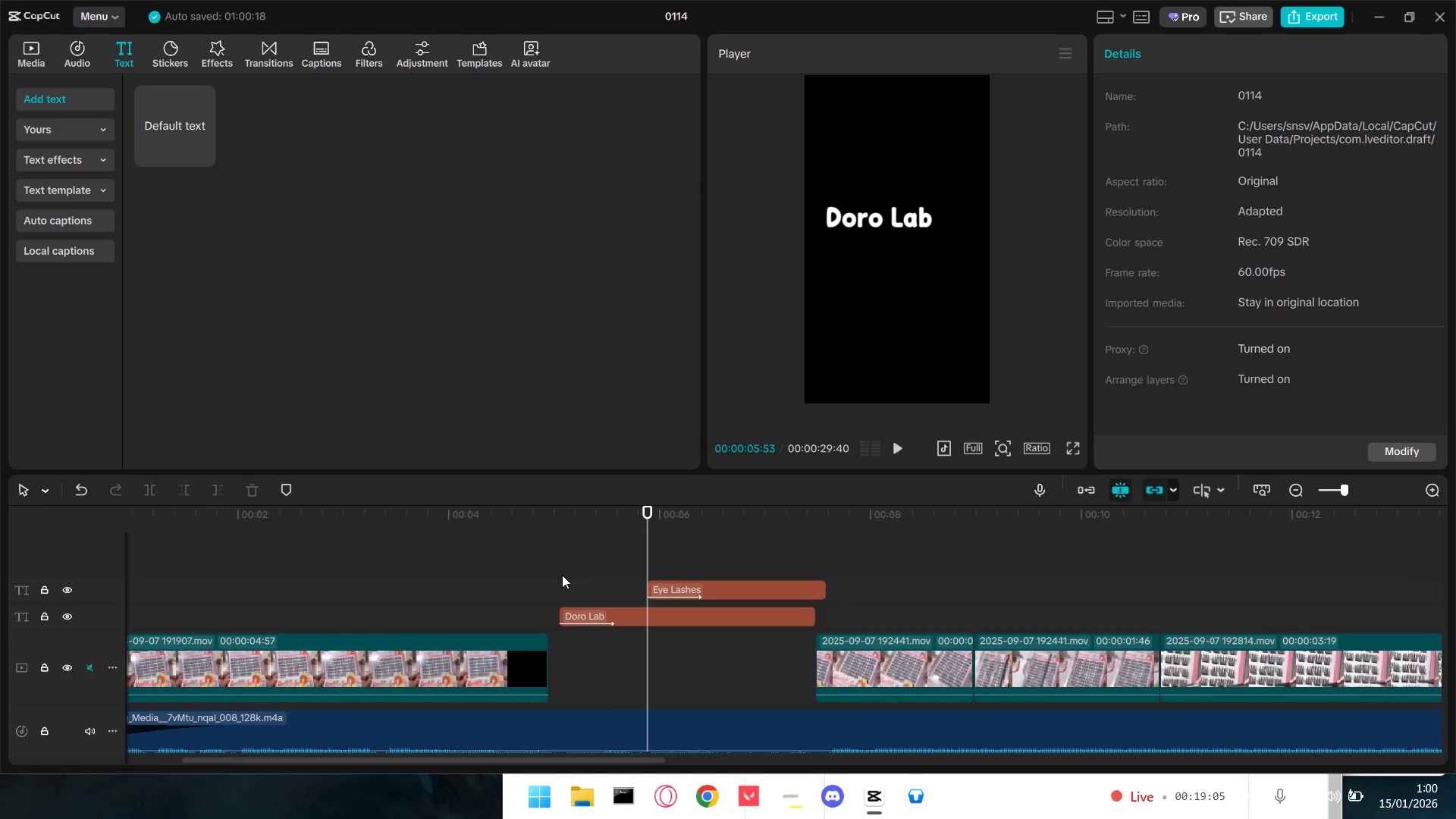 
left_click([544, 579])
 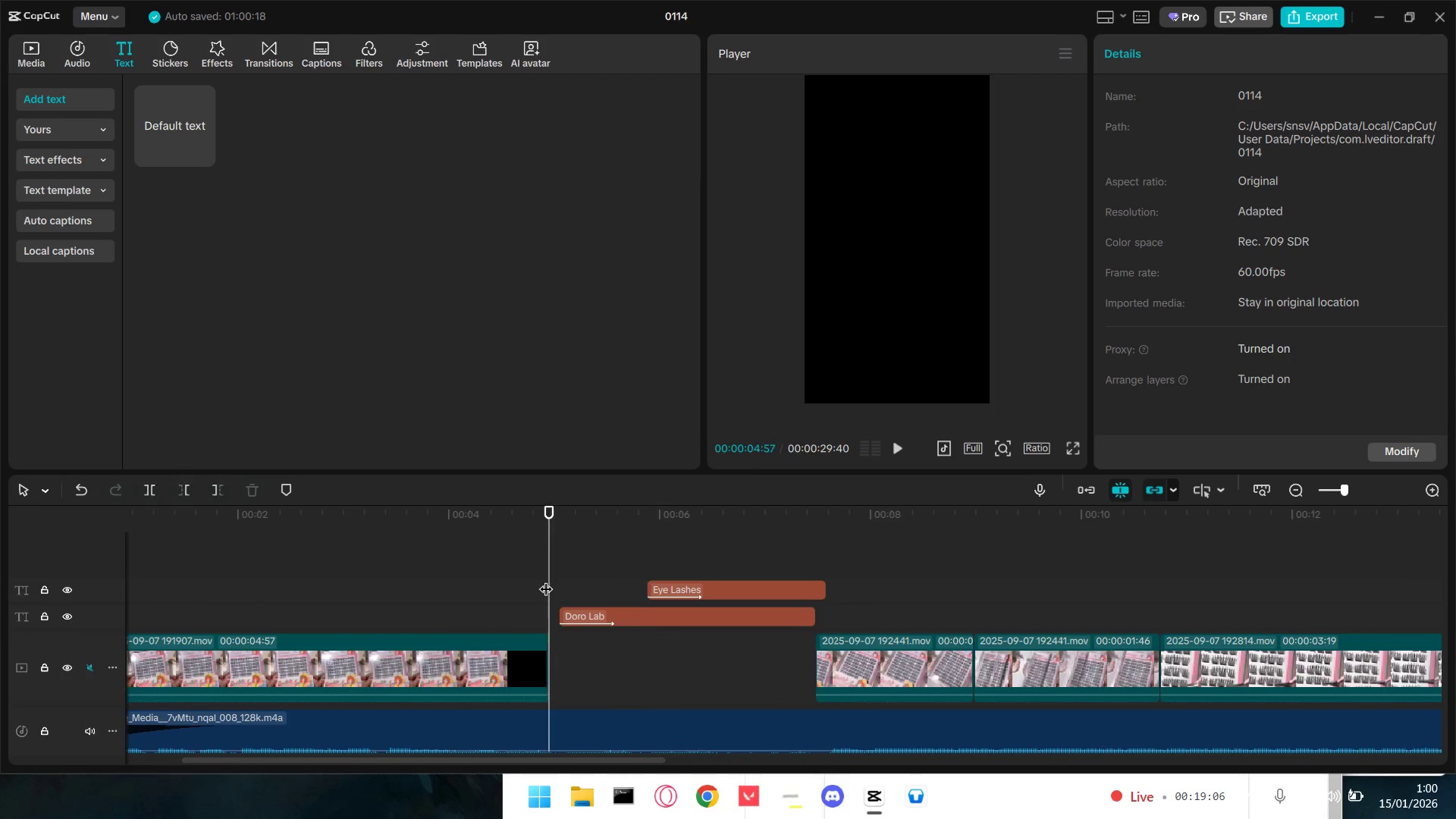 
key(Space)
 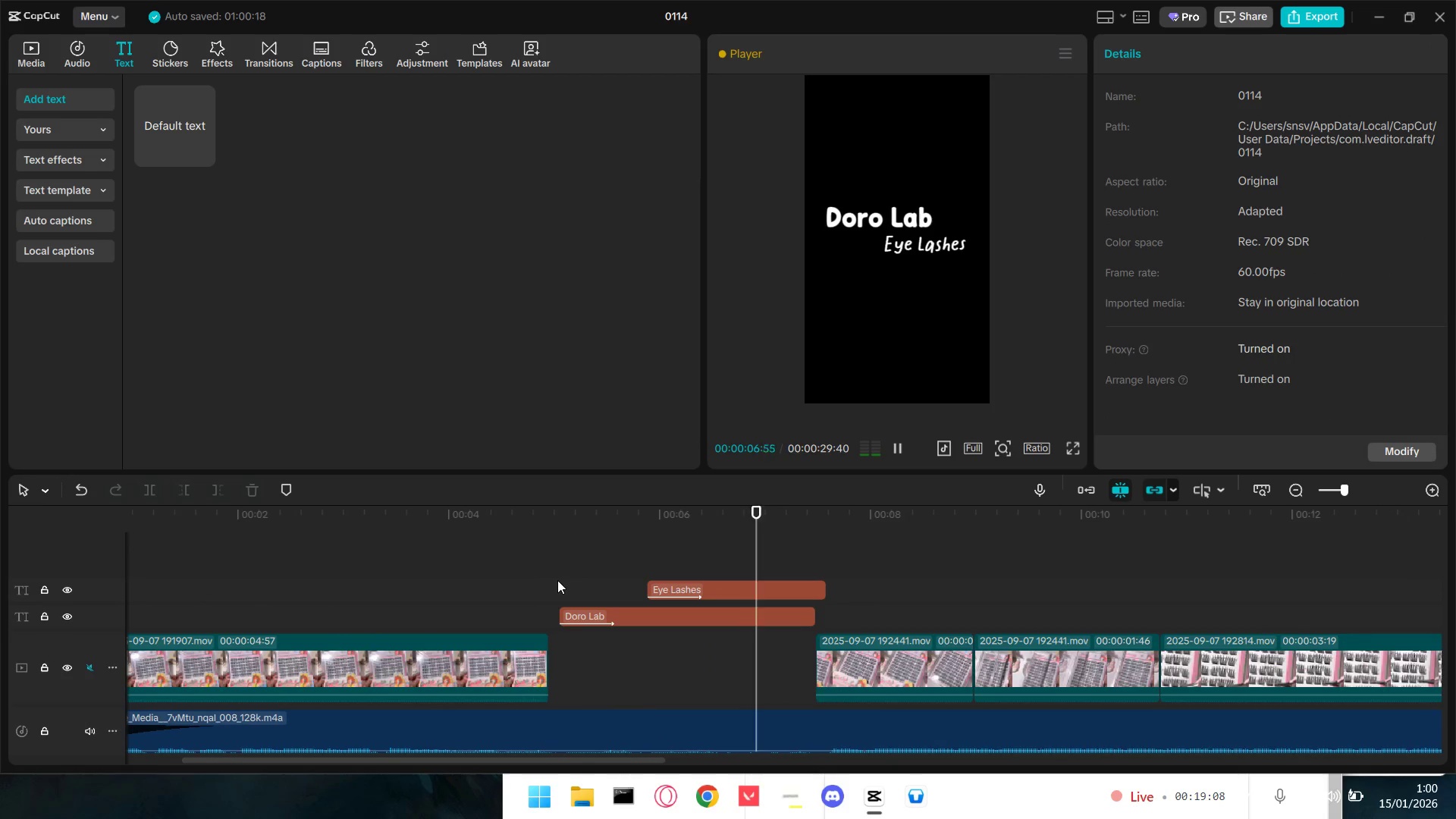 
hold_key(key=ControlLeft, duration=1.51)
hold_key(key=ControlLeft, duration=0.53)
scroll: coordinate [654, 633], scroll_direction: down, amount: 25.0
 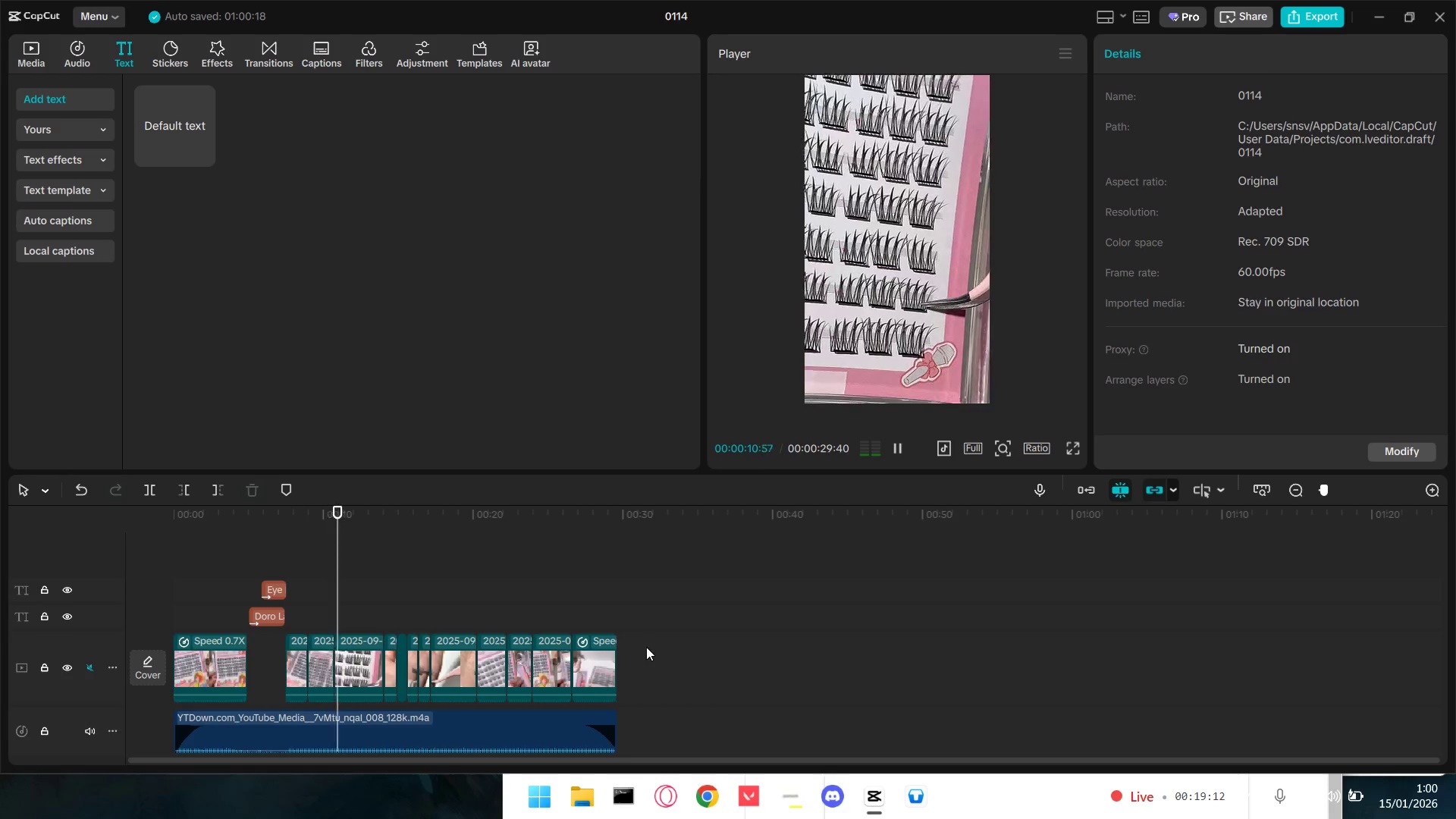 
wait(17.57)
 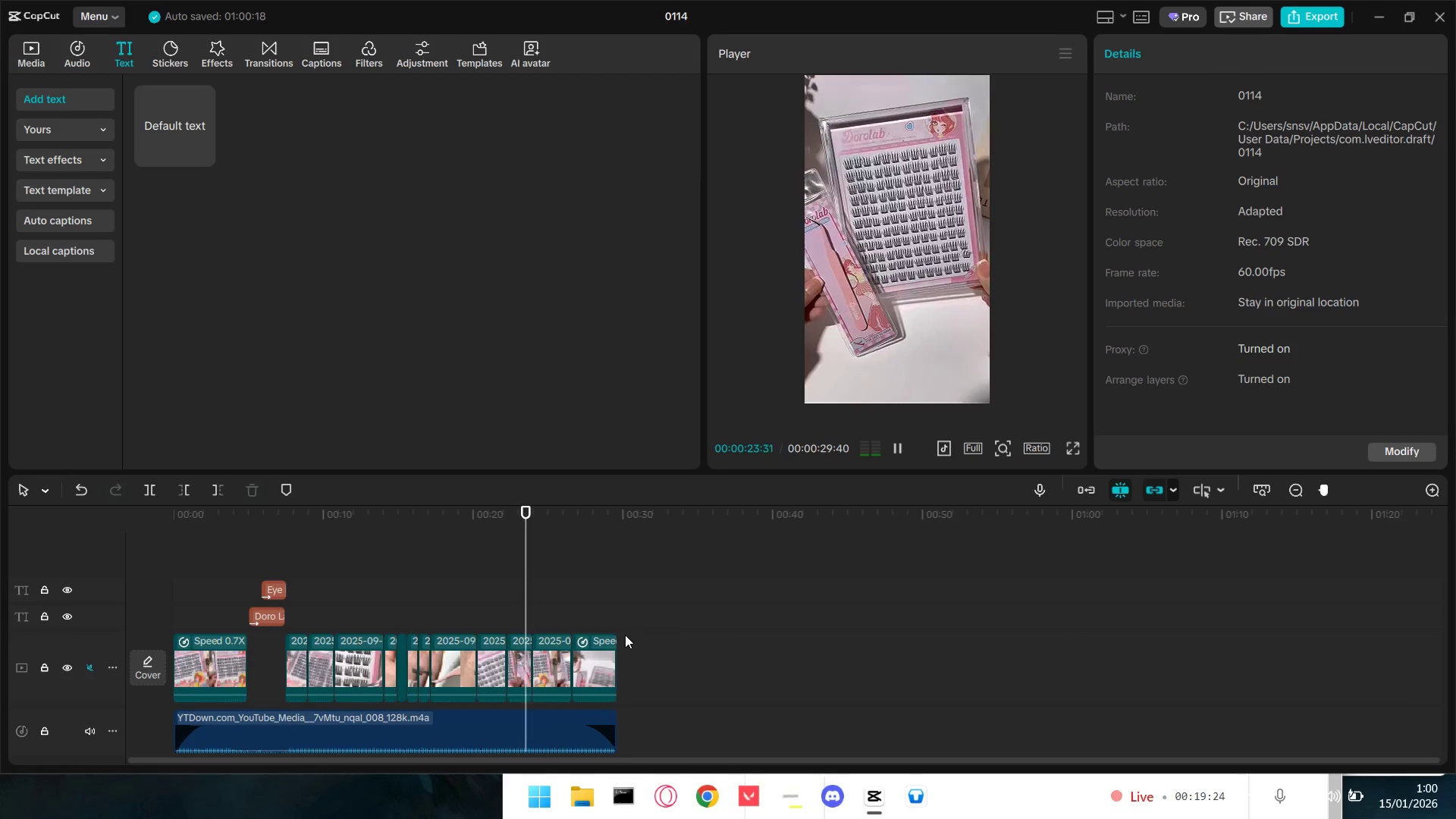 
key(Space)
 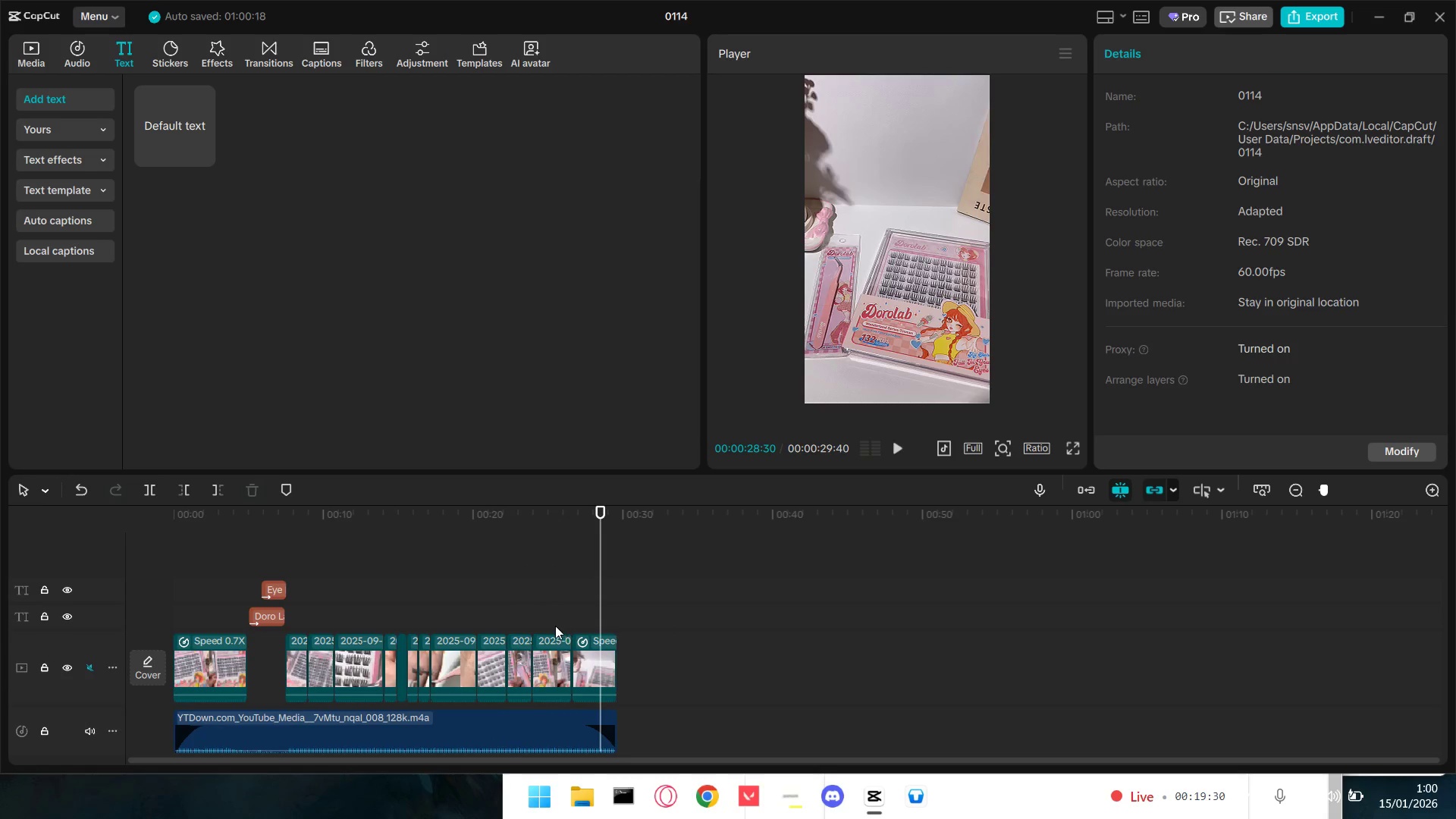 
key(Space)
 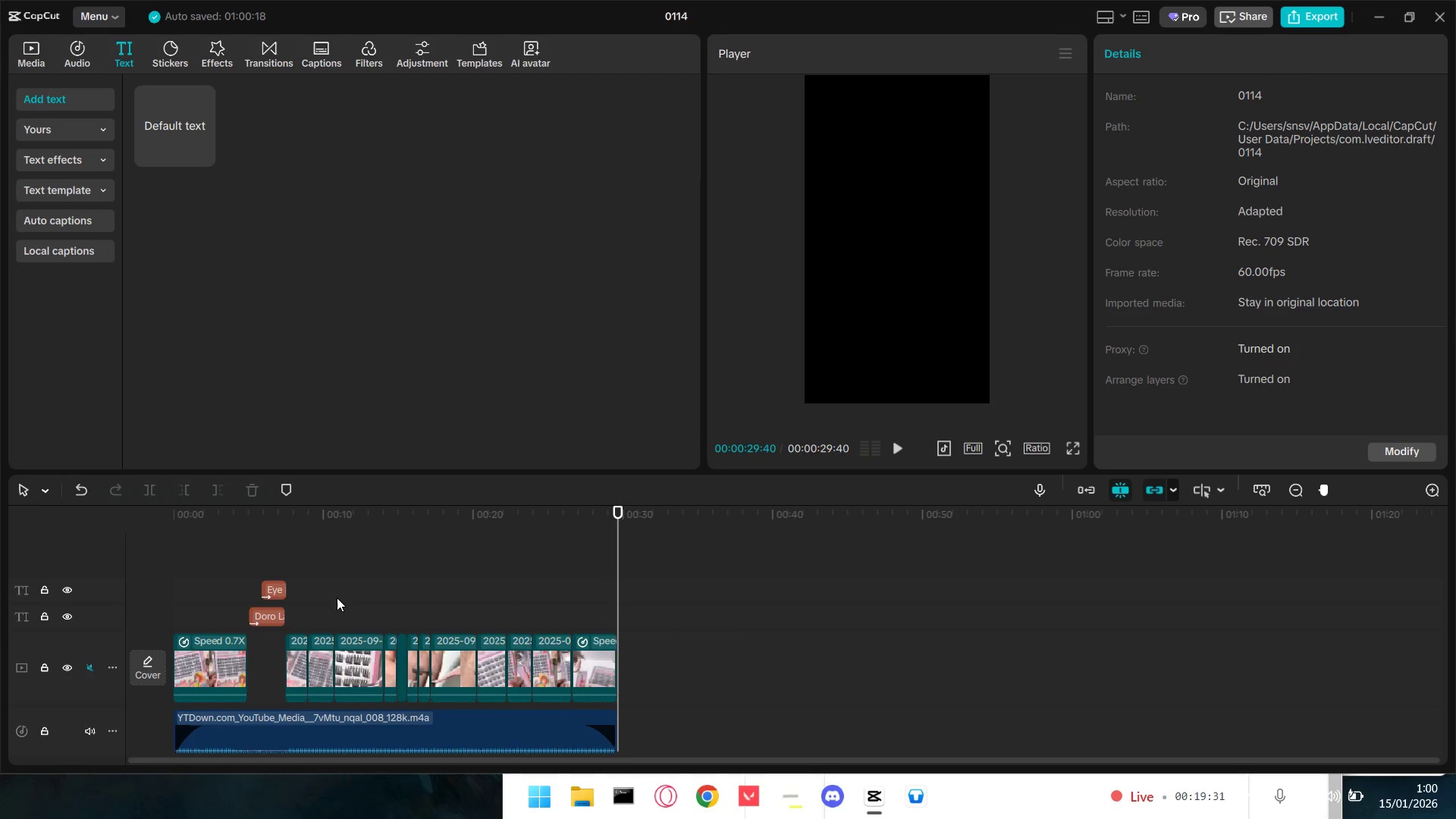 
left_click([171, 585])
 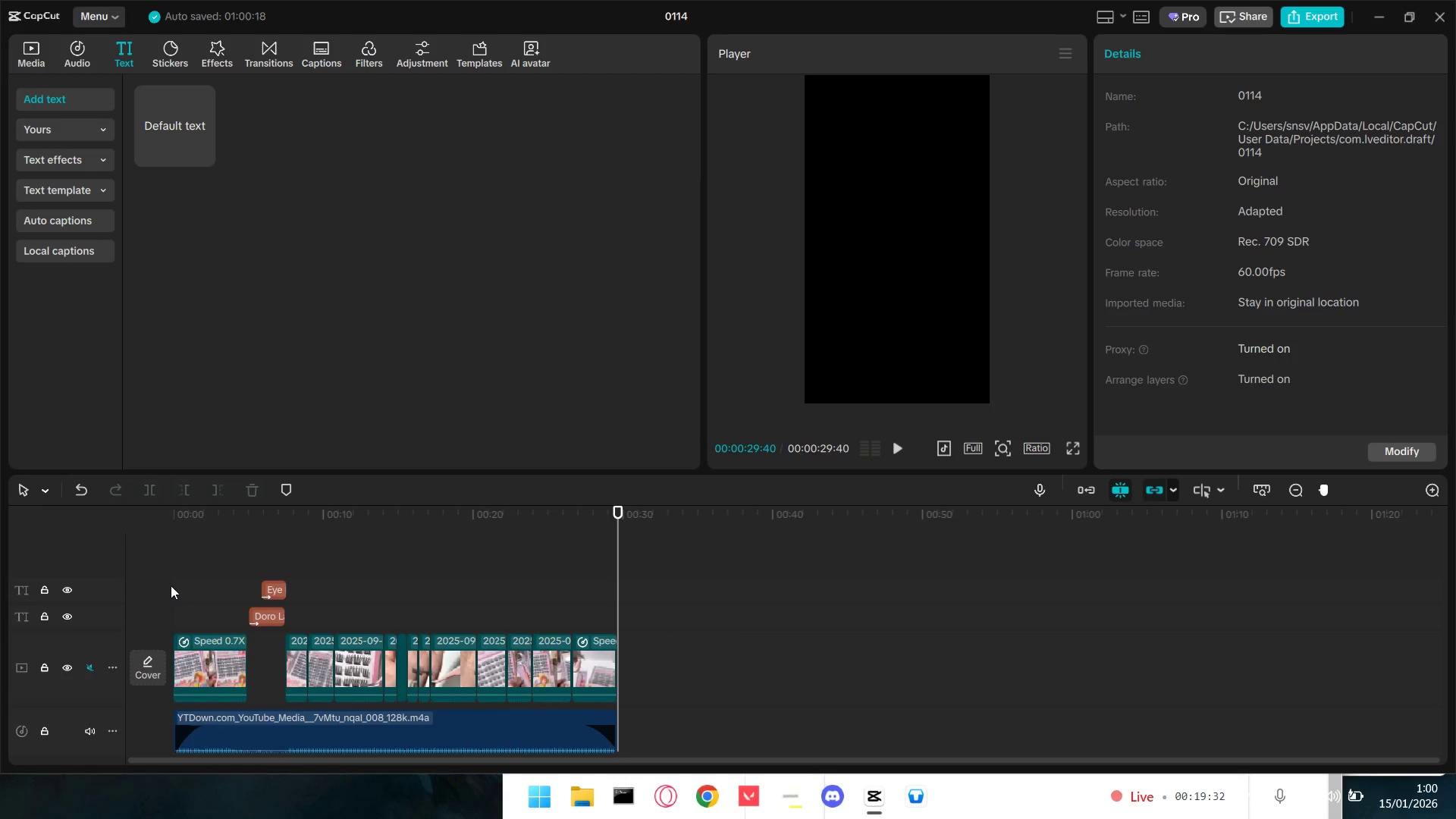 
double_click([172, 585])
 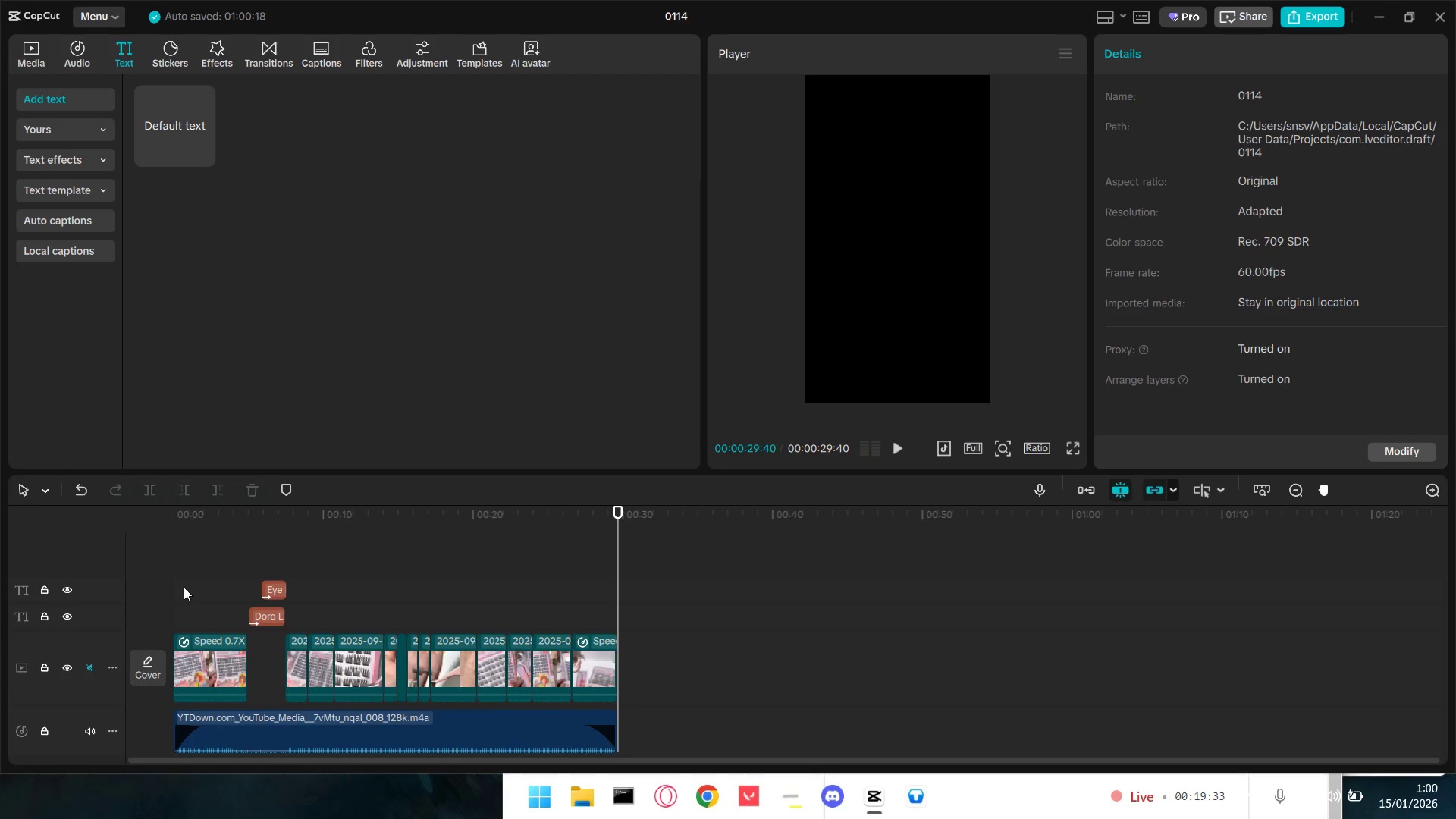 
triple_click([196, 563])
 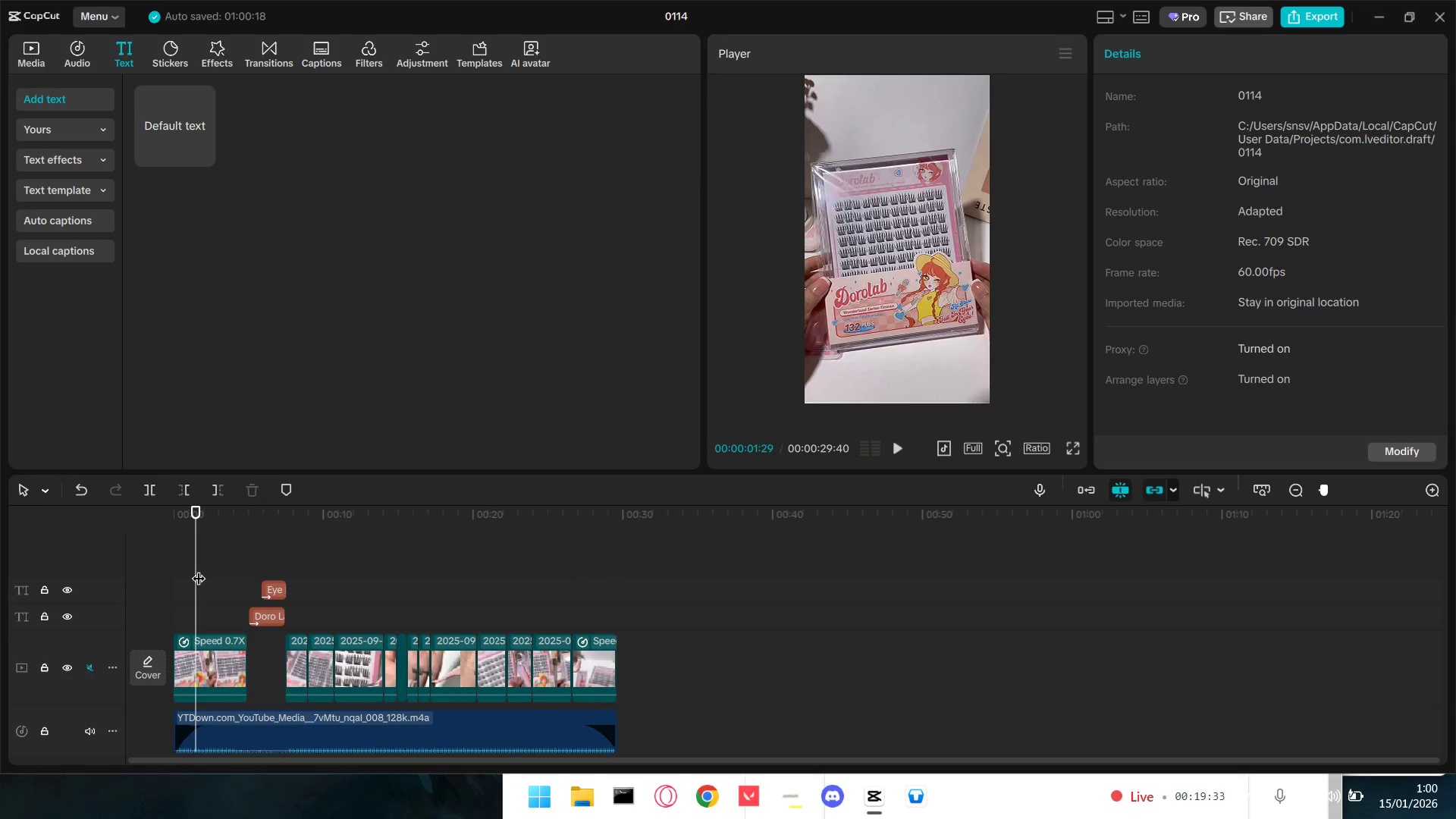 
left_click_drag(start_coordinate=[199, 569], to_coordinate=[157, 579])
 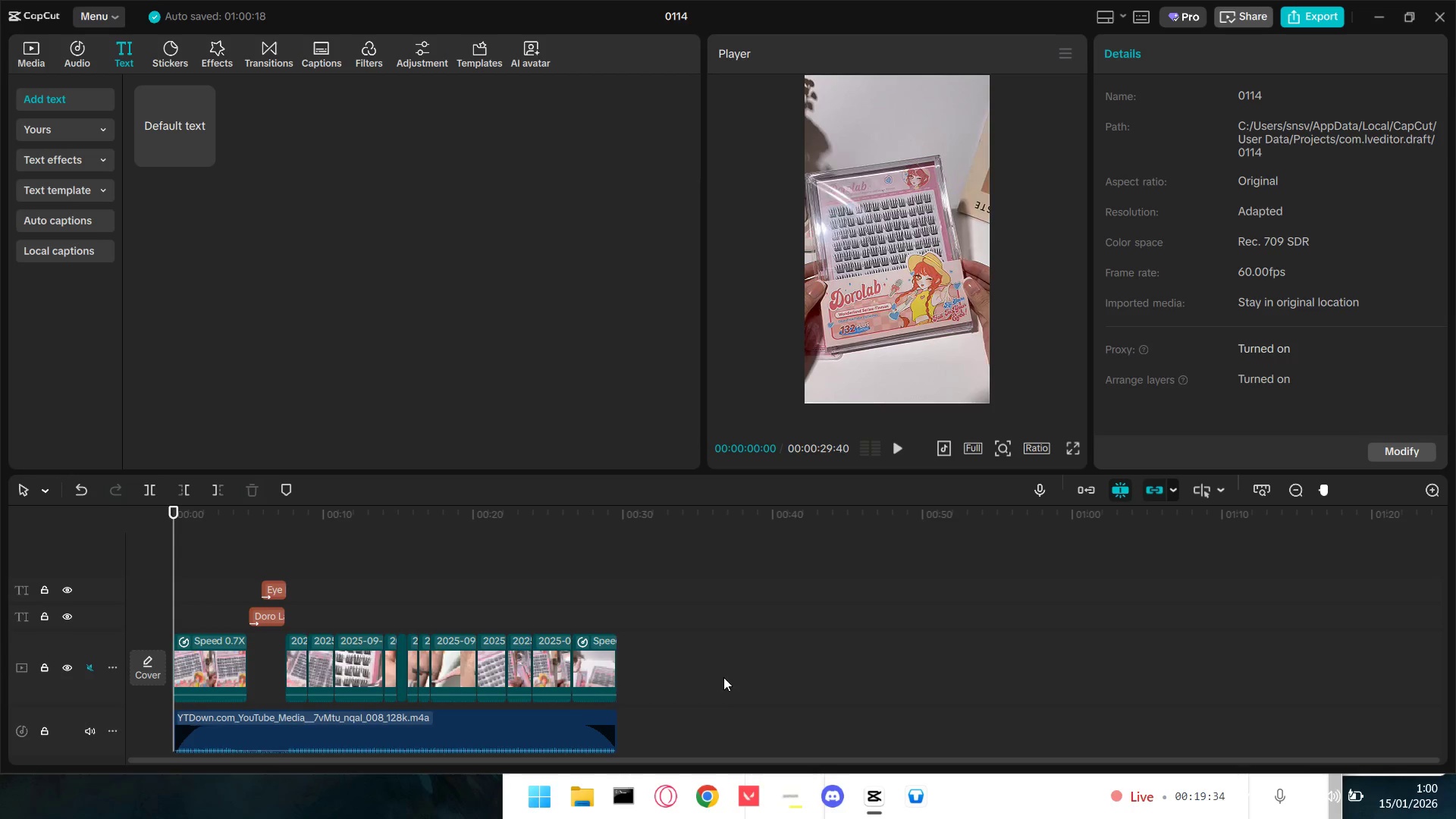 
left_click_drag(start_coordinate=[695, 670], to_coordinate=[182, 664])
 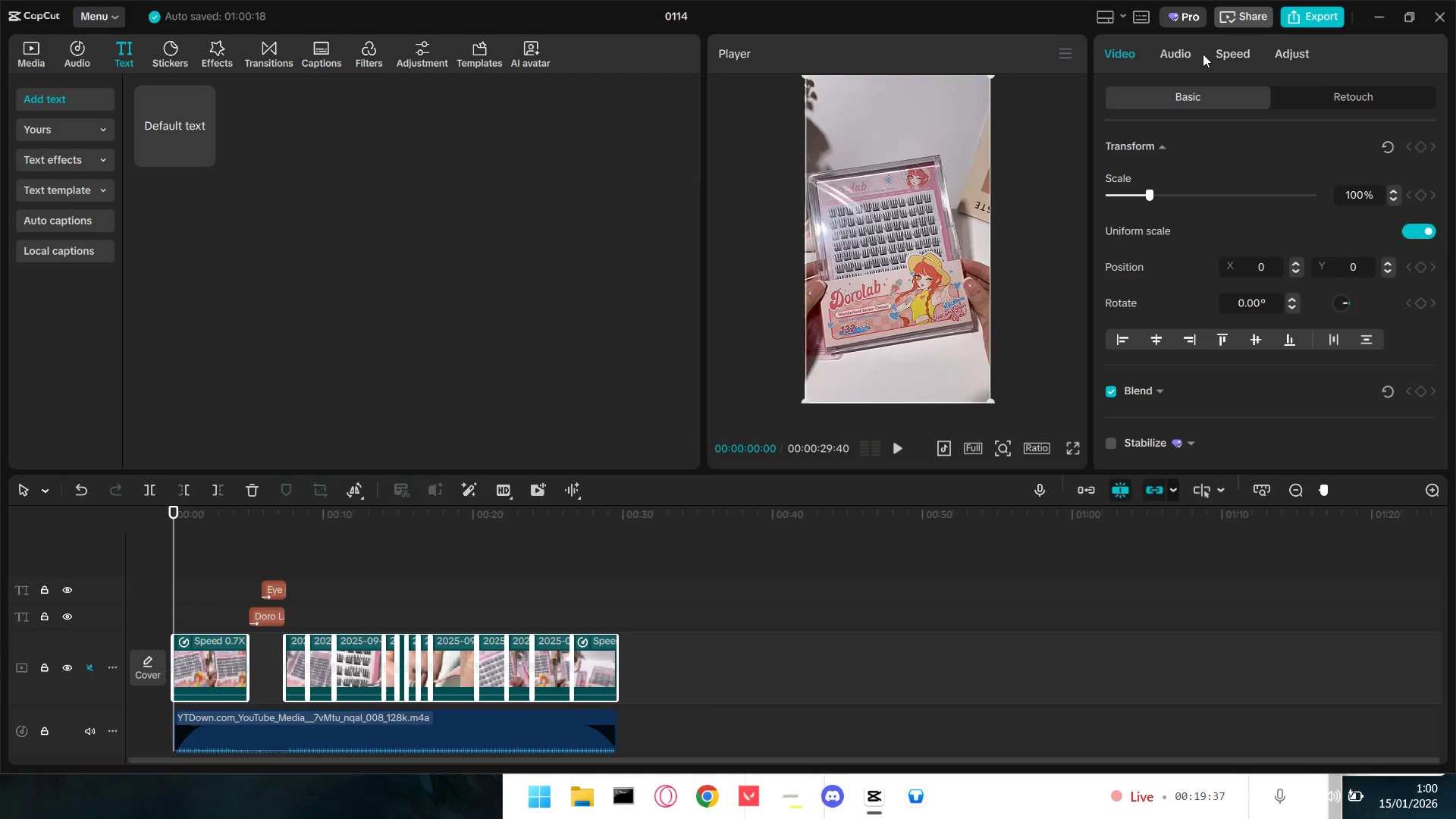 
left_click([1274, 53])
 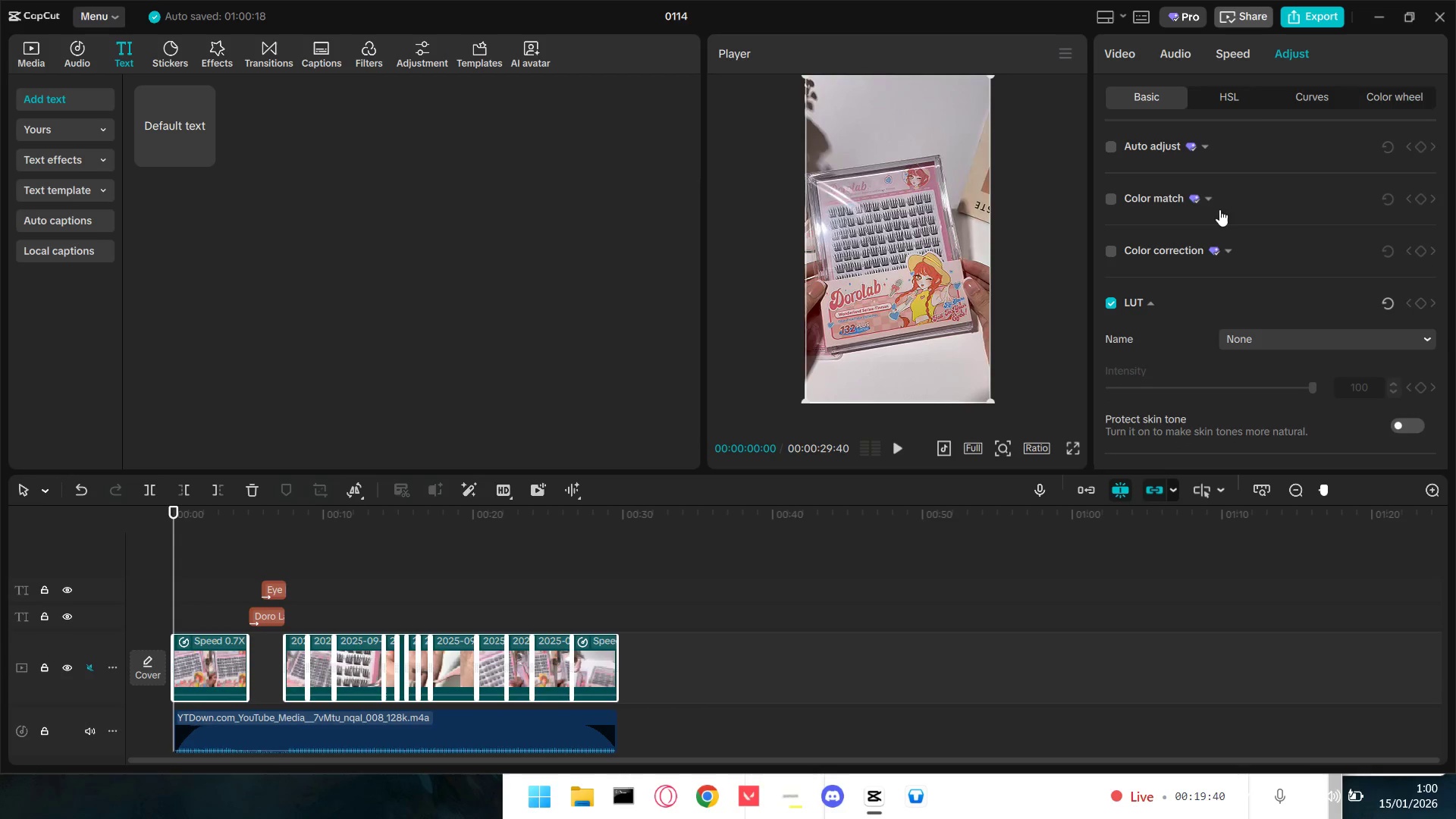 
scroll: coordinate [1232, 259], scroll_direction: down, amount: 7.0
 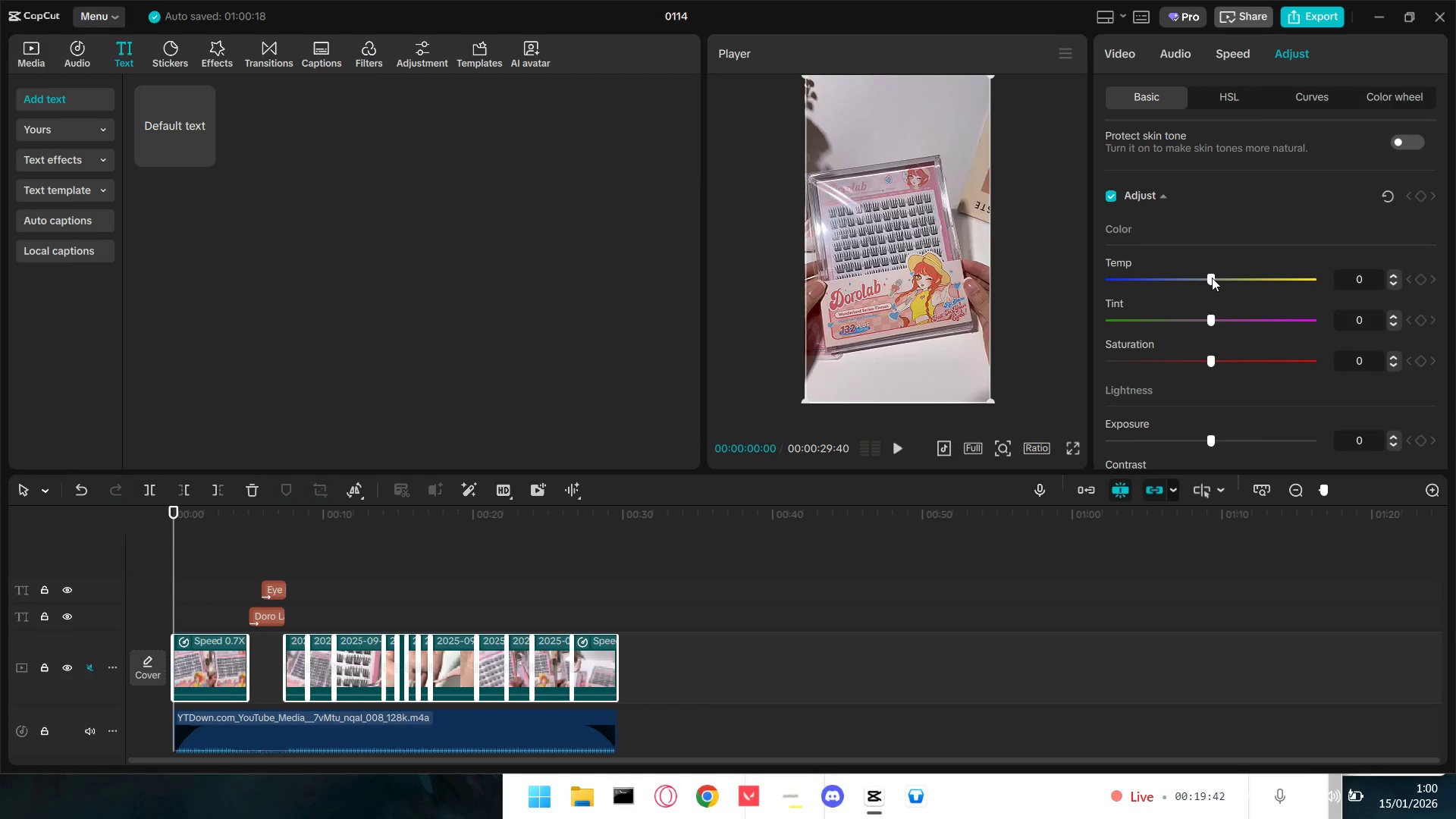 
left_click_drag(start_coordinate=[1212, 278], to_coordinate=[1199, 279])
 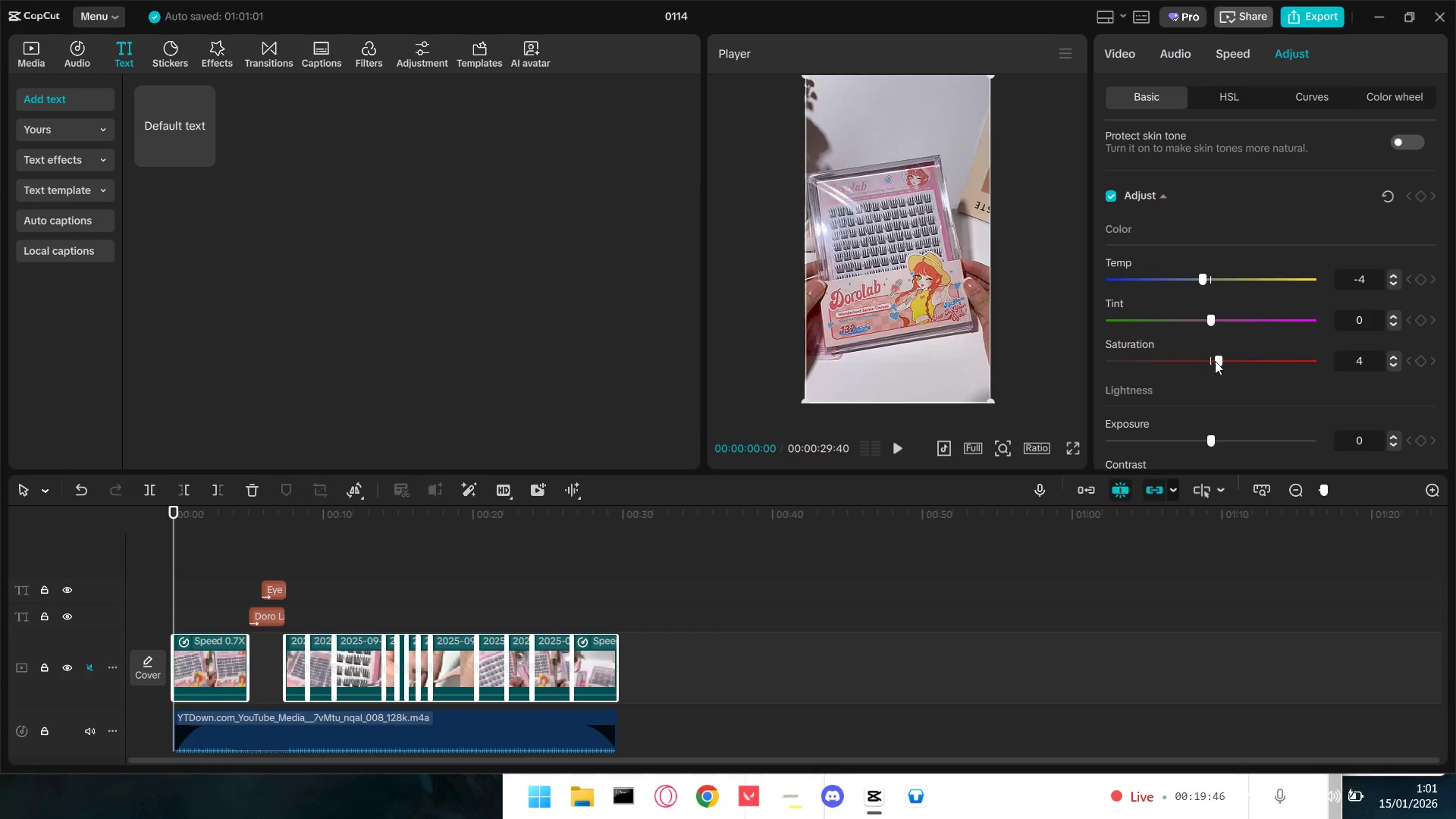 
scroll: coordinate [1224, 389], scroll_direction: down, amount: 2.0
 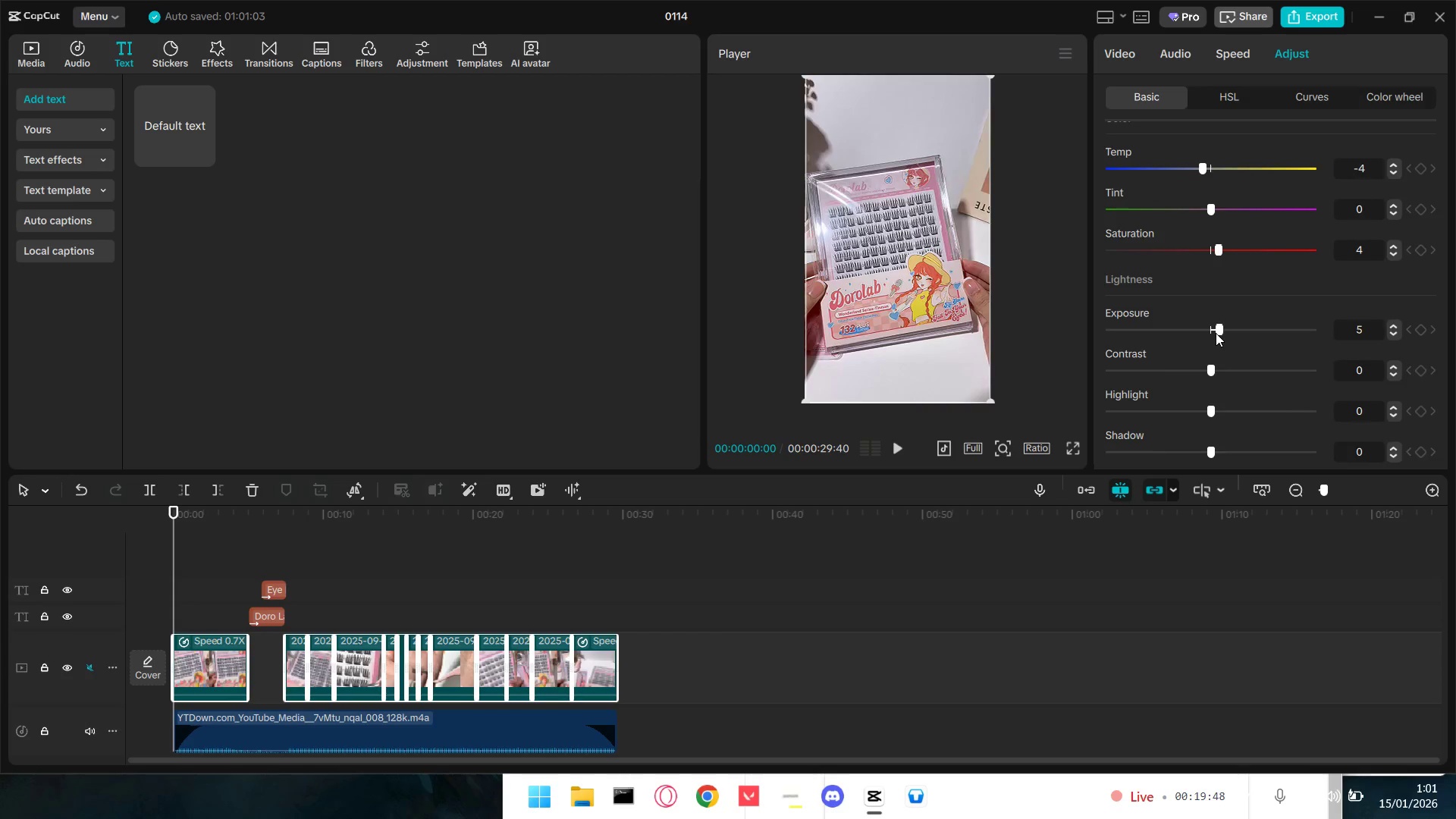 
left_click_drag(start_coordinate=[1209, 369], to_coordinate=[1214, 369])
 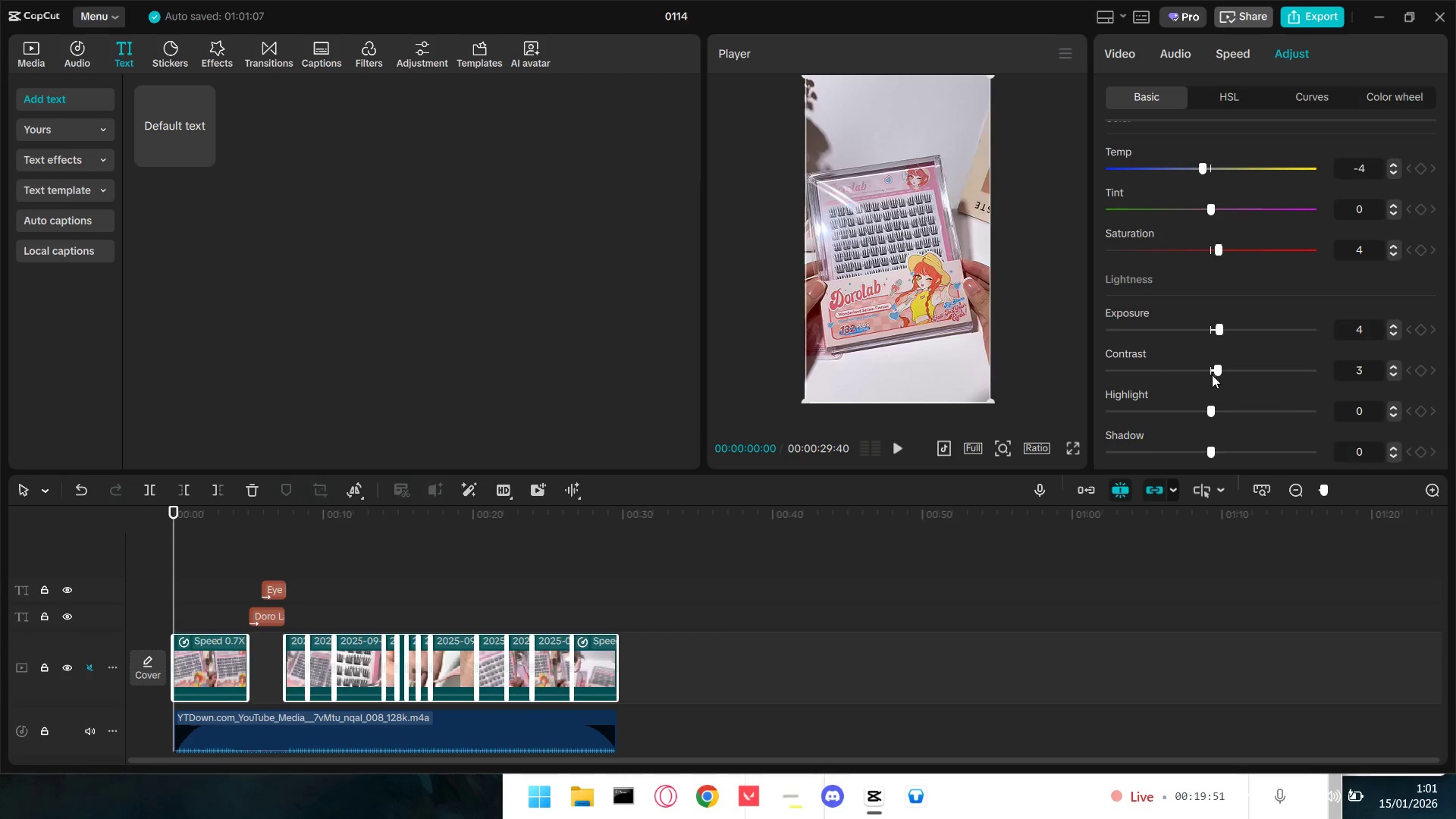 
scroll: coordinate [1206, 382], scroll_direction: down, amount: 6.0
 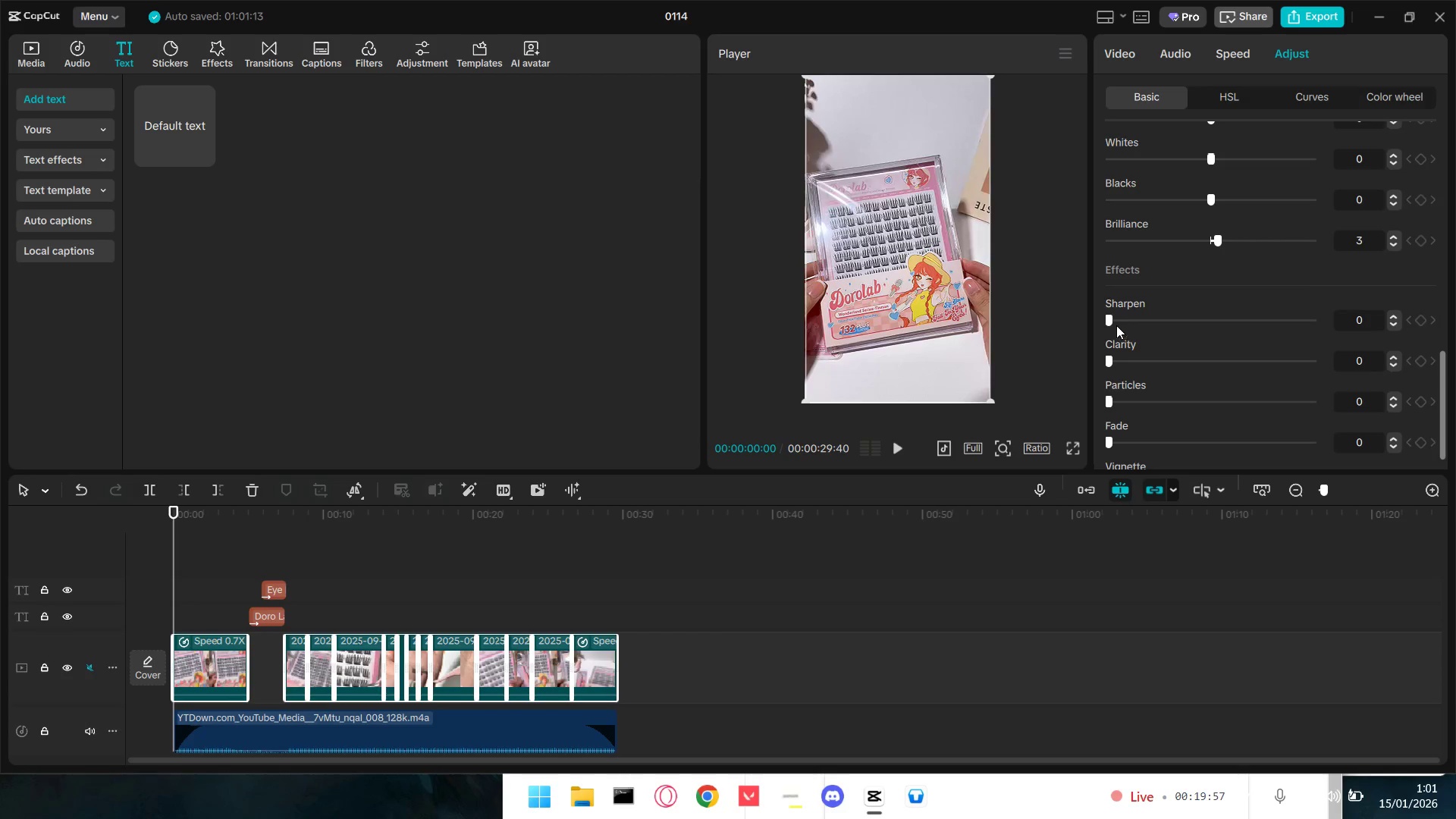 
left_click_drag(start_coordinate=[1116, 323], to_coordinate=[1125, 322])
 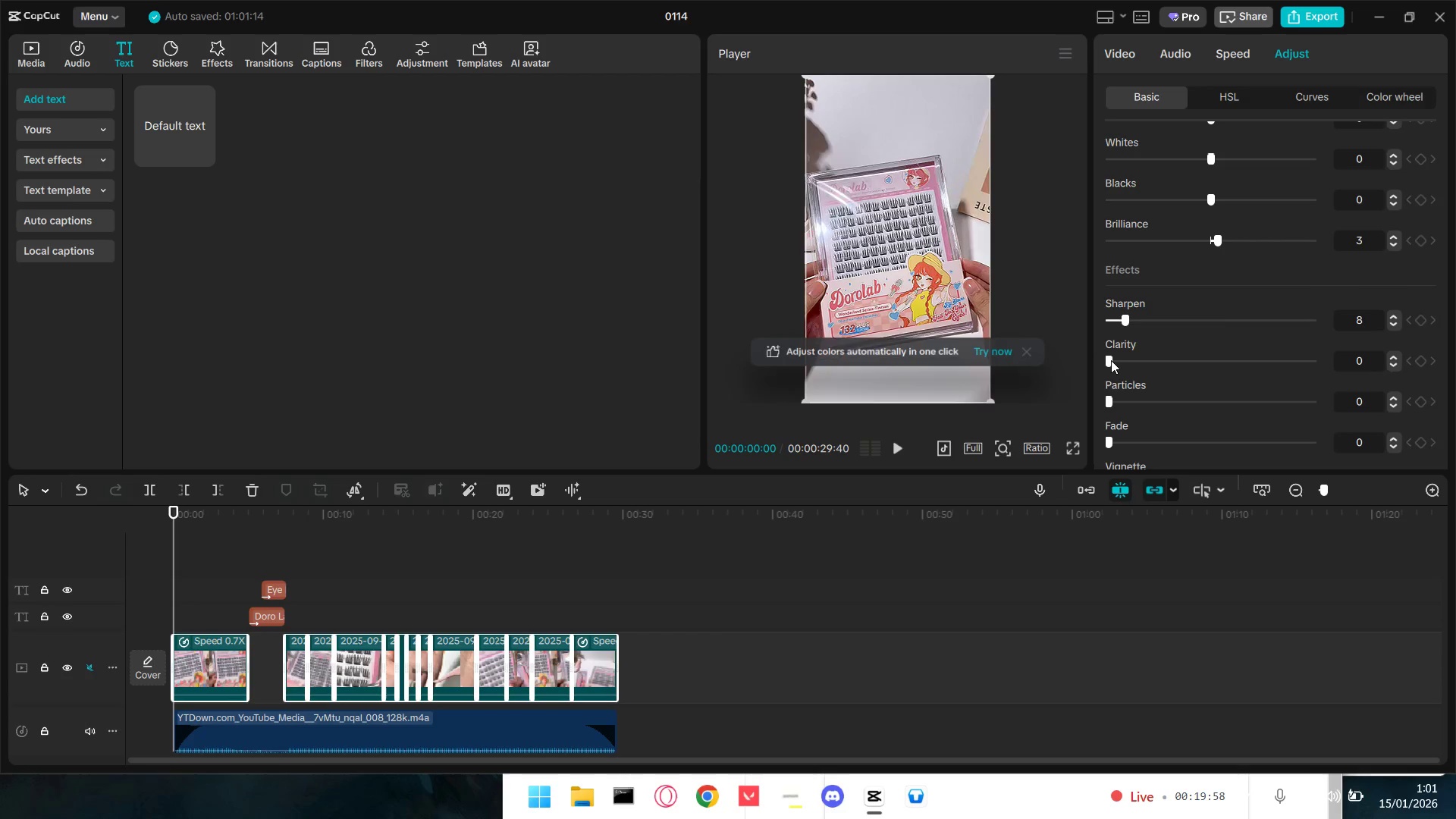 
left_click_drag(start_coordinate=[1113, 360], to_coordinate=[1129, 359])
 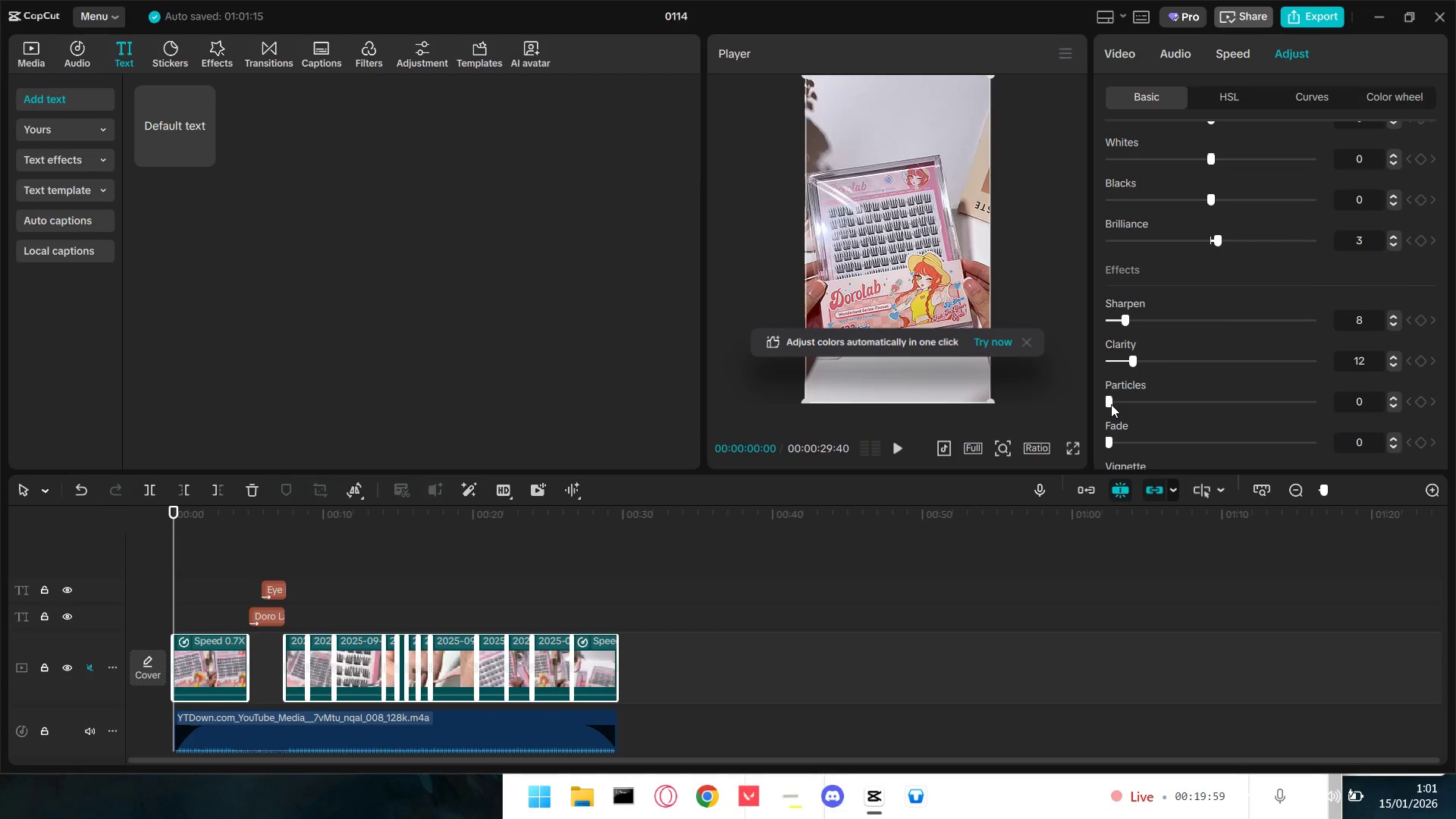 
left_click_drag(start_coordinate=[1111, 404], to_coordinate=[1116, 404])
 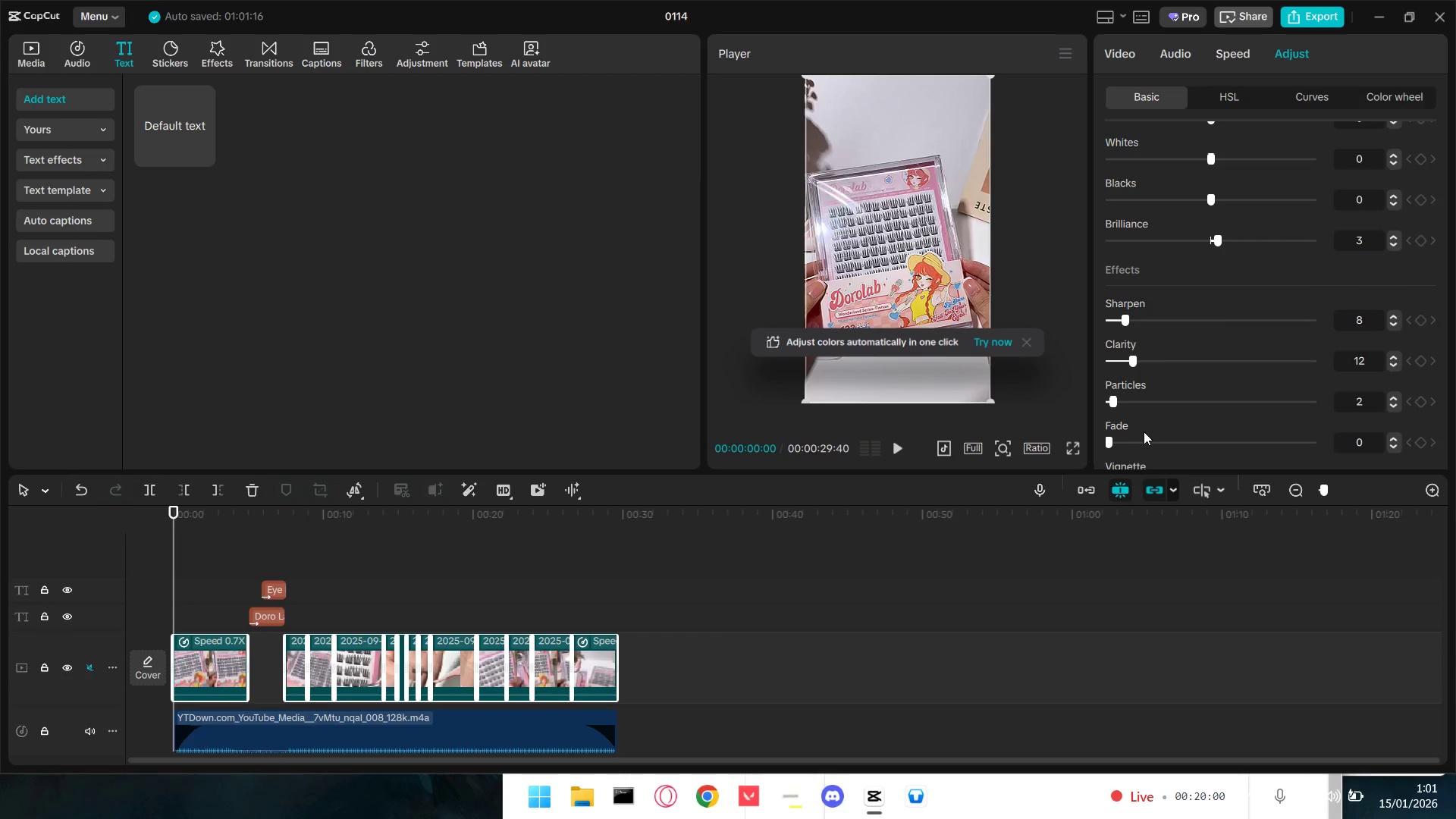 
scroll: coordinate [1141, 395], scroll_direction: down, amount: 4.0
 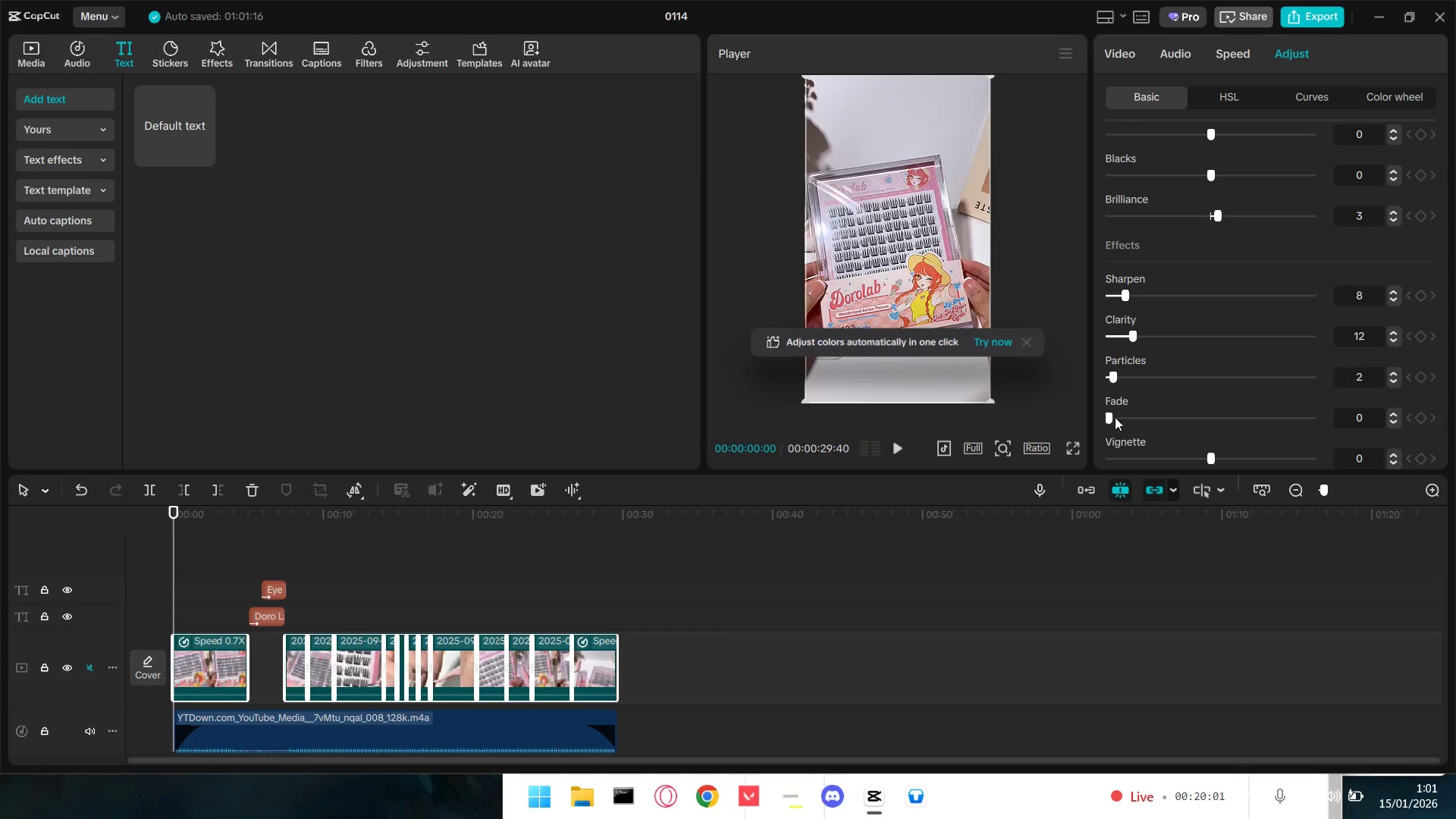 
left_click_drag(start_coordinate=[1119, 417], to_coordinate=[1115, 417])
 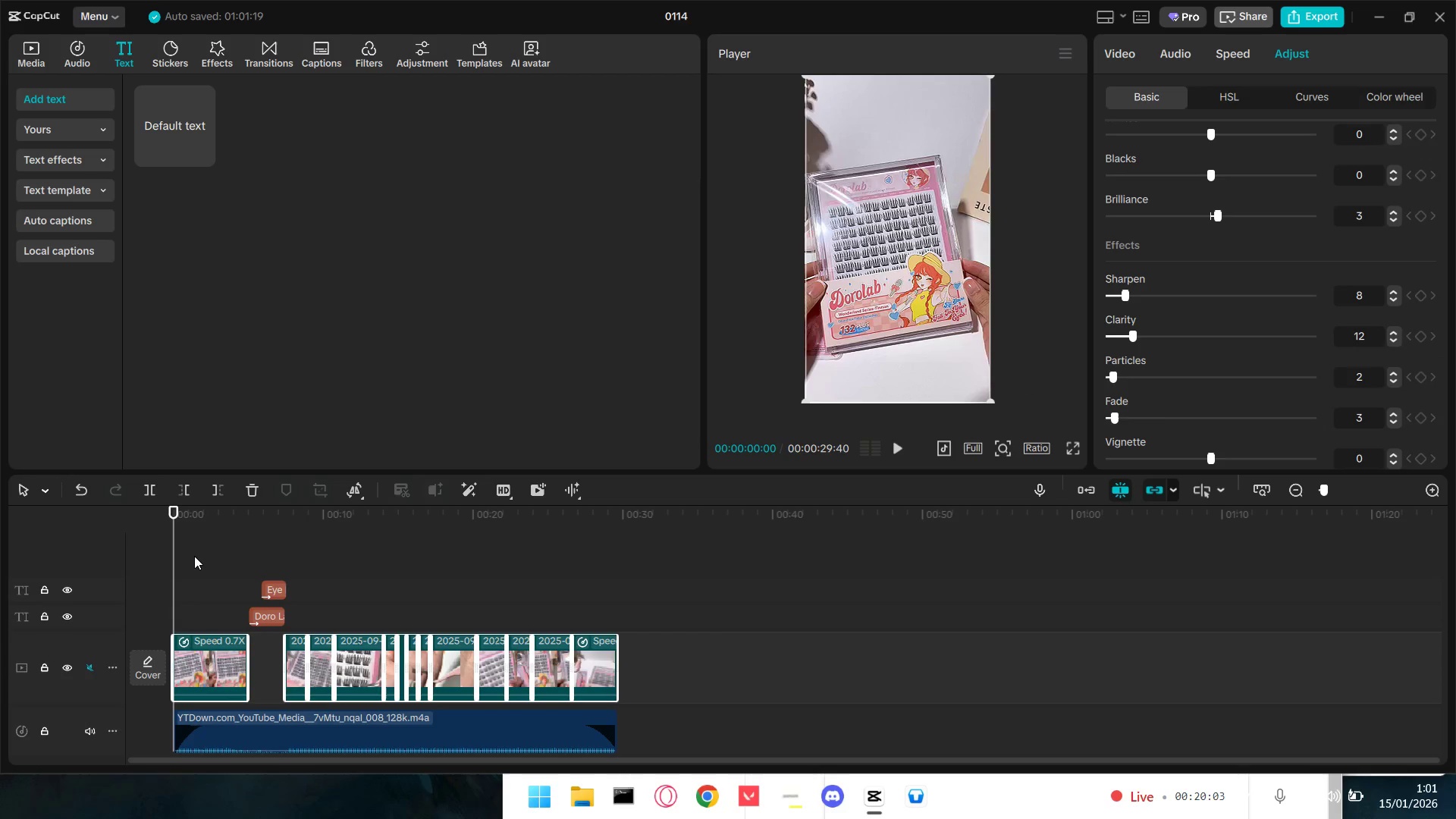 
left_click_drag(start_coordinate=[173, 557], to_coordinate=[92, 551])
 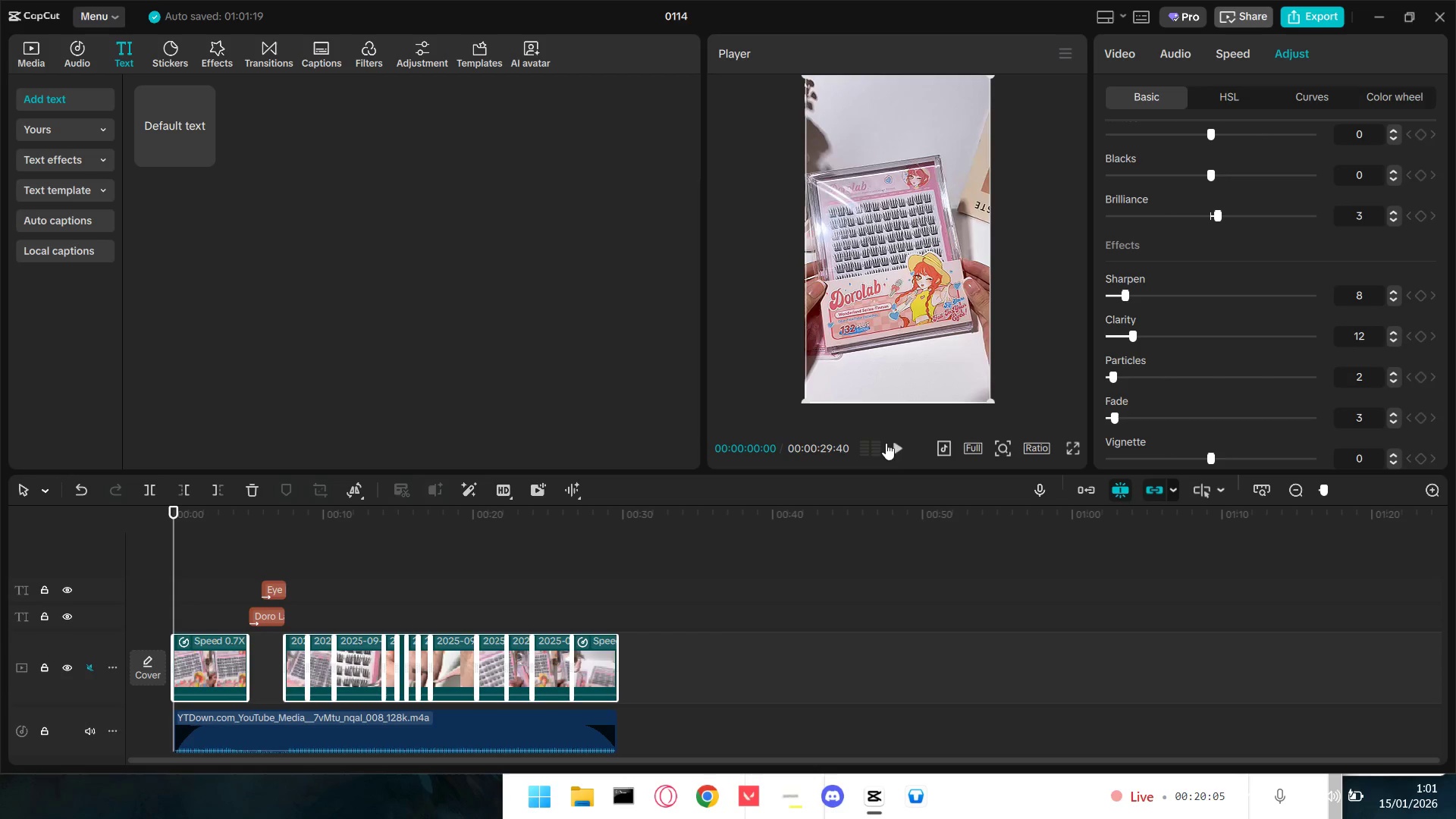 
left_click([893, 444])
 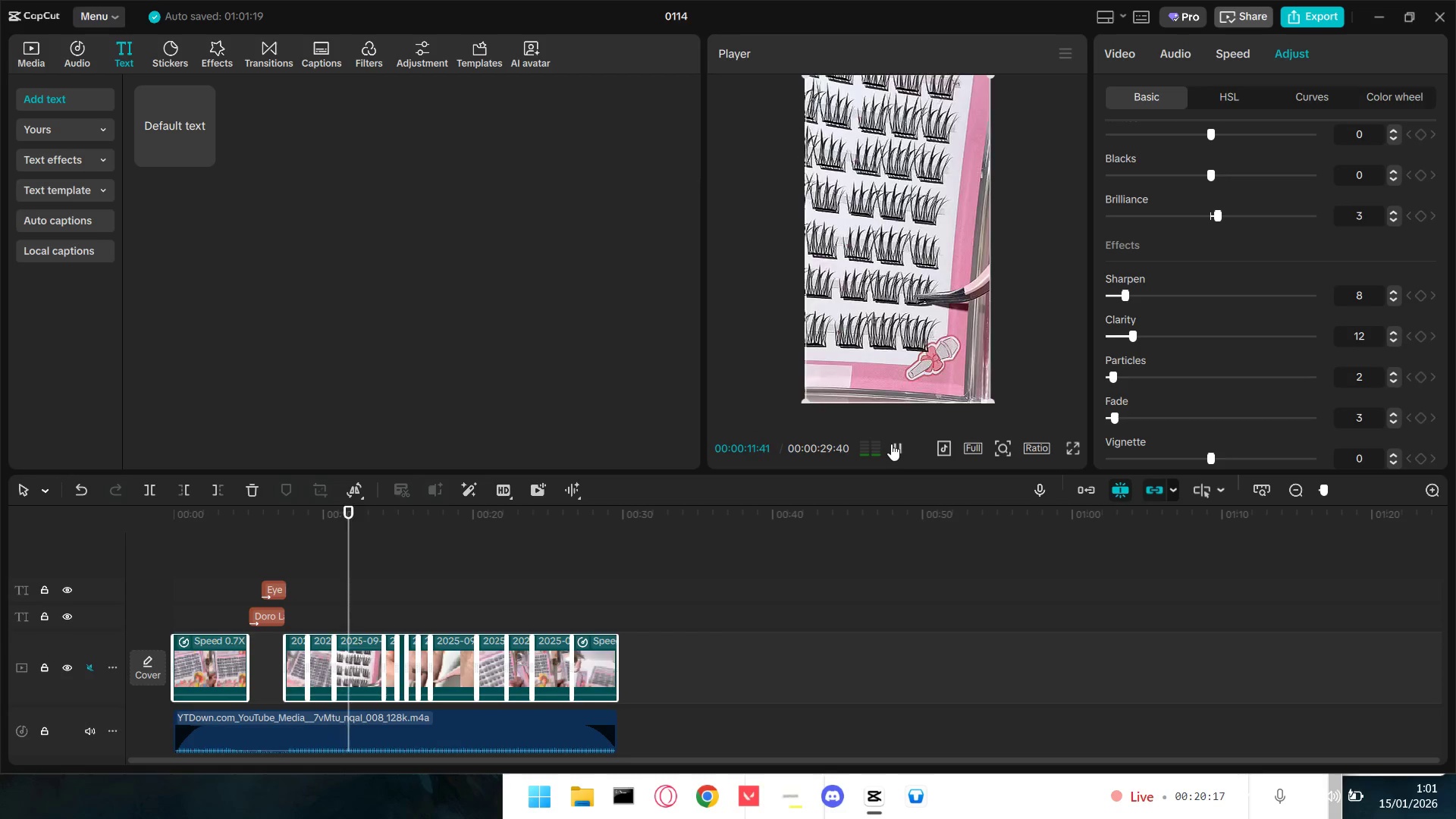 
wait(16.84)
 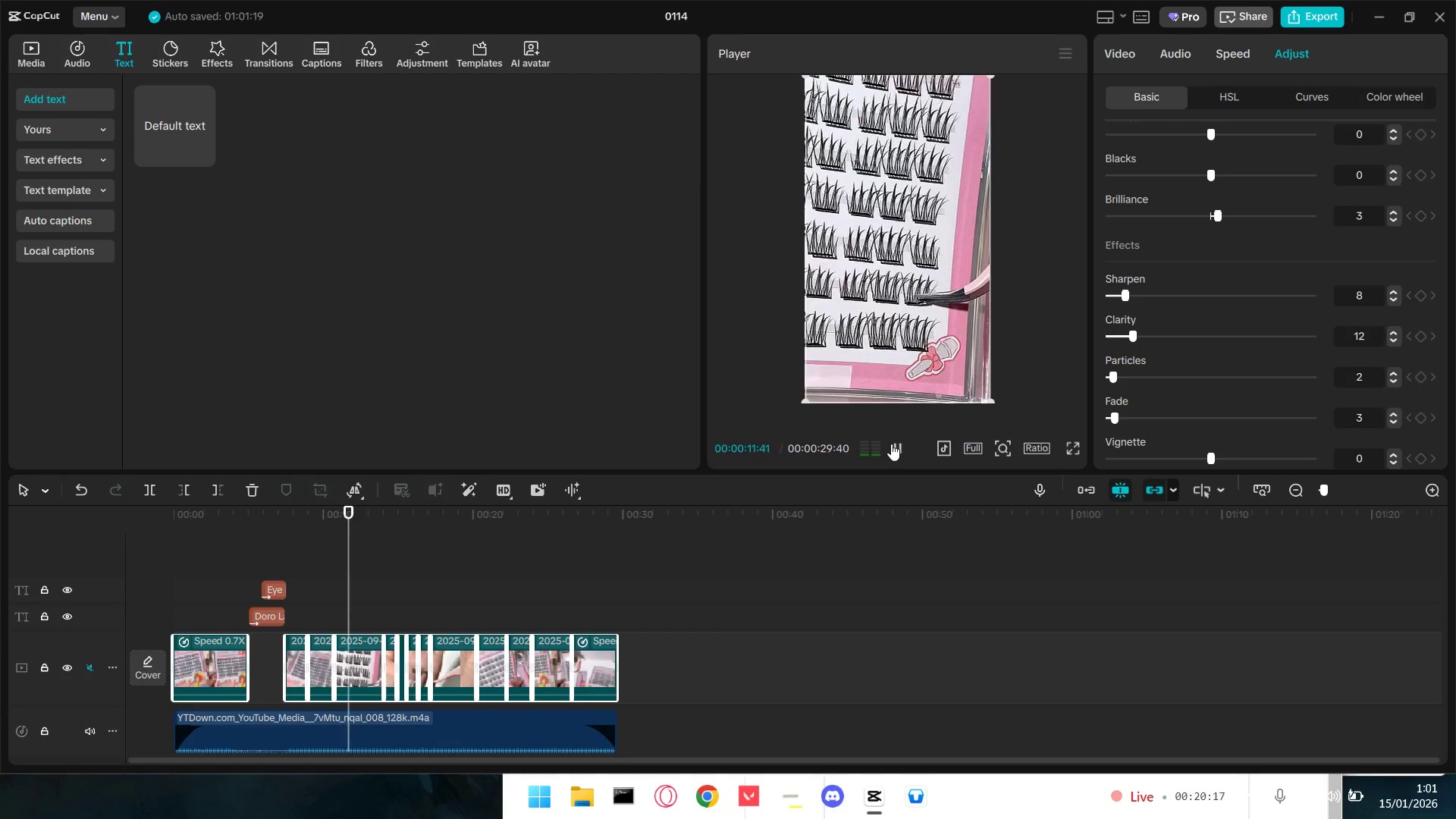 
left_click_drag(start_coordinate=[329, 577], to_coordinate=[341, 573])
 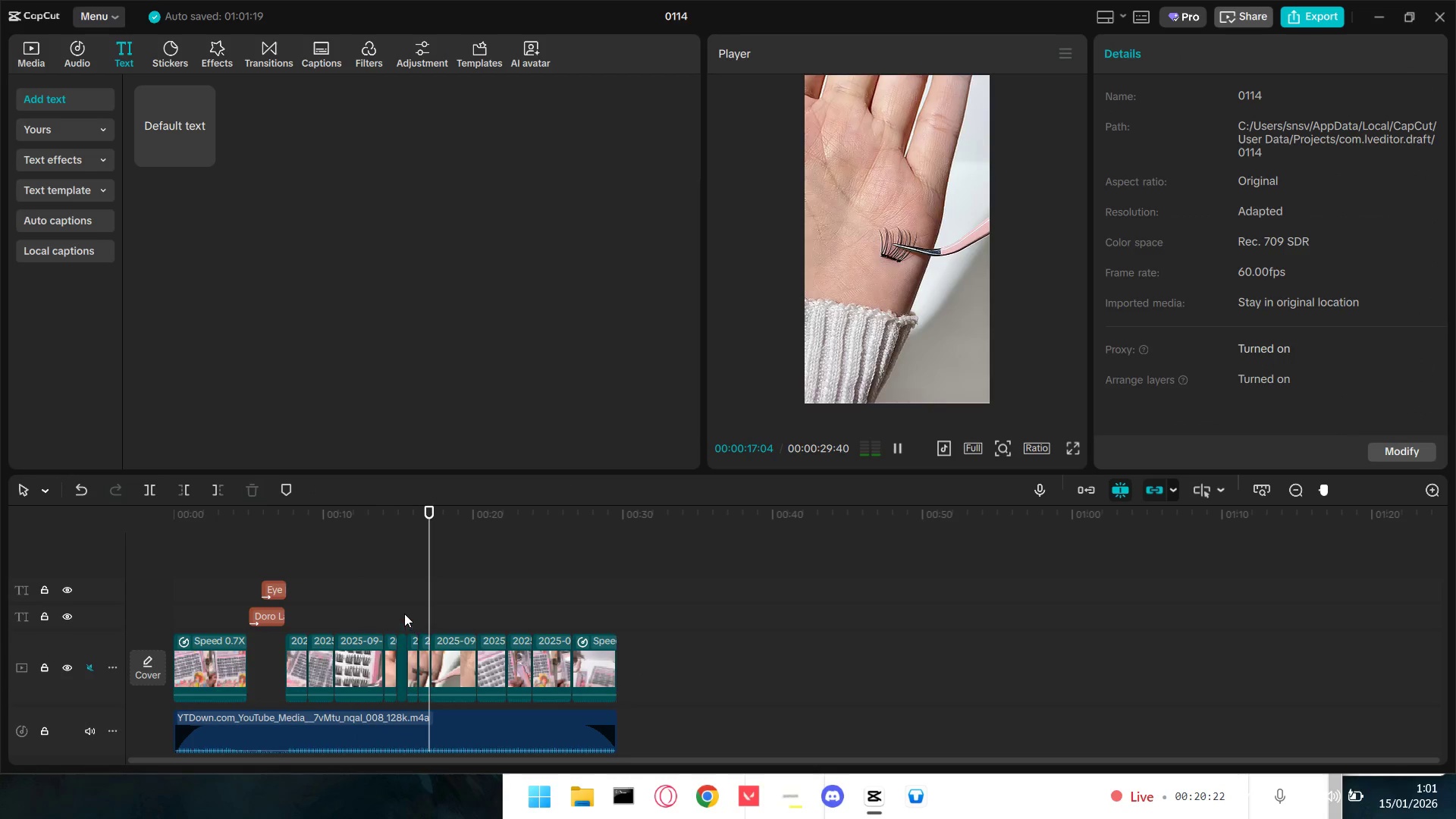 
double_click([397, 605])
 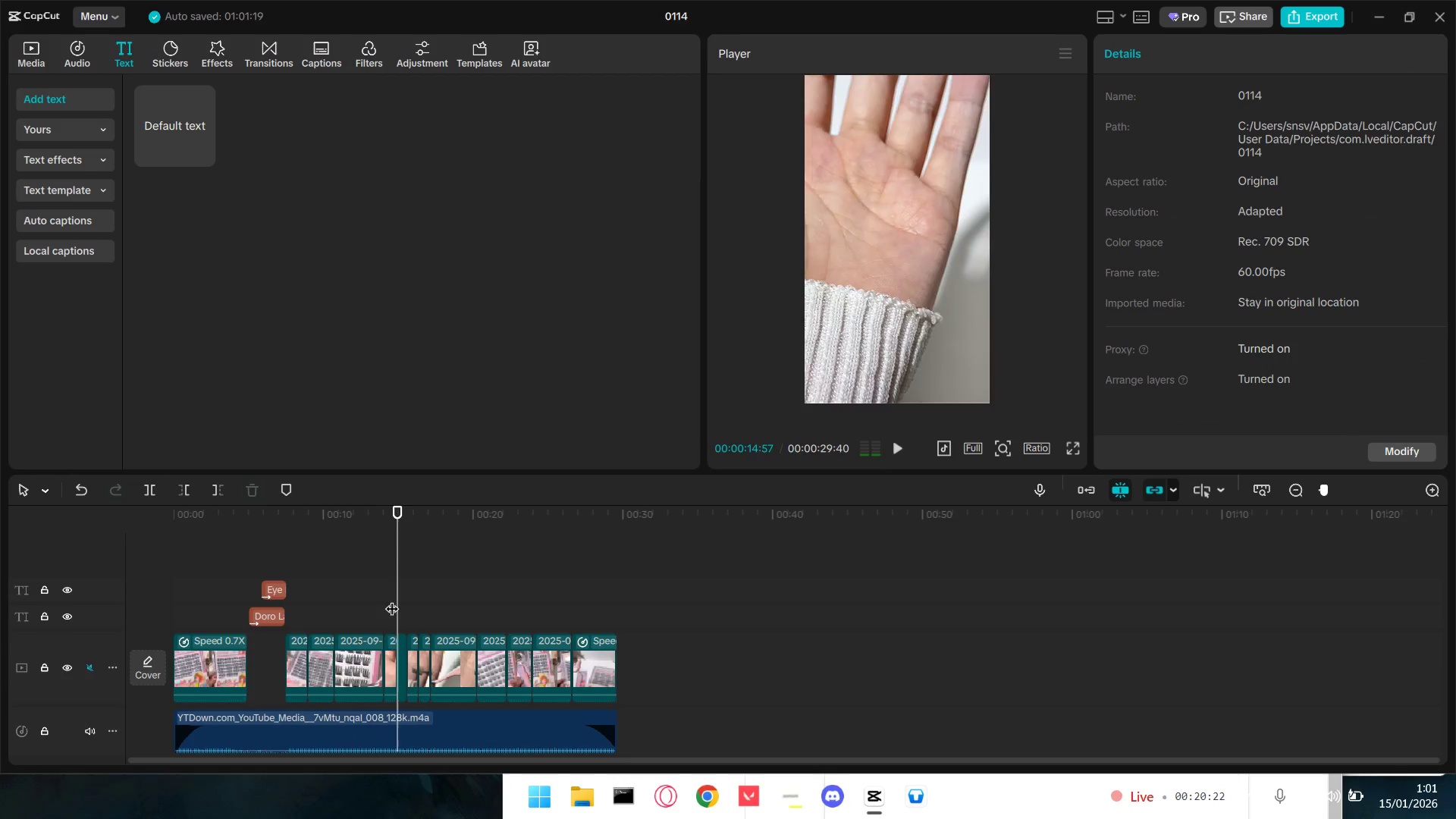 
key(Space)
 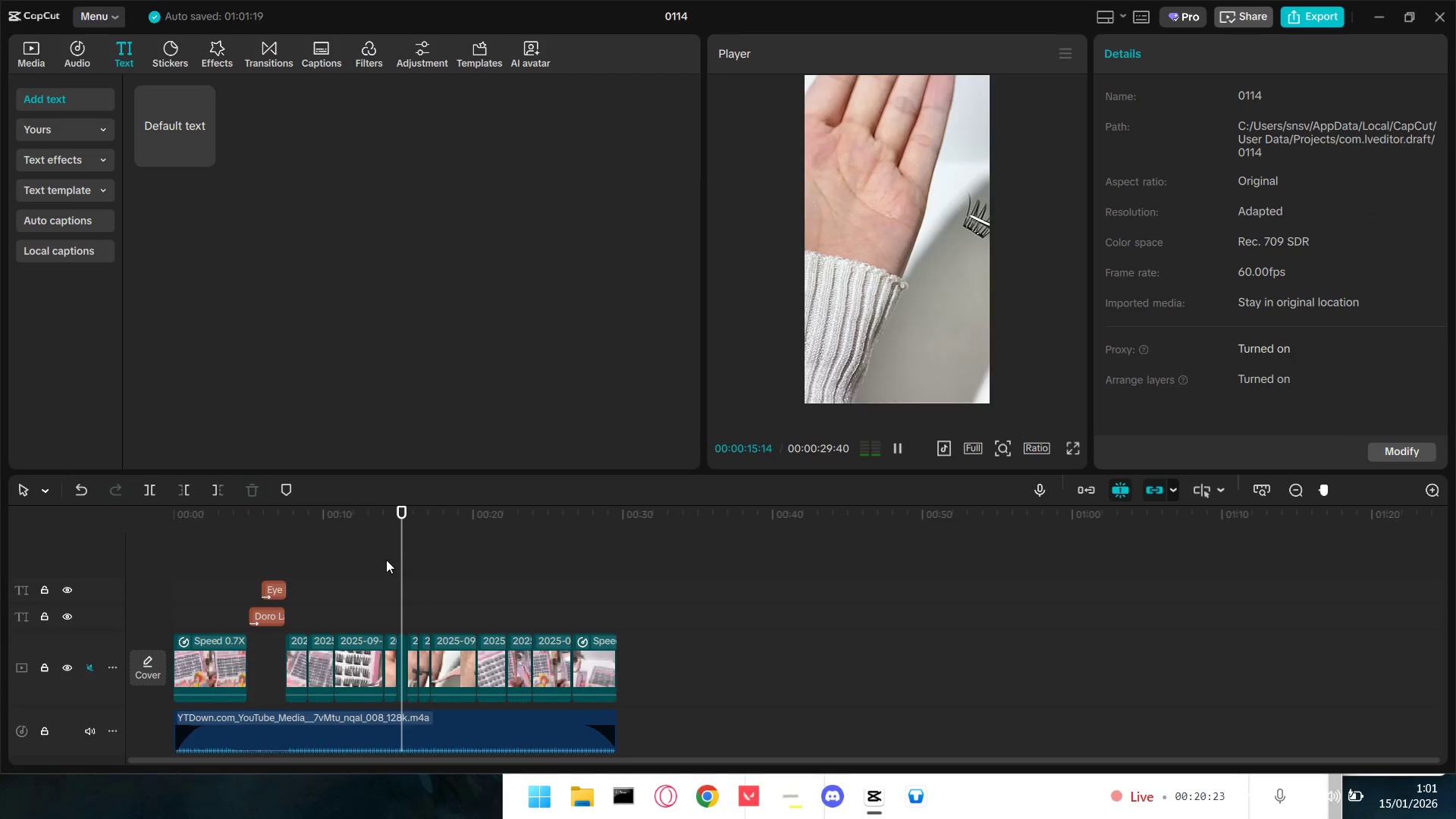 
key(Space)
 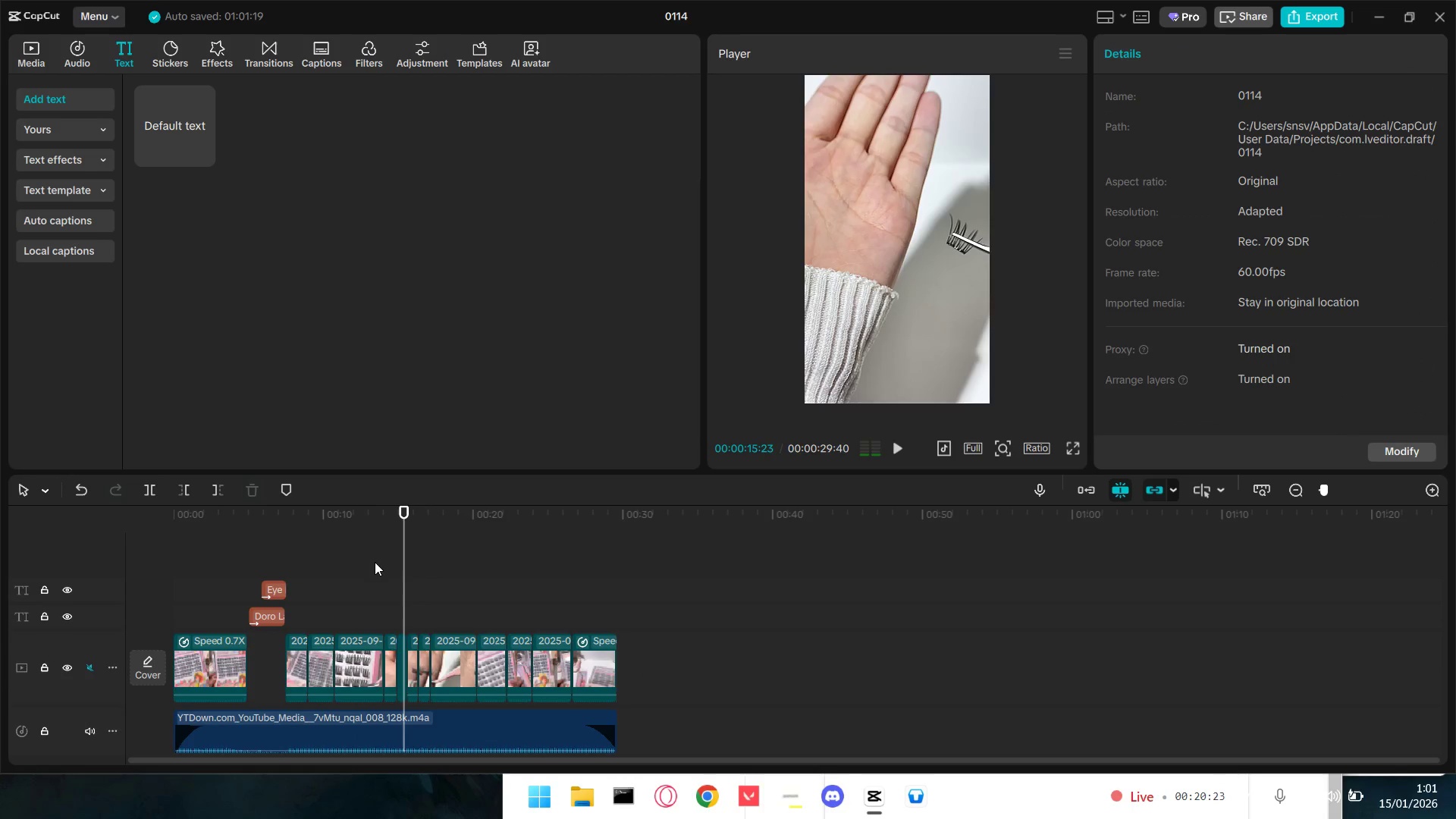 
key(Meta+MetaLeft)
 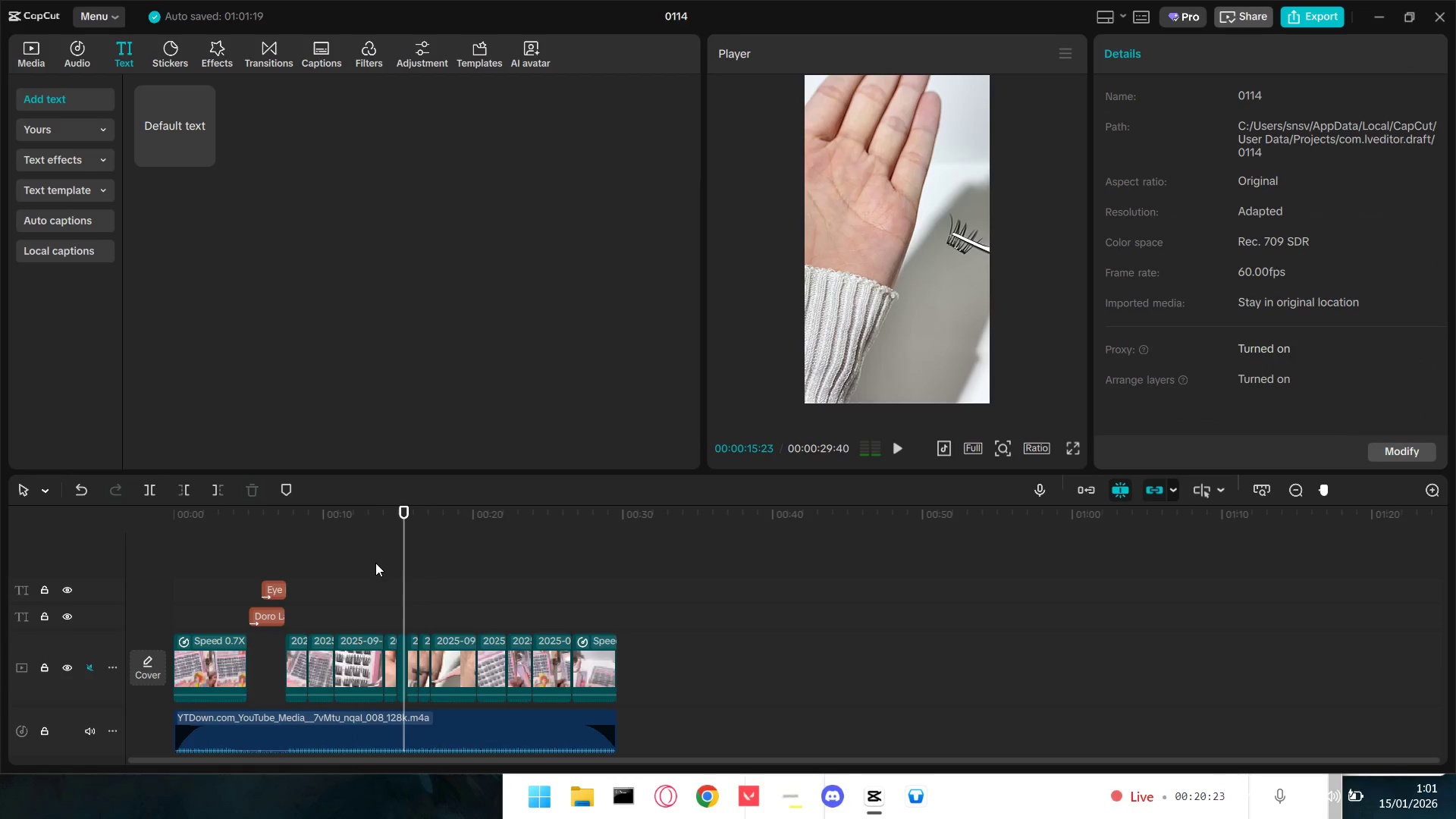 
hold_key(key=ControlLeft, duration=0.95)
scroll: coordinate [428, 586], scroll_direction: up, amount: 12.0
 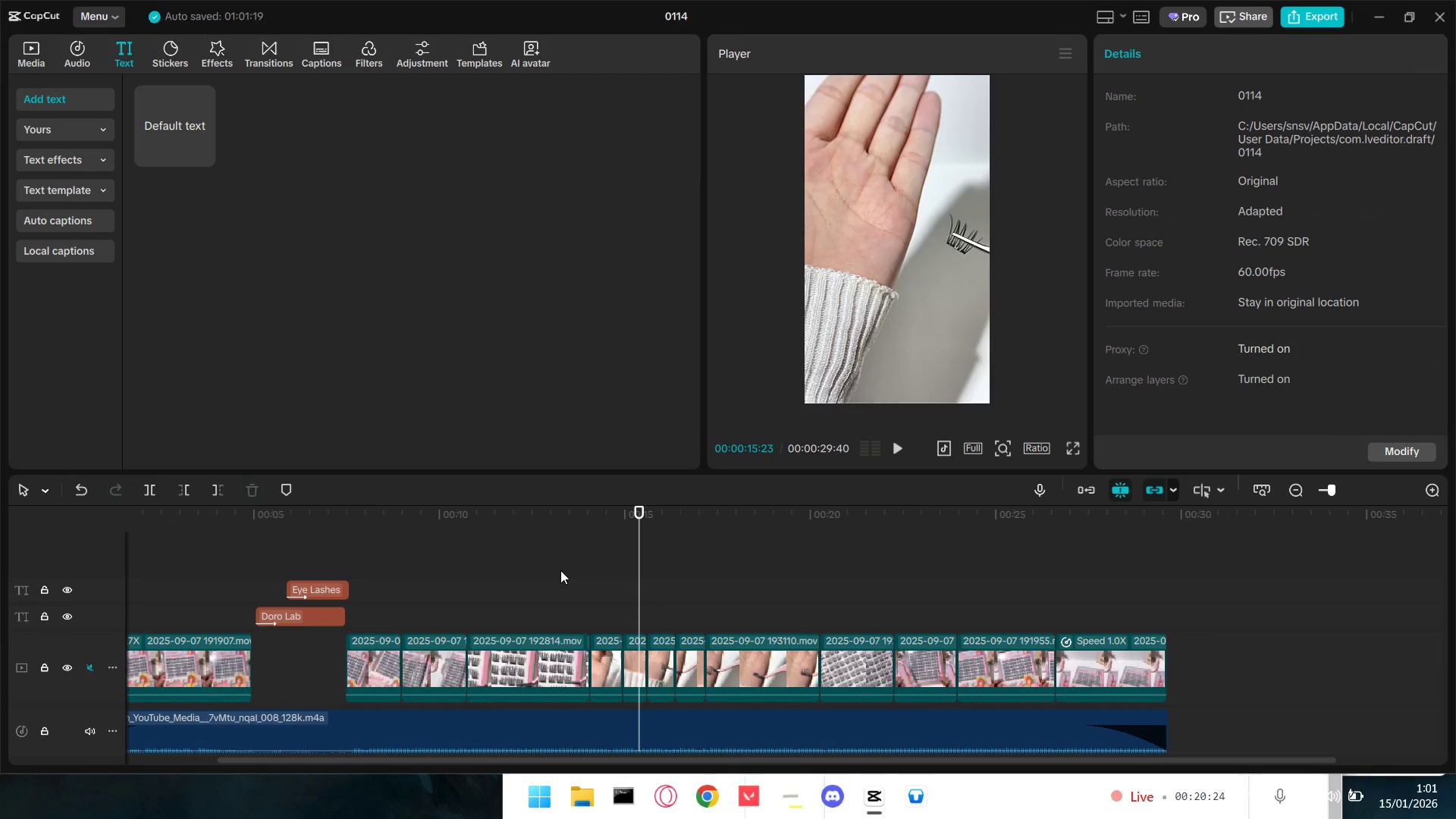 
key(Space)
 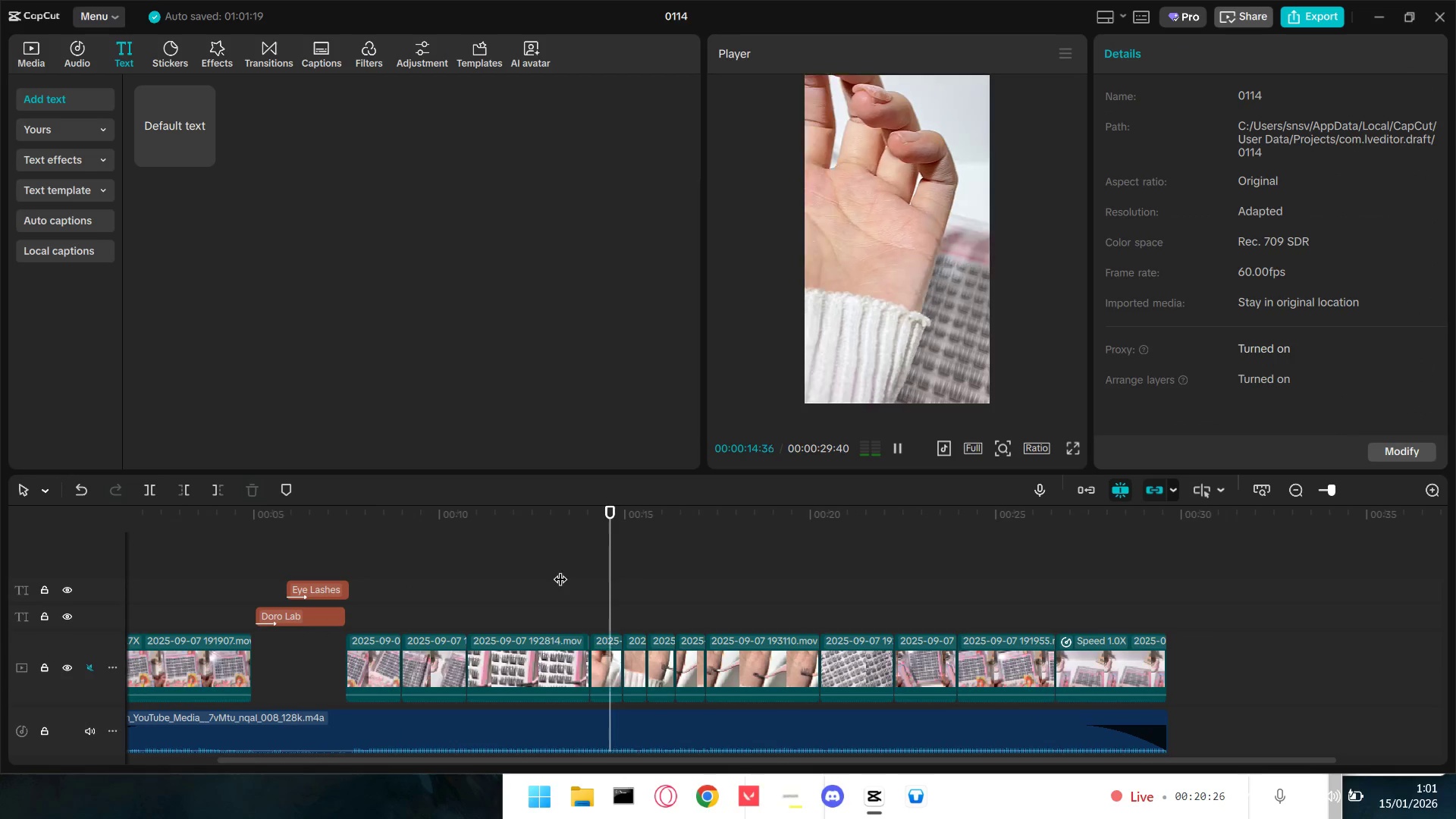 
key(Space)
 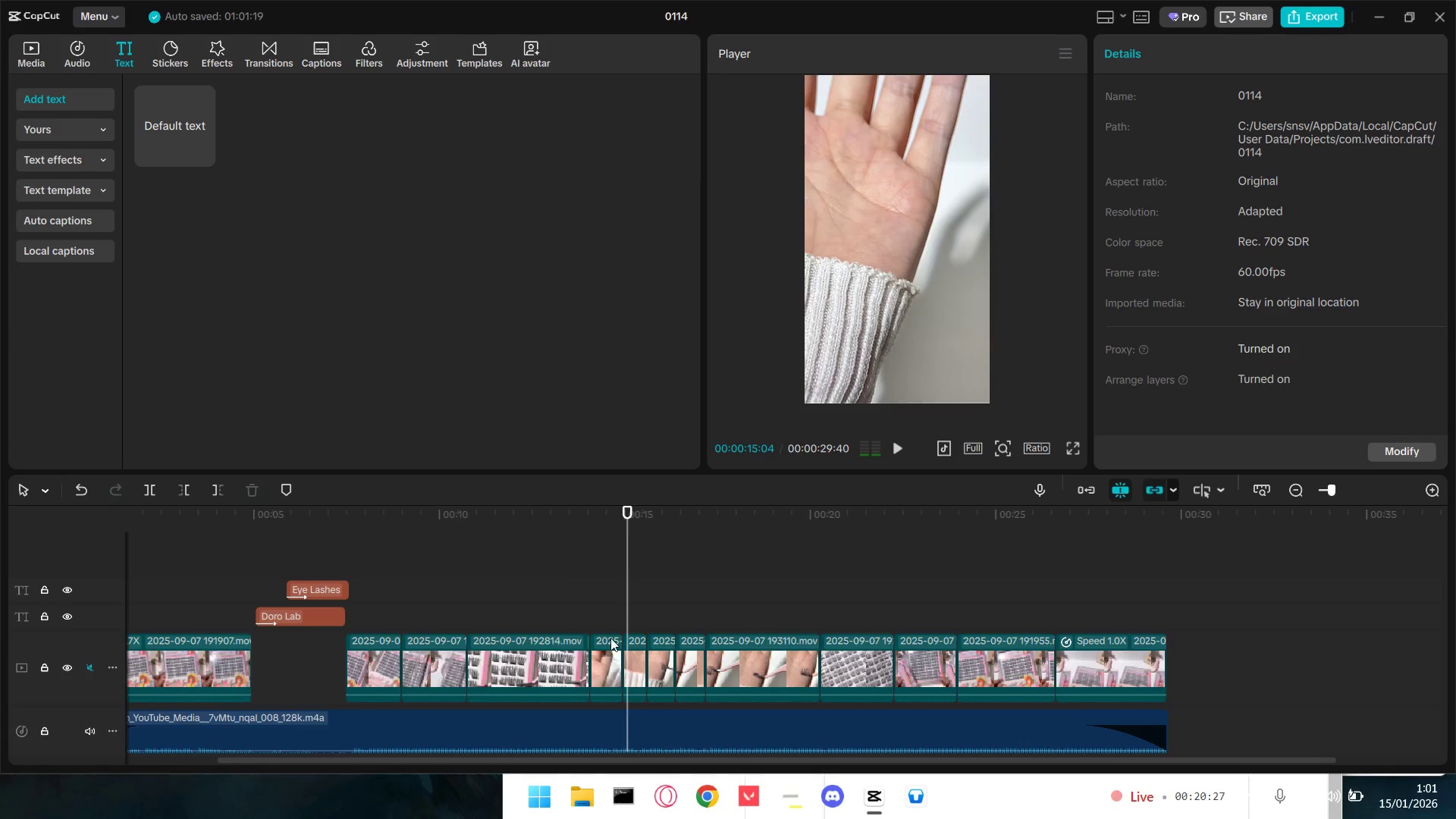 
hold_key(key=ControlLeft, duration=0.69)
scroll: coordinate [645, 714], scroll_direction: up, amount: 7.0
 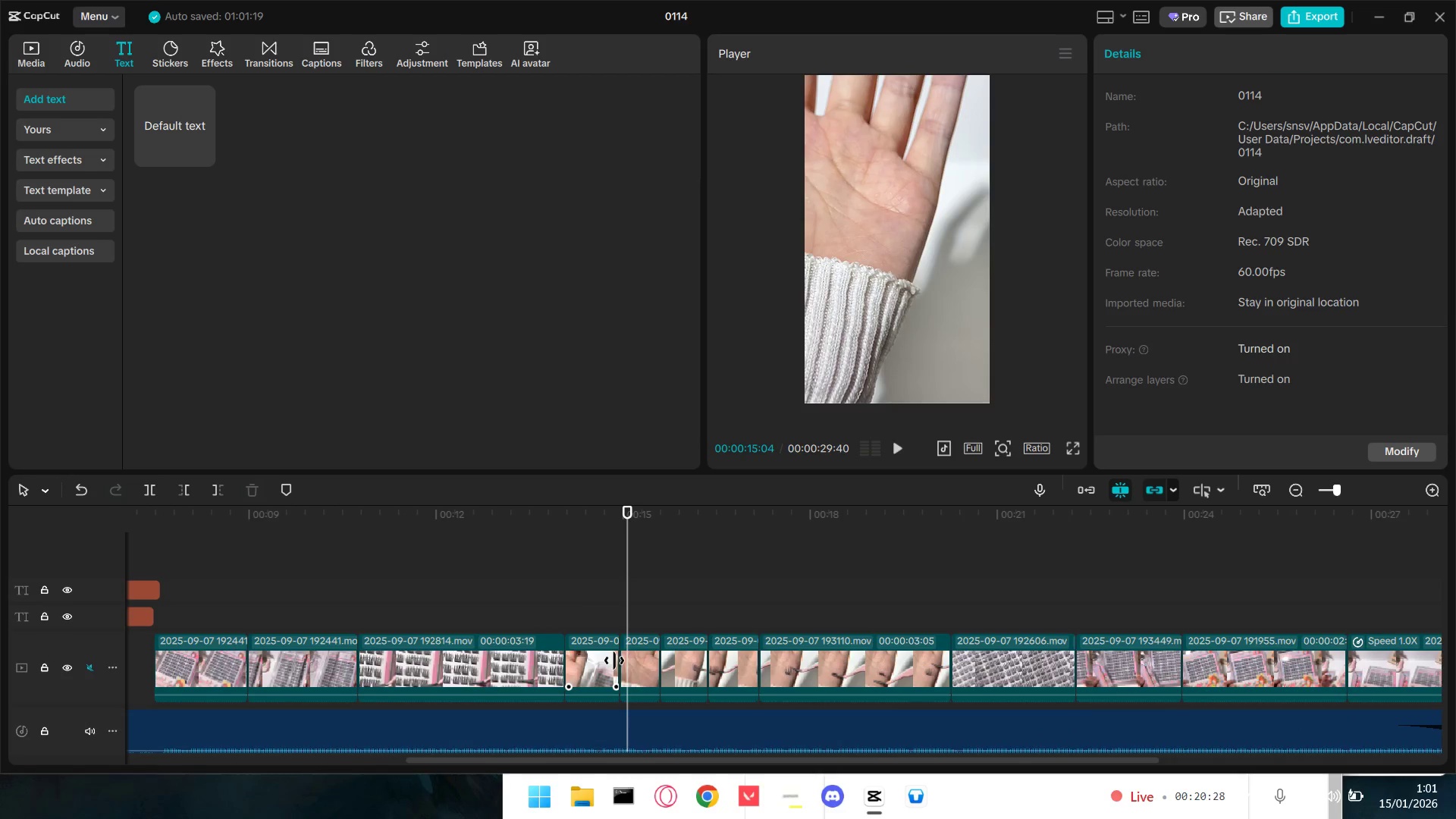 
left_click_drag(start_coordinate=[614, 661], to_coordinate=[649, 657])
 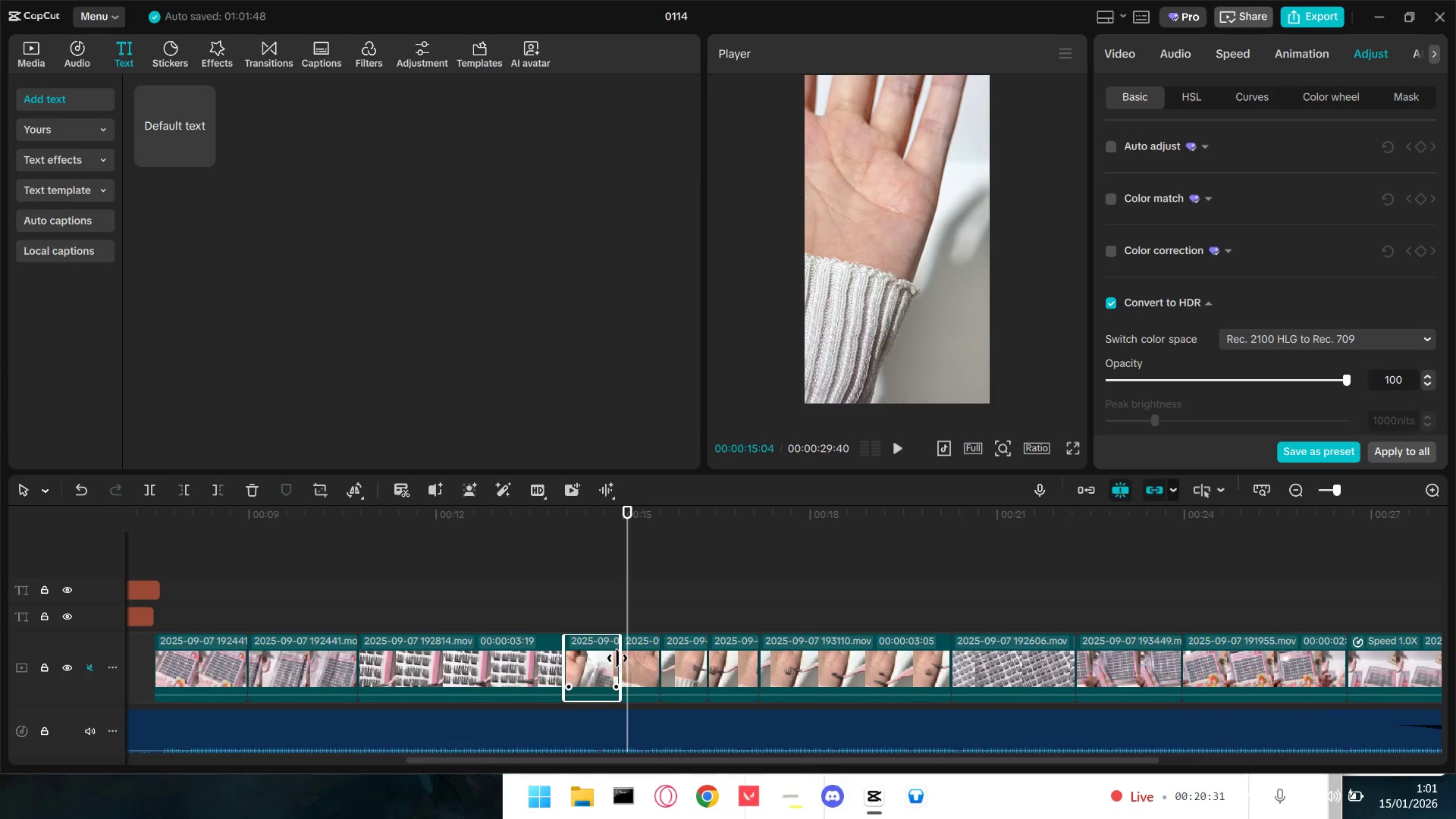 
left_click_drag(start_coordinate=[617, 658], to_coordinate=[635, 660])
 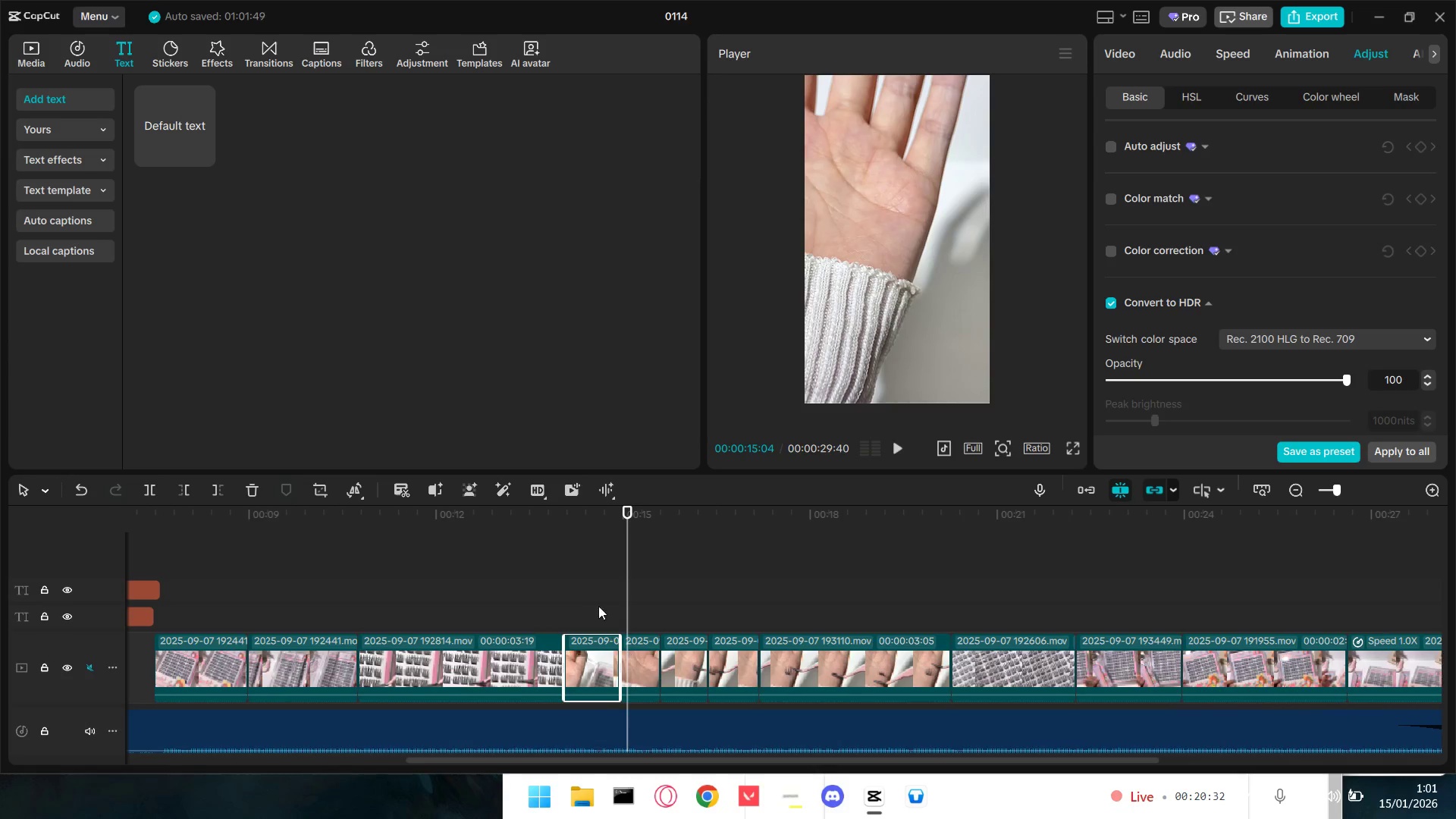 
double_click([576, 592])
 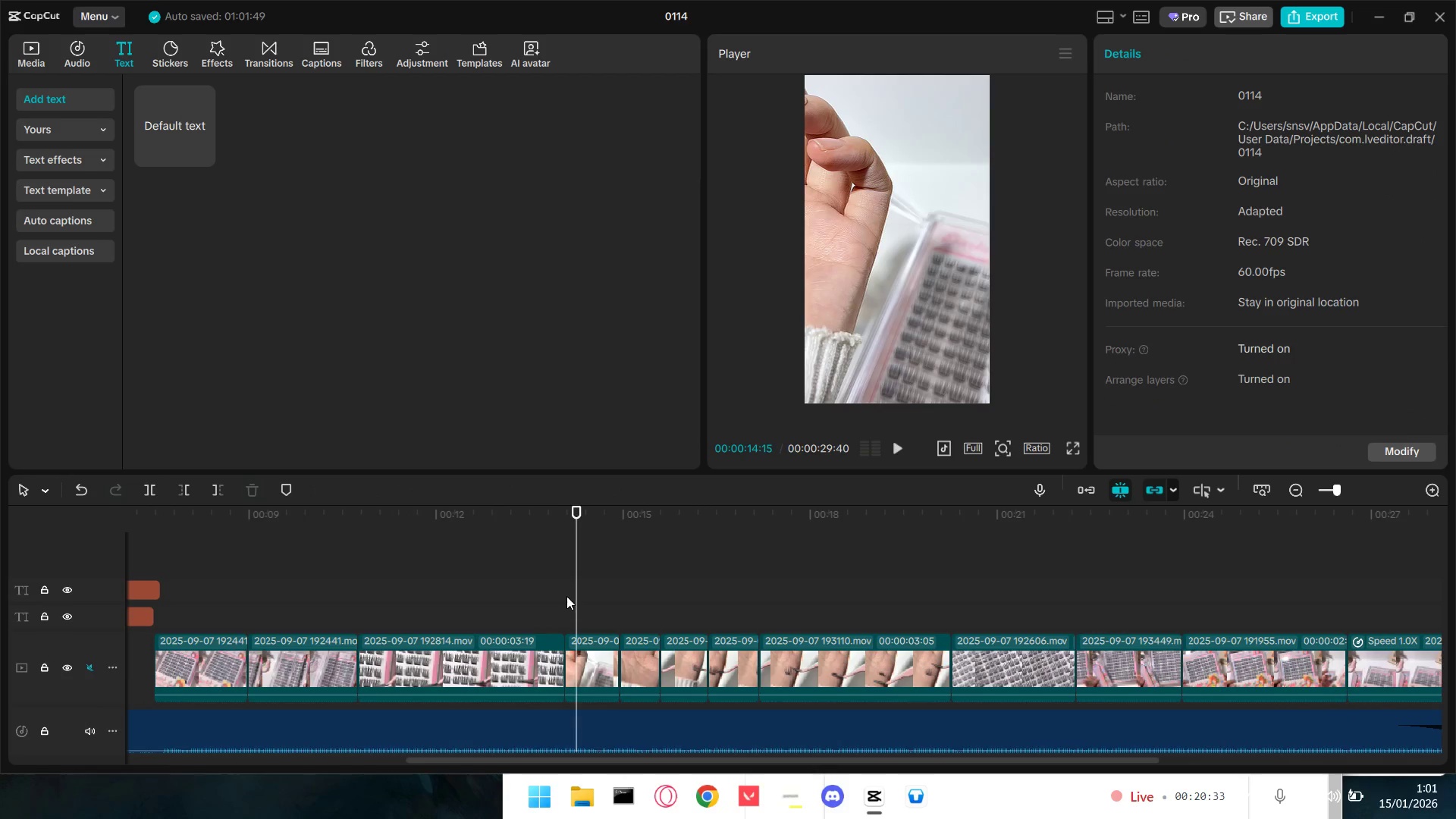 
key(Space)
 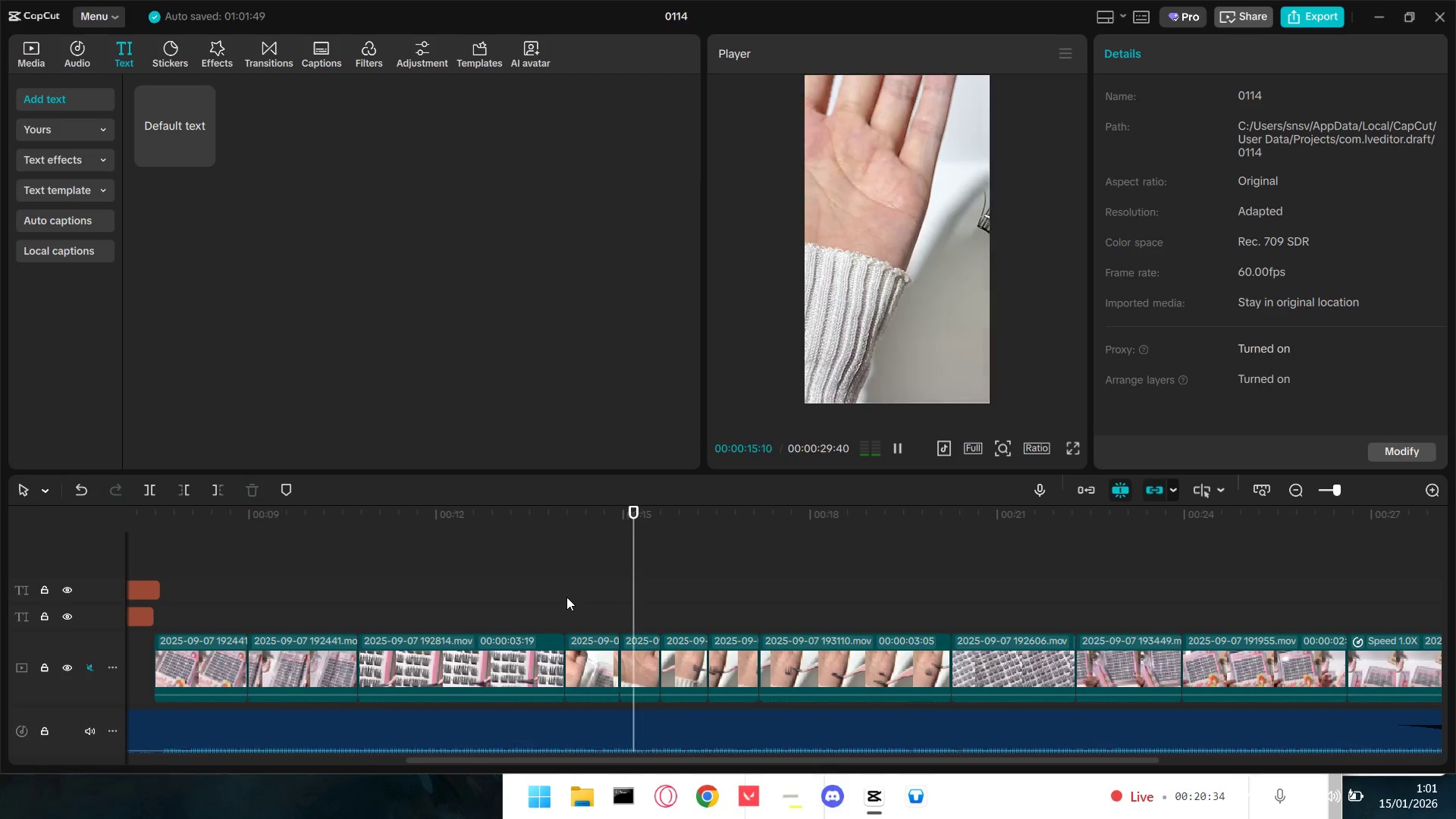 
key(Space)
 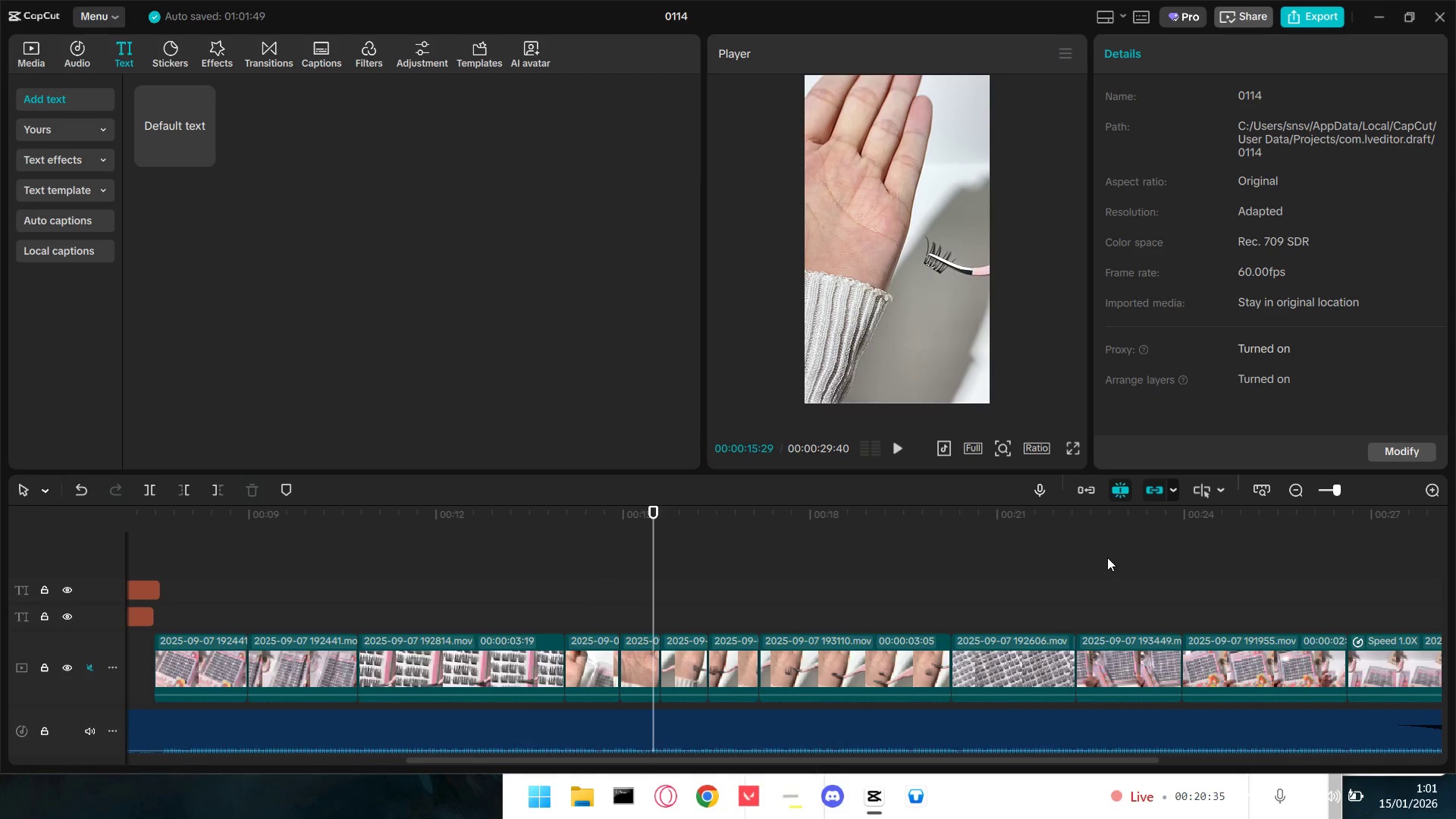 
hold_key(key=ControlLeft, duration=0.64)
scroll: coordinate [683, 607], scroll_direction: down, amount: 3.0
 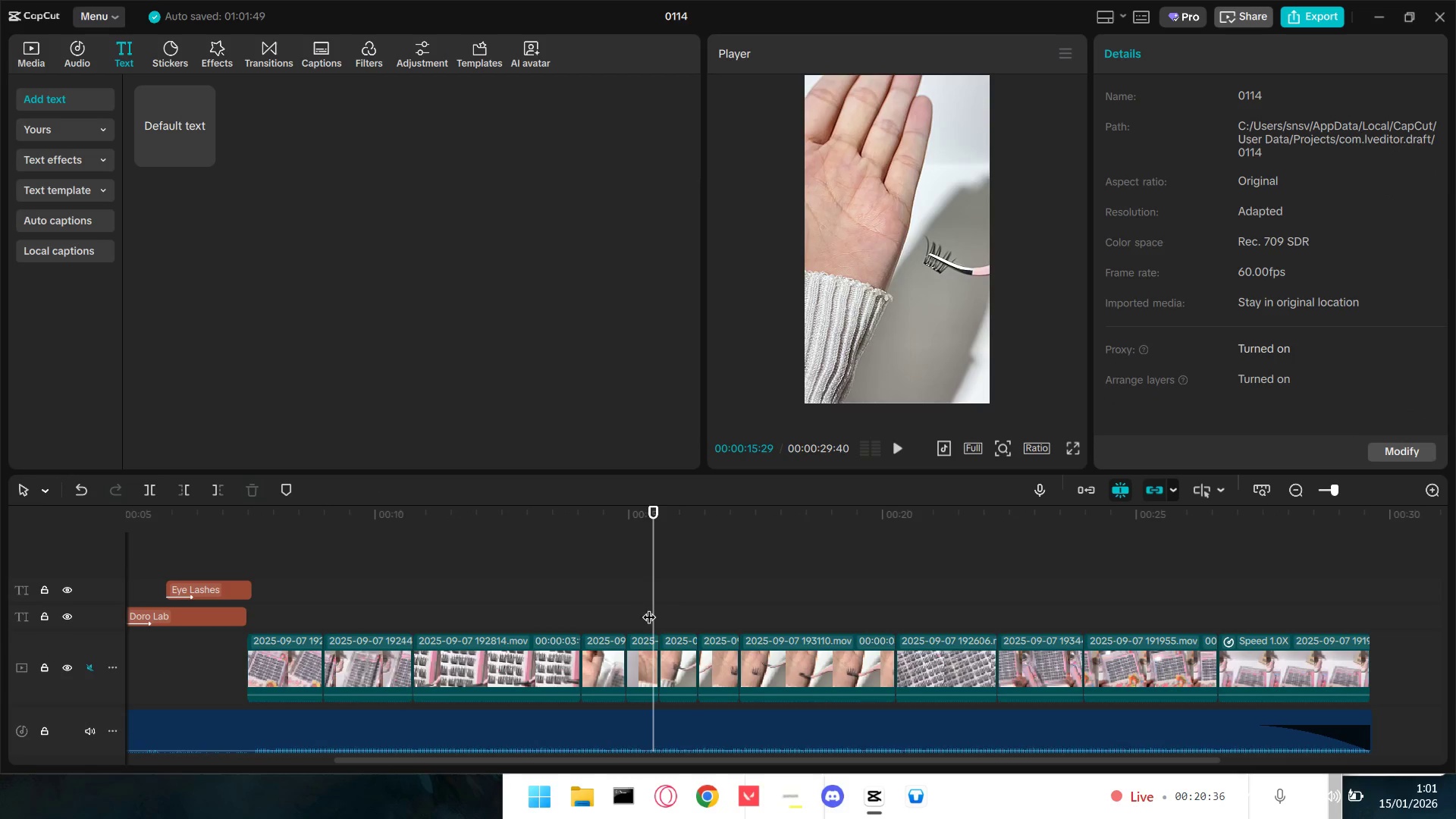 
left_click_drag(start_coordinate=[643, 607], to_coordinate=[1253, 660])
 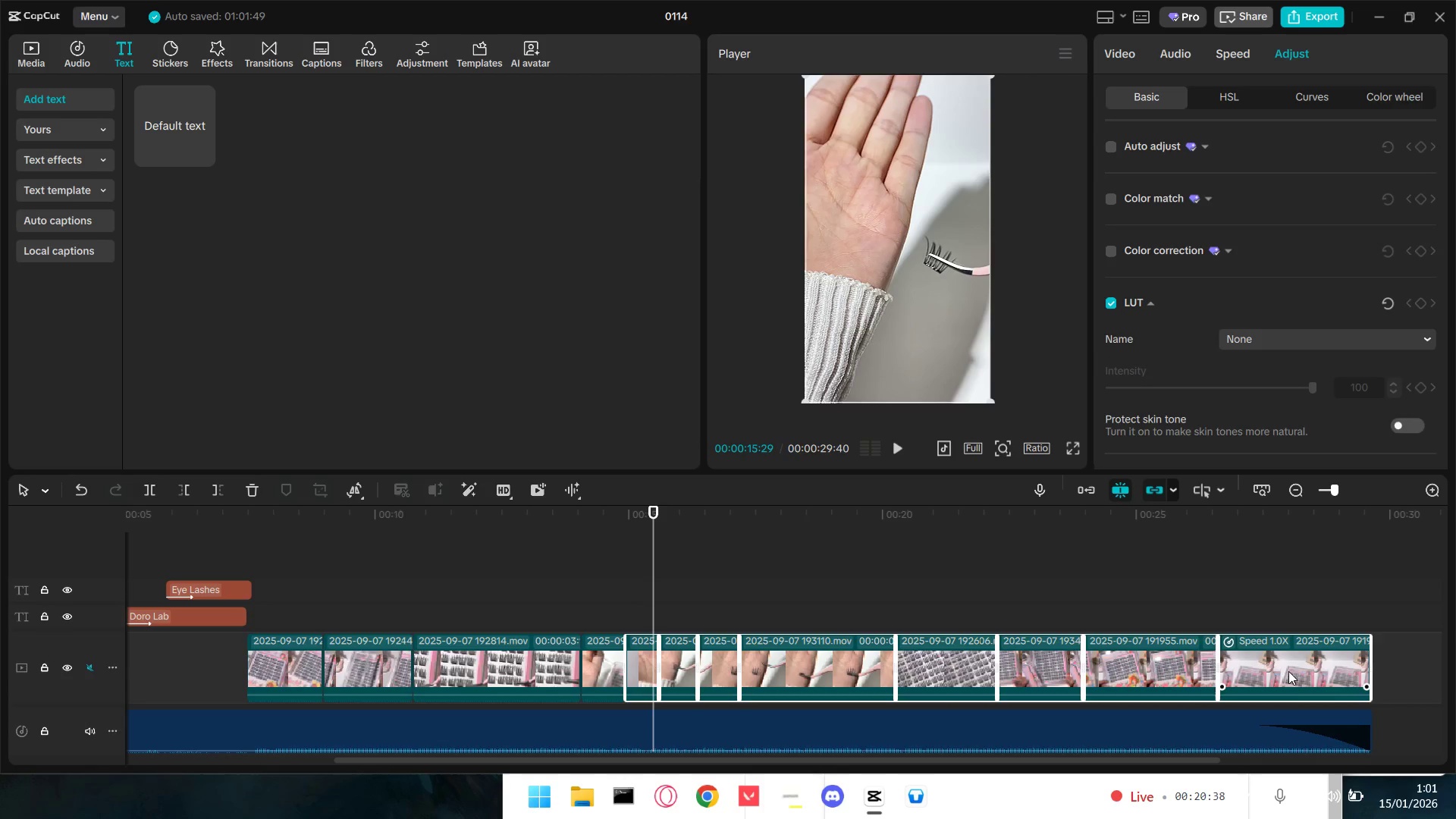 
left_click_drag(start_coordinate=[1291, 671], to_coordinate=[1307, 671])
 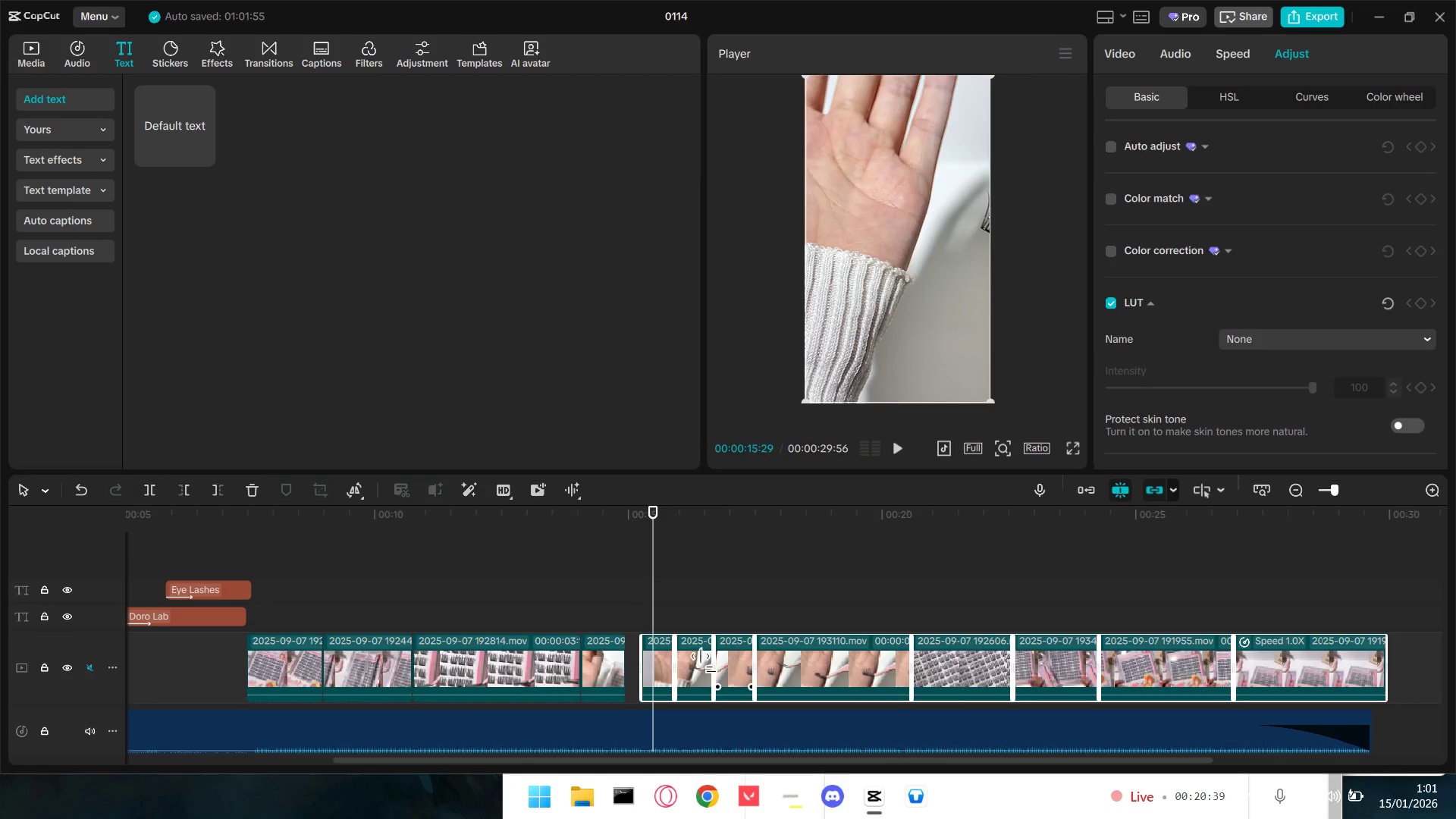 
hold_key(key=ControlLeft, duration=0.53)
 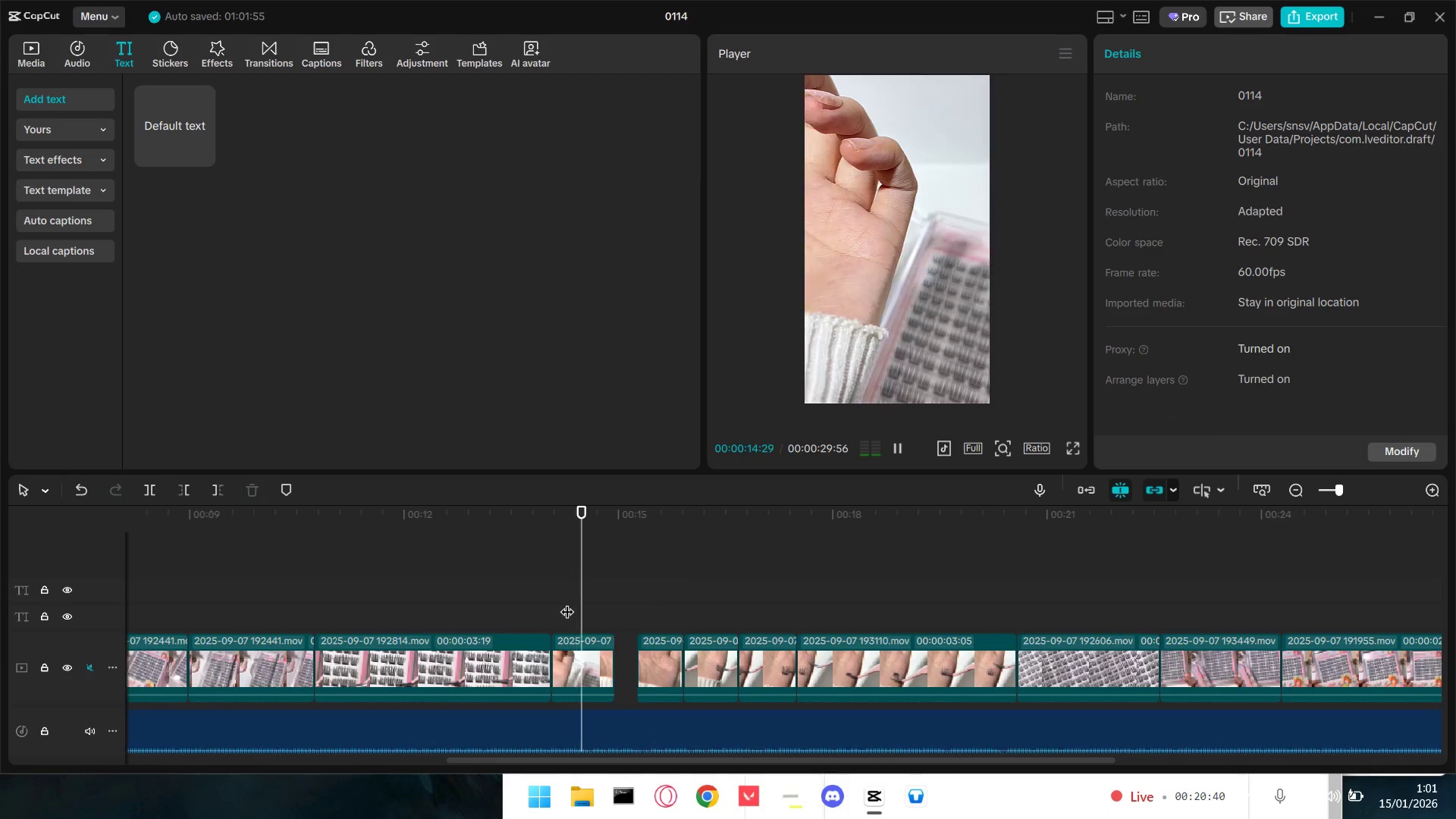 
left_click([566, 602])
 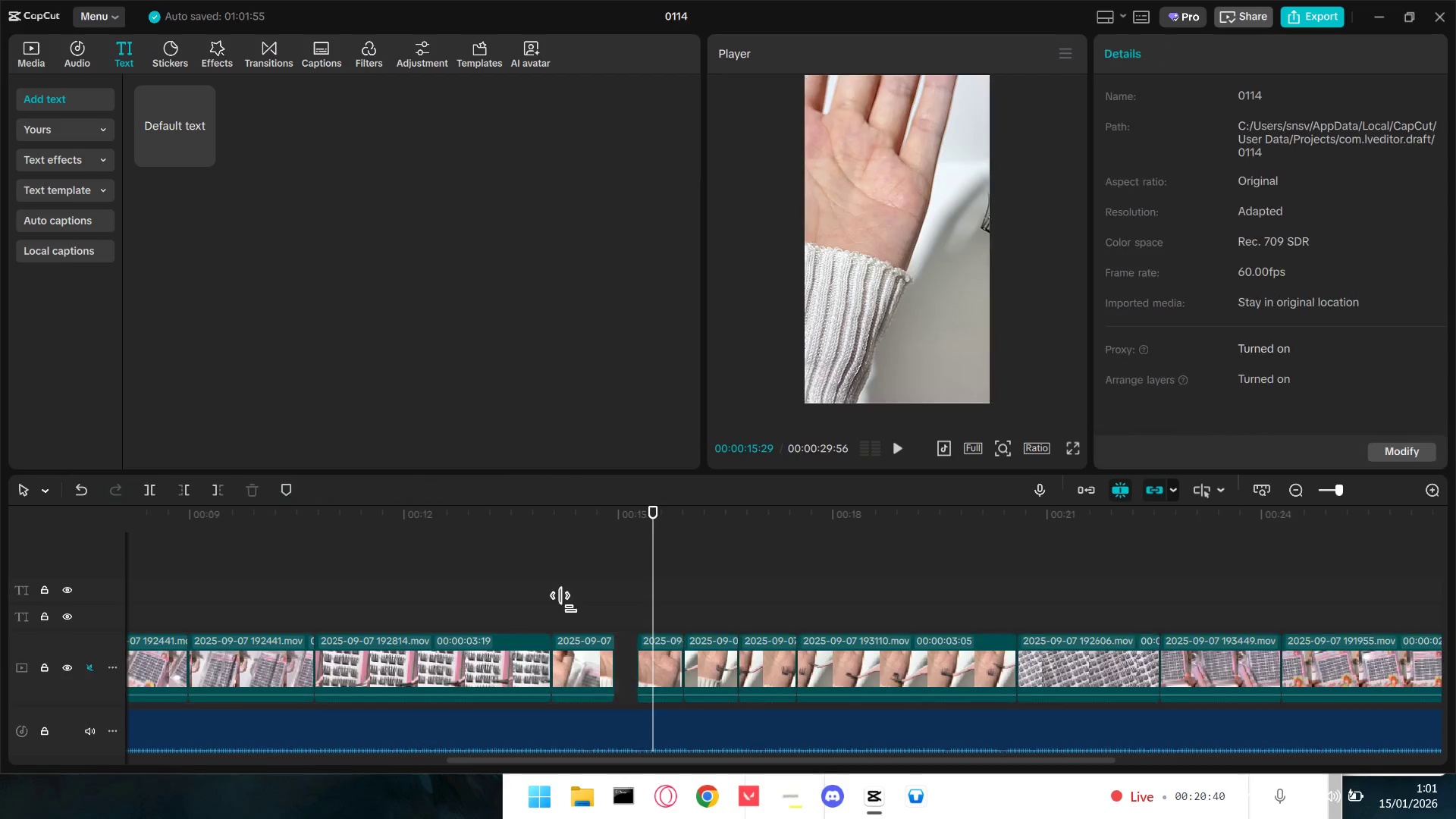 
scroll: coordinate [606, 657], scroll_direction: up, amount: 5.0
 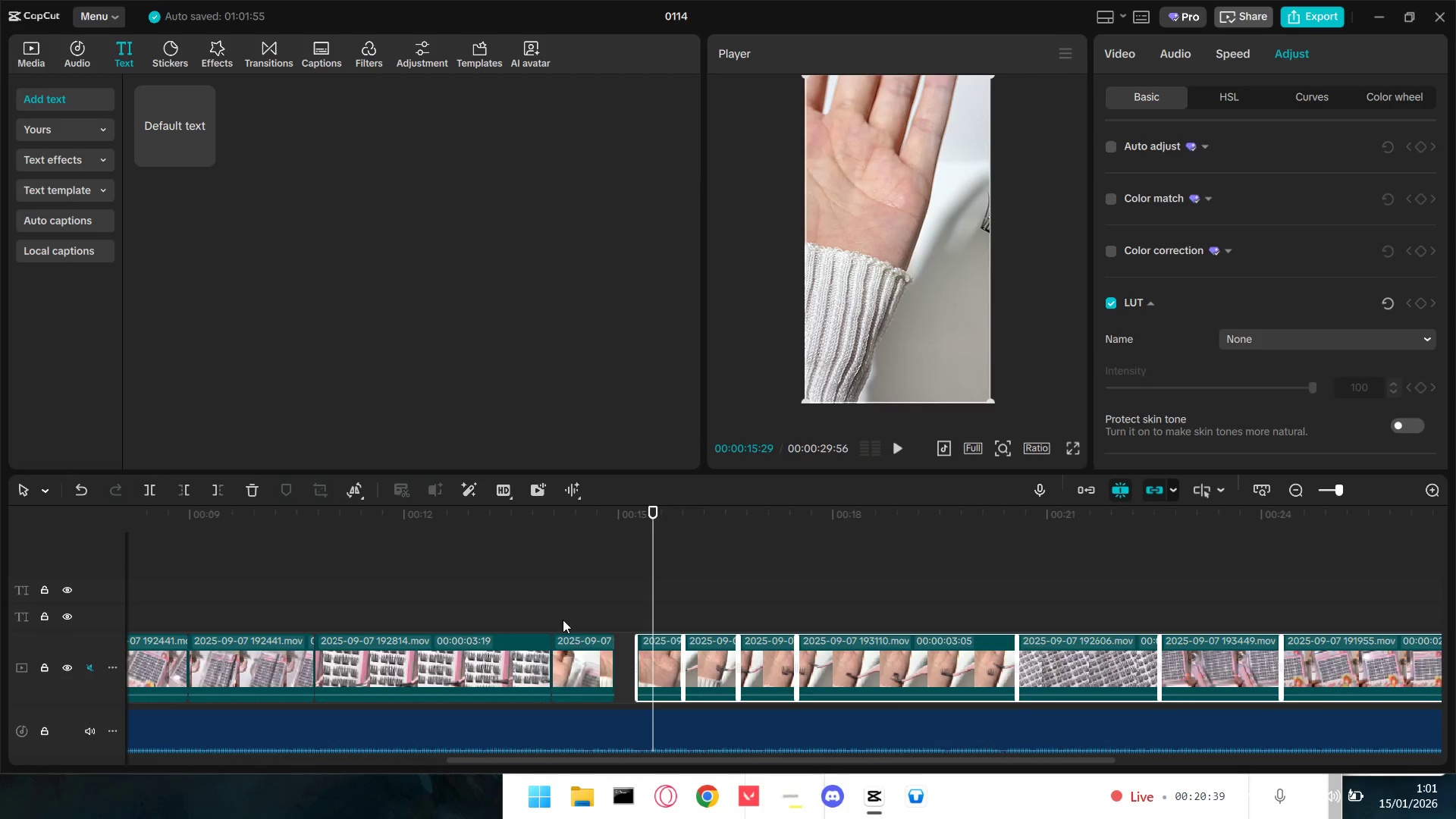 
key(Space)
 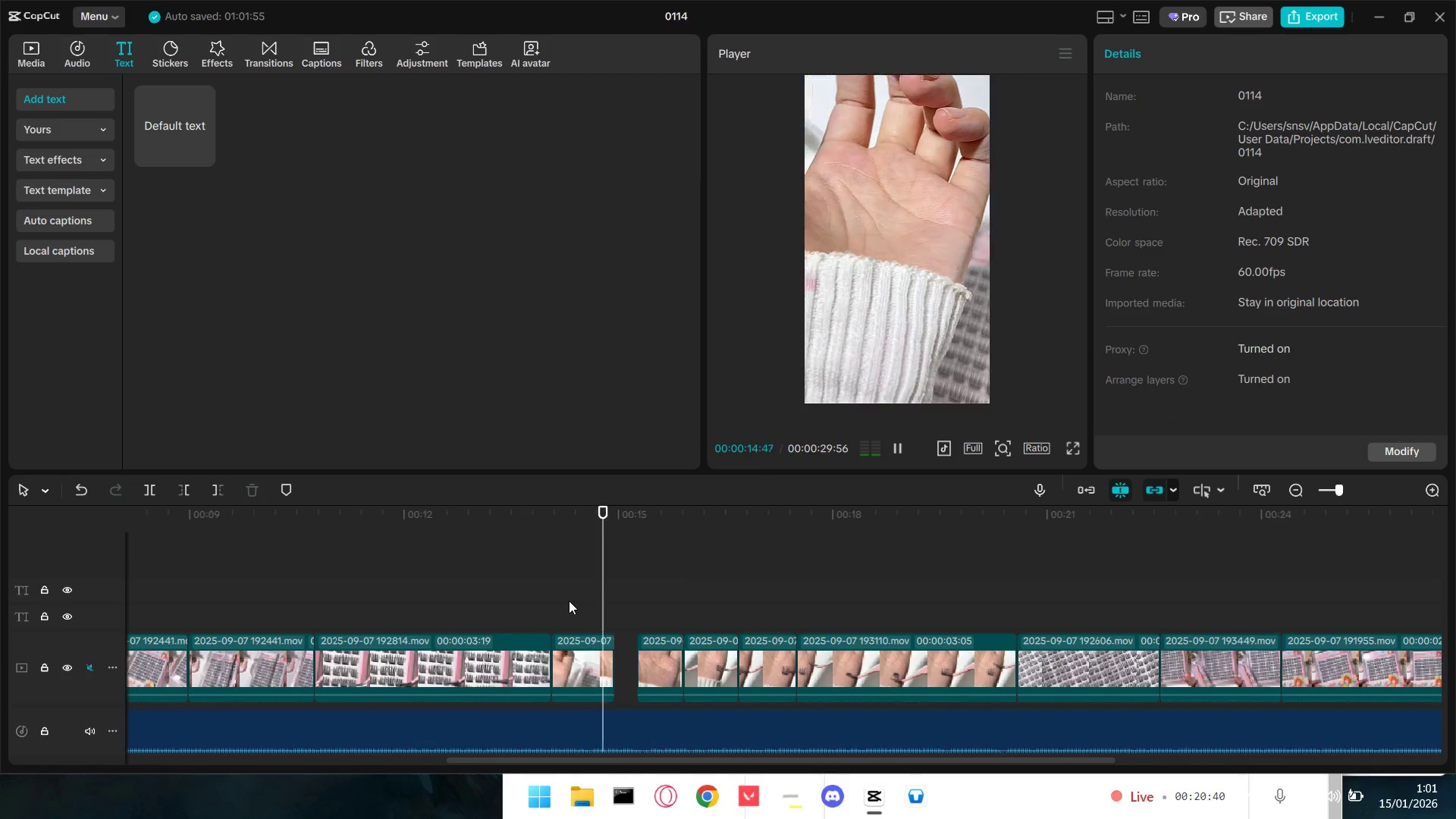 
key(Space)
 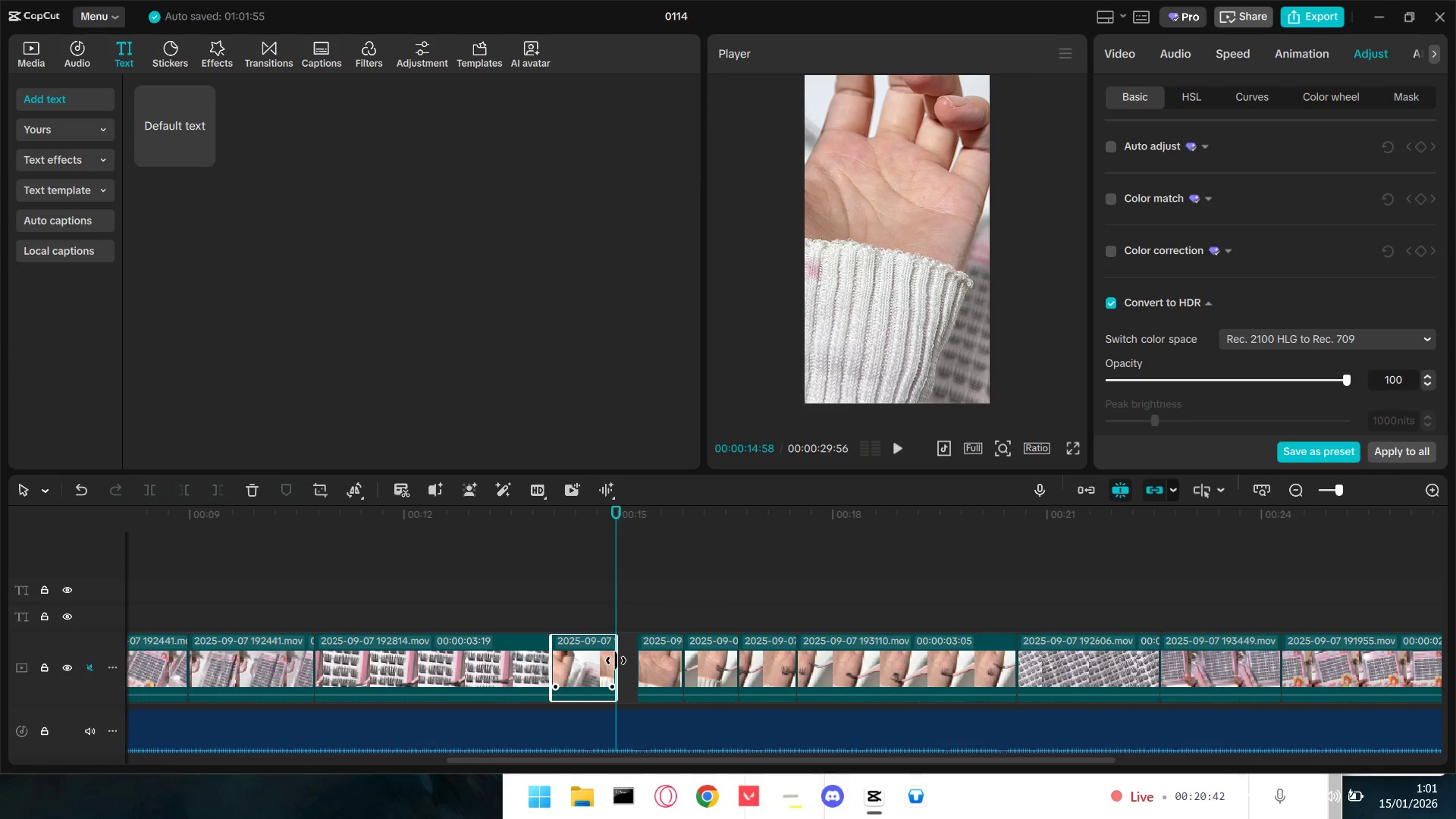 
left_click([541, 614])
 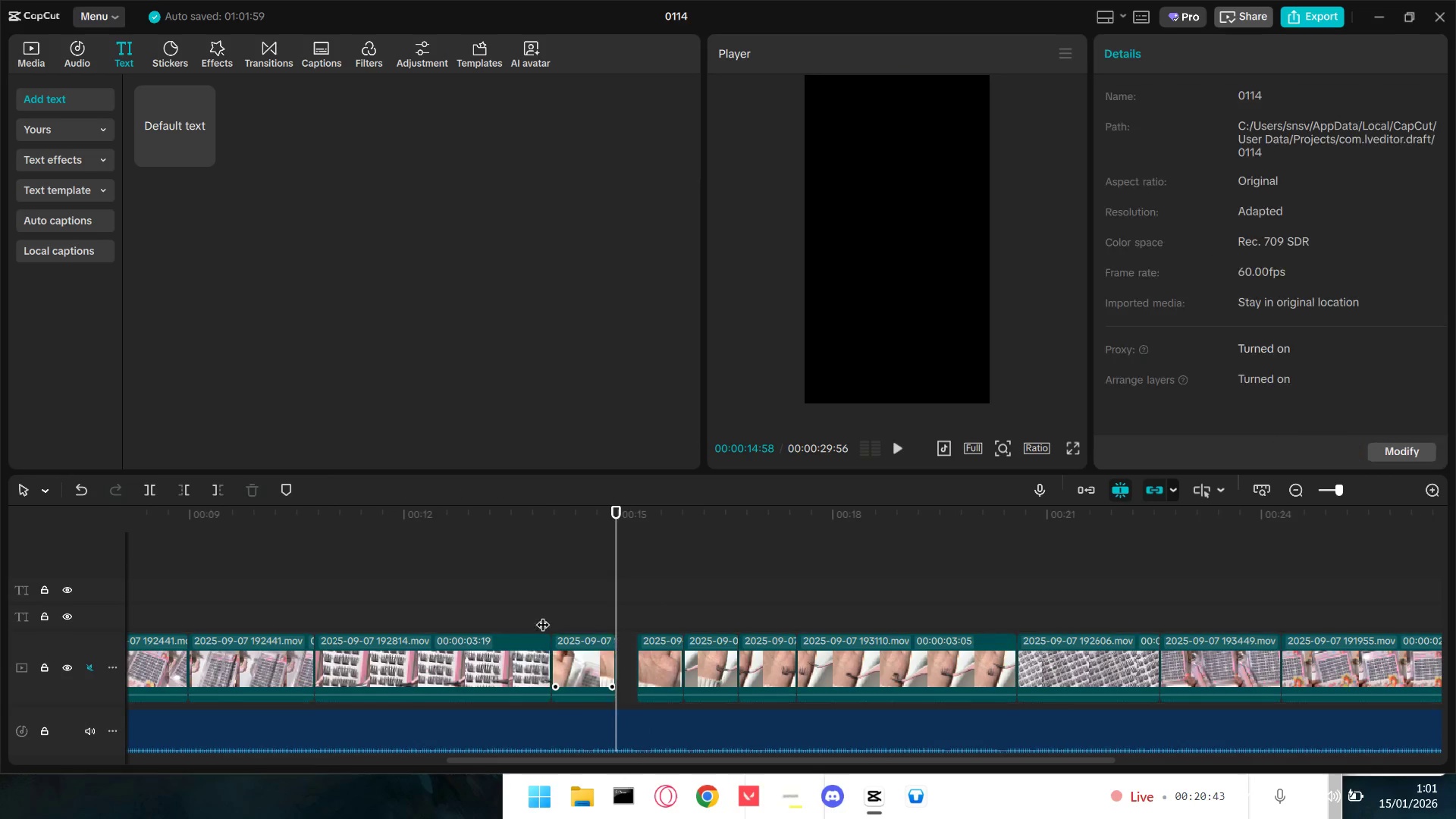 
key(Space)
 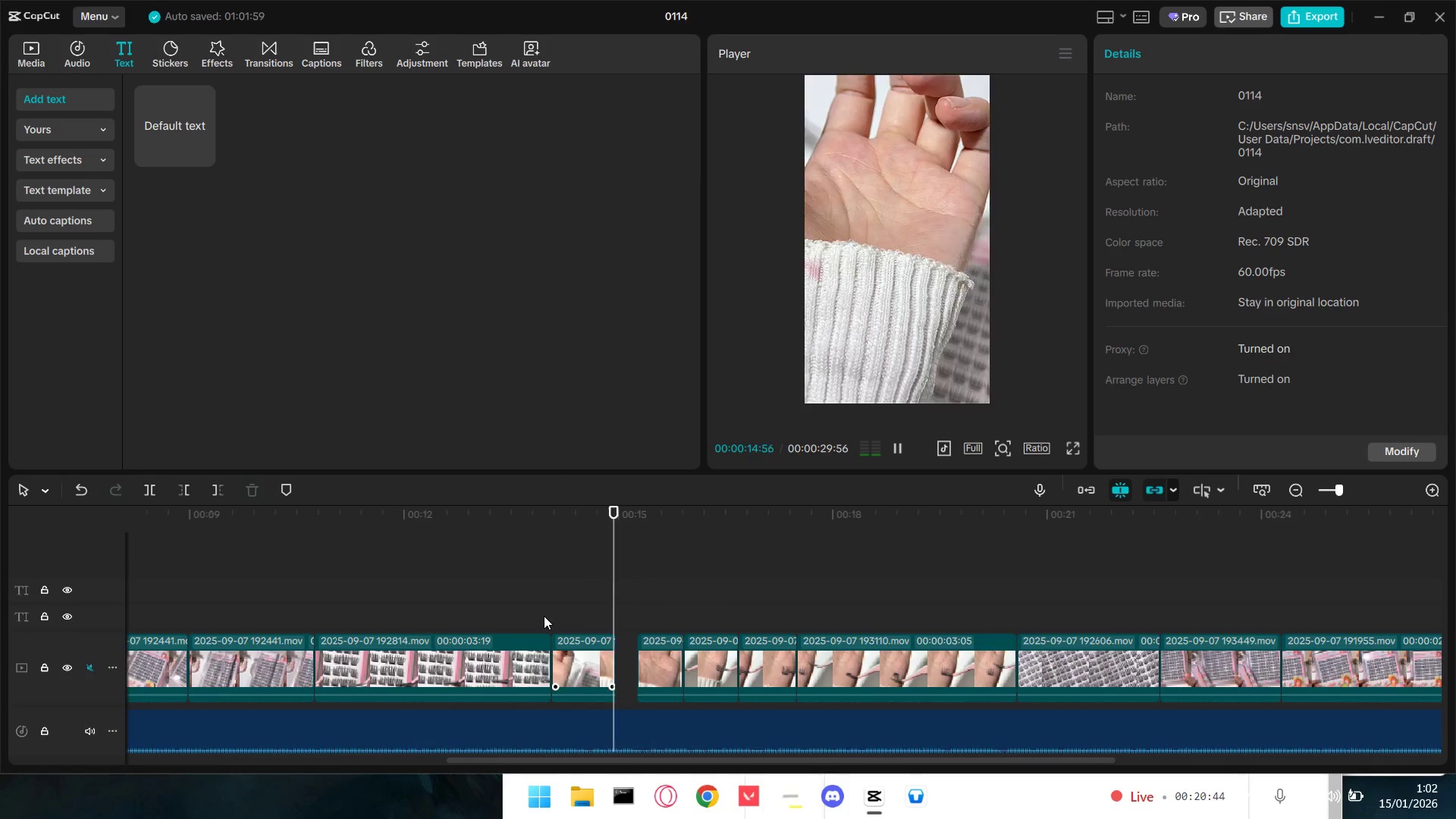 
key(Space)
 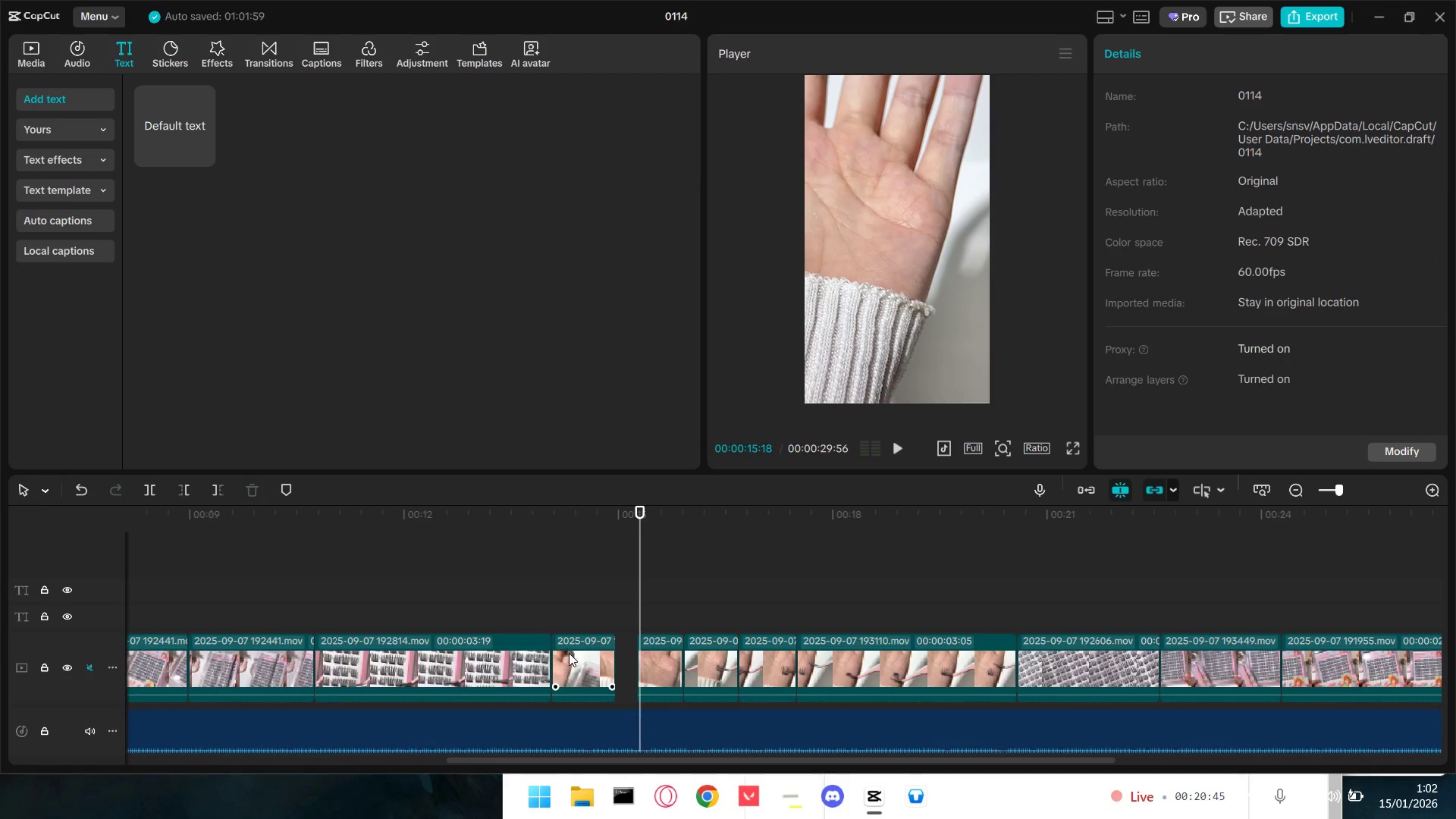 
left_click_drag(start_coordinate=[569, 654], to_coordinate=[573, 657])
 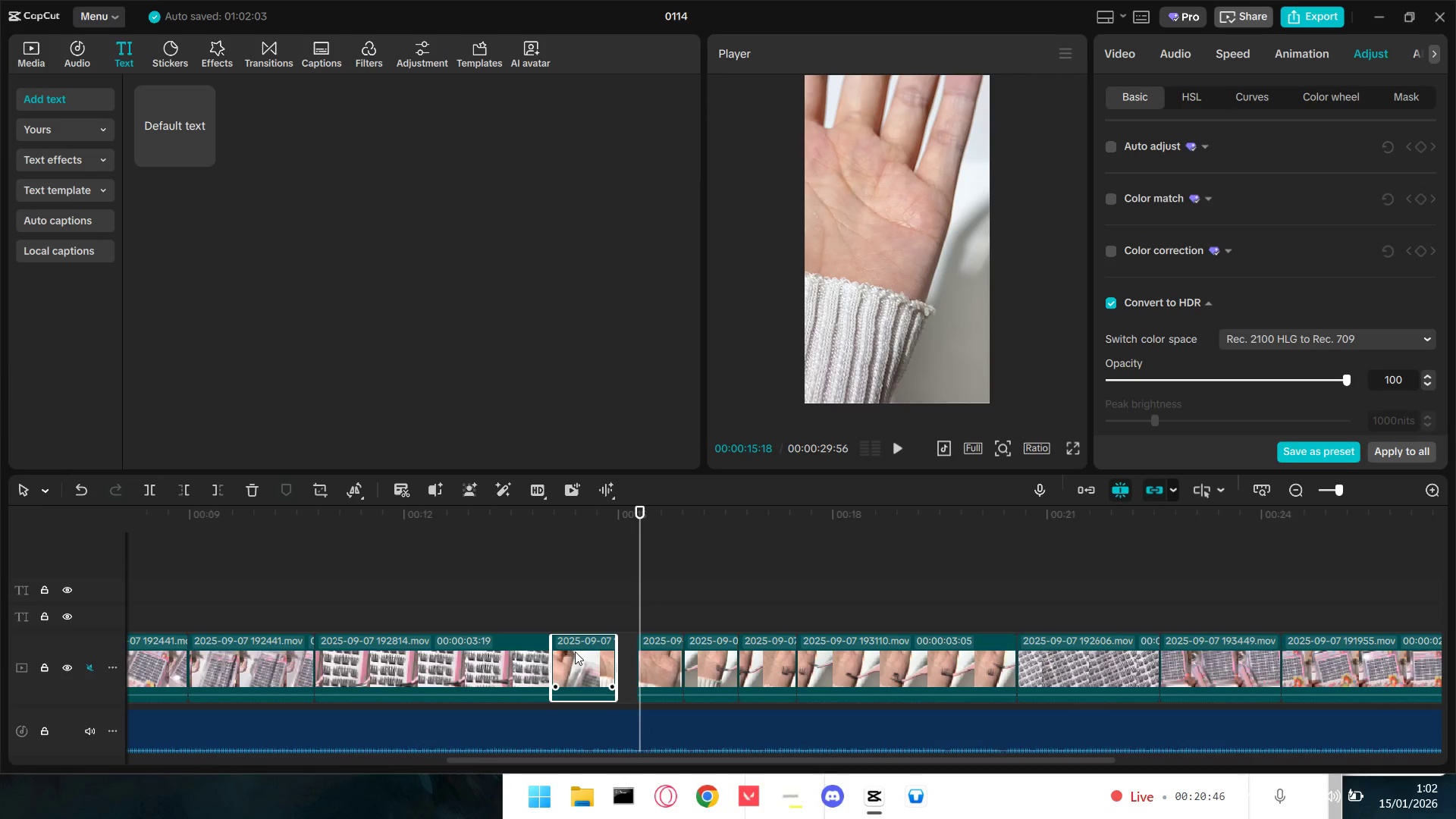 
left_click_drag(start_coordinate=[576, 651], to_coordinate=[581, 651])
 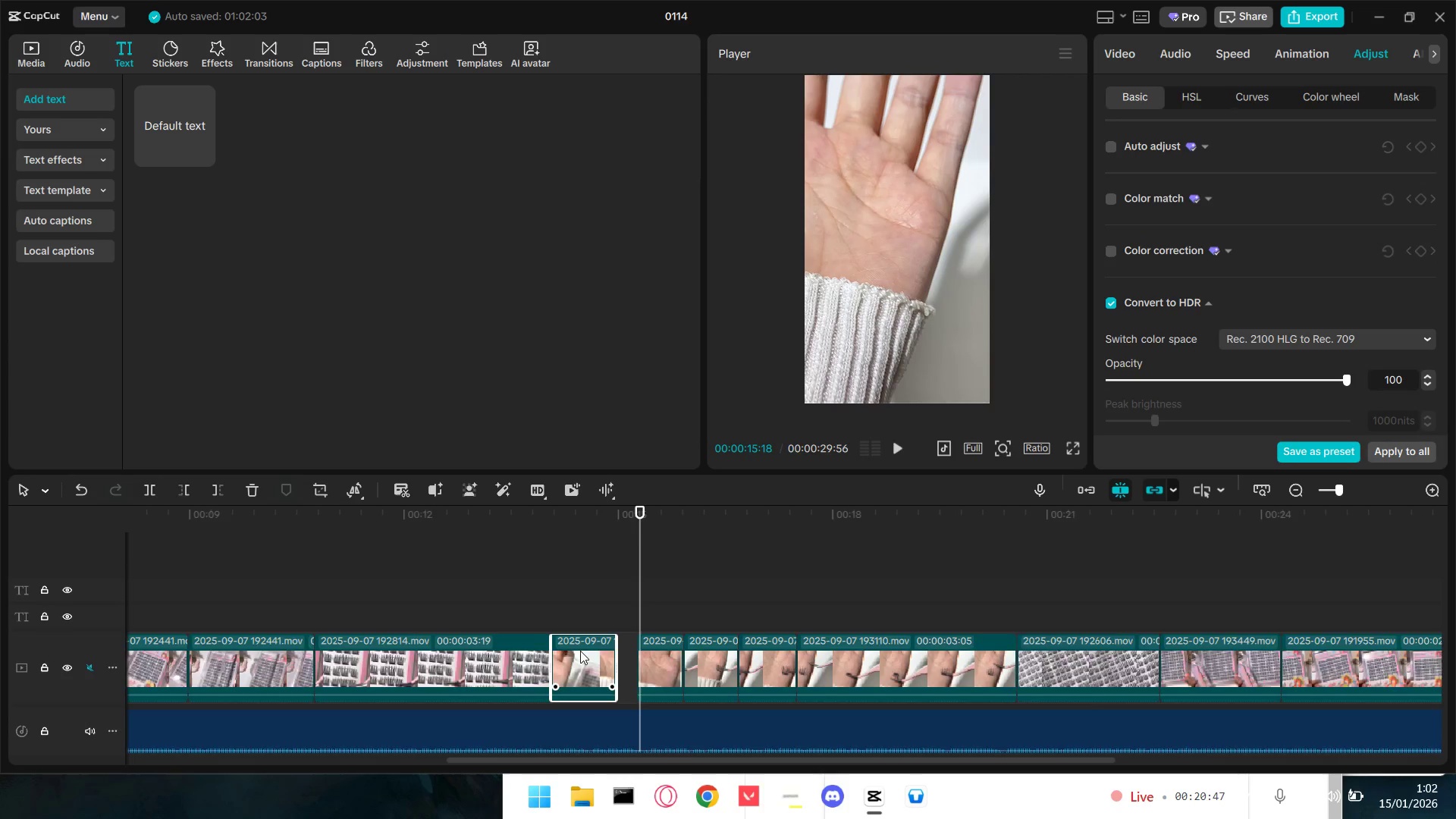 
hold_key(key=ControlLeft, duration=0.69)
 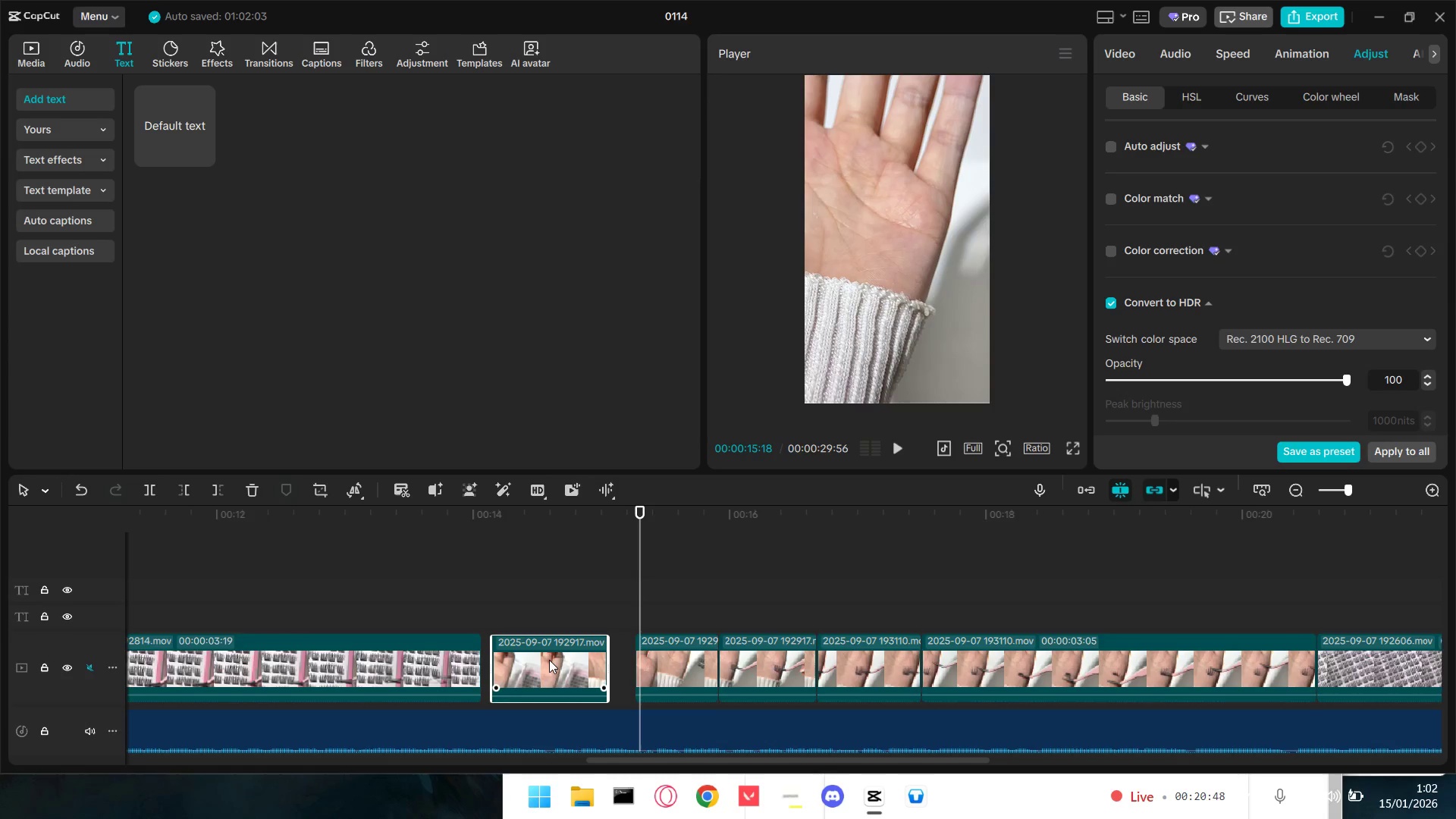 
left_click_drag(start_coordinate=[538, 657], to_coordinate=[548, 660])
 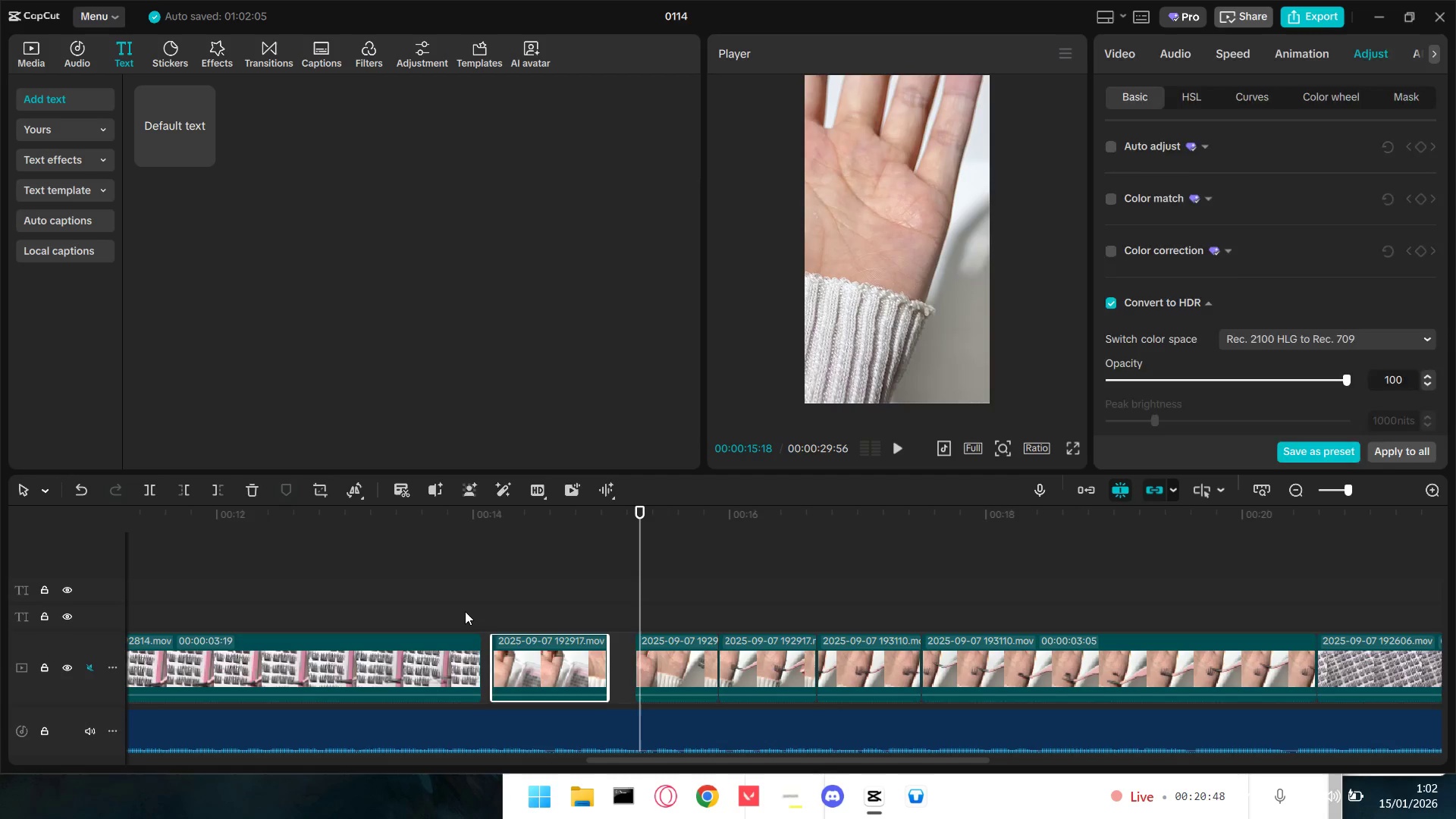 
scroll: coordinate [581, 642], scroll_direction: up, amount: 11.0
 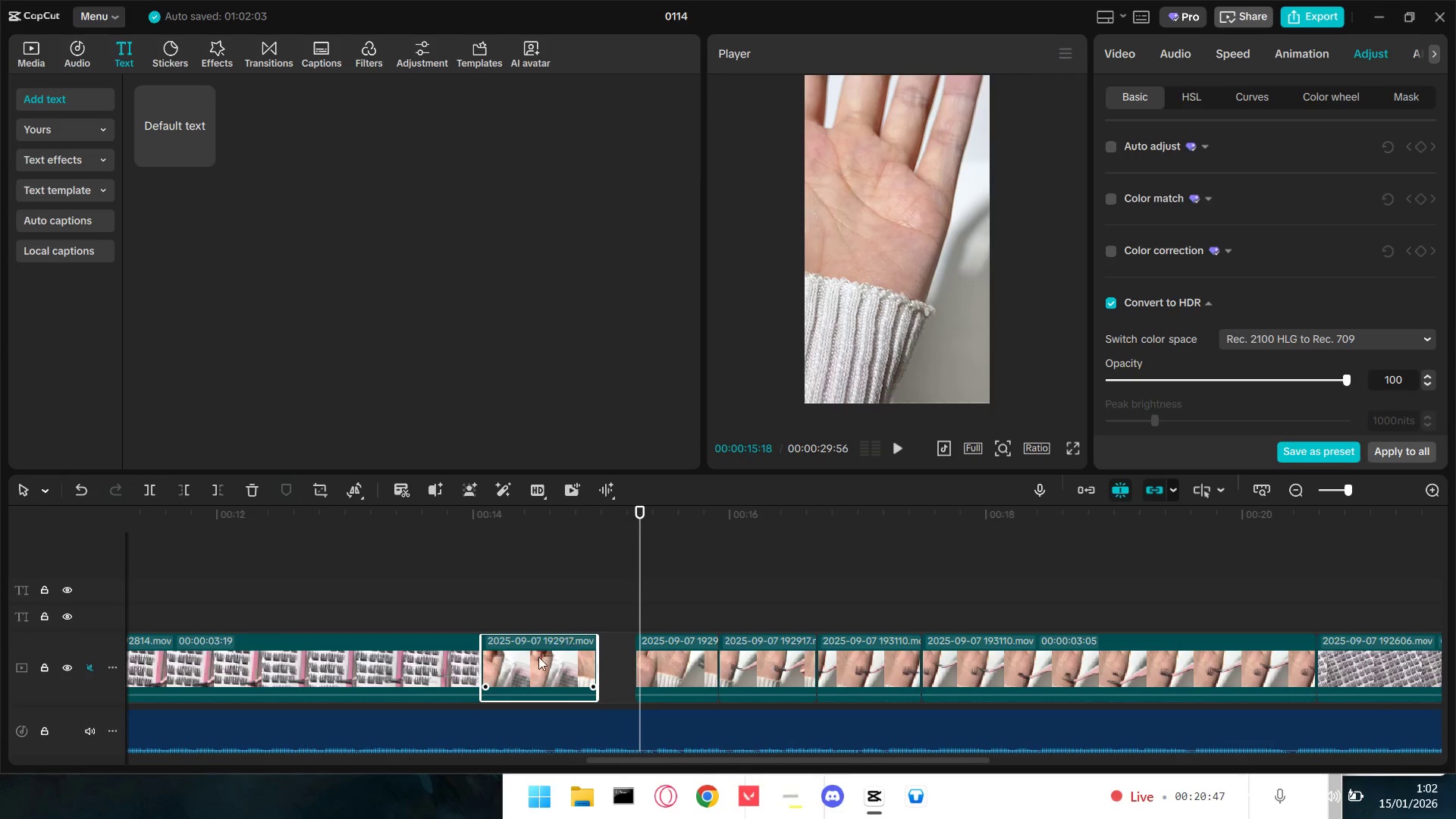 
key(Space)
 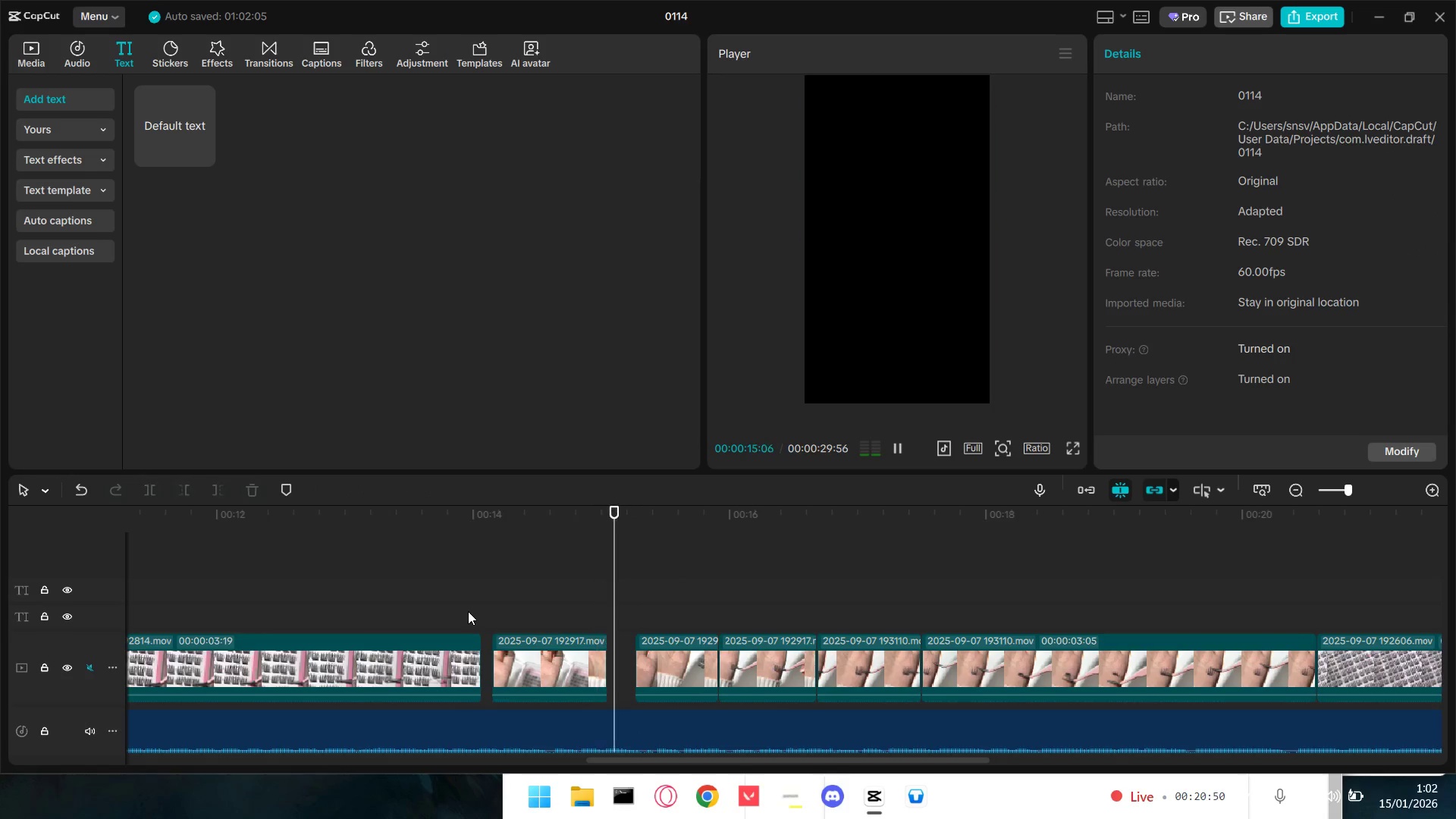 
key(Space)
 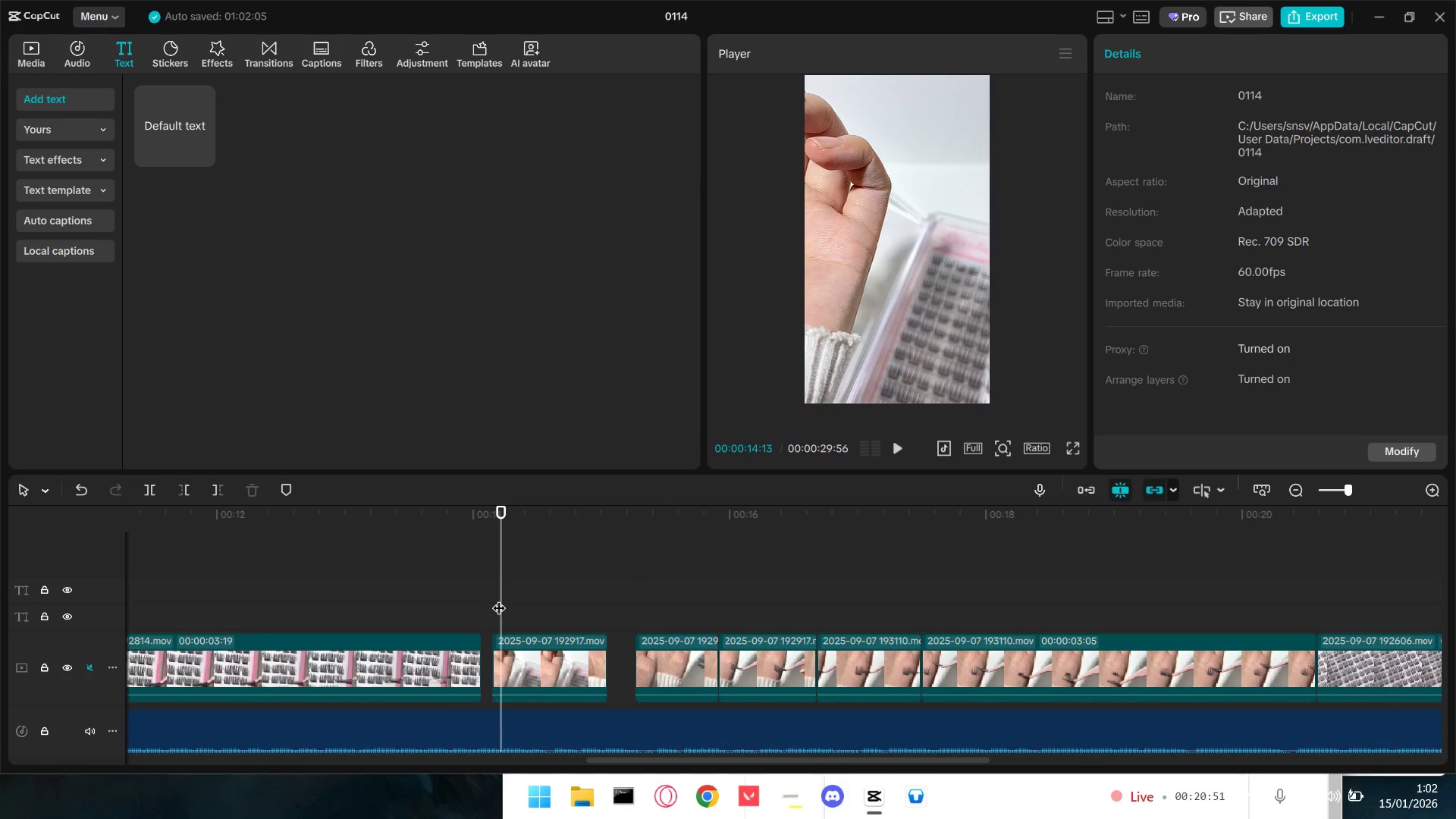 
key(Space)
 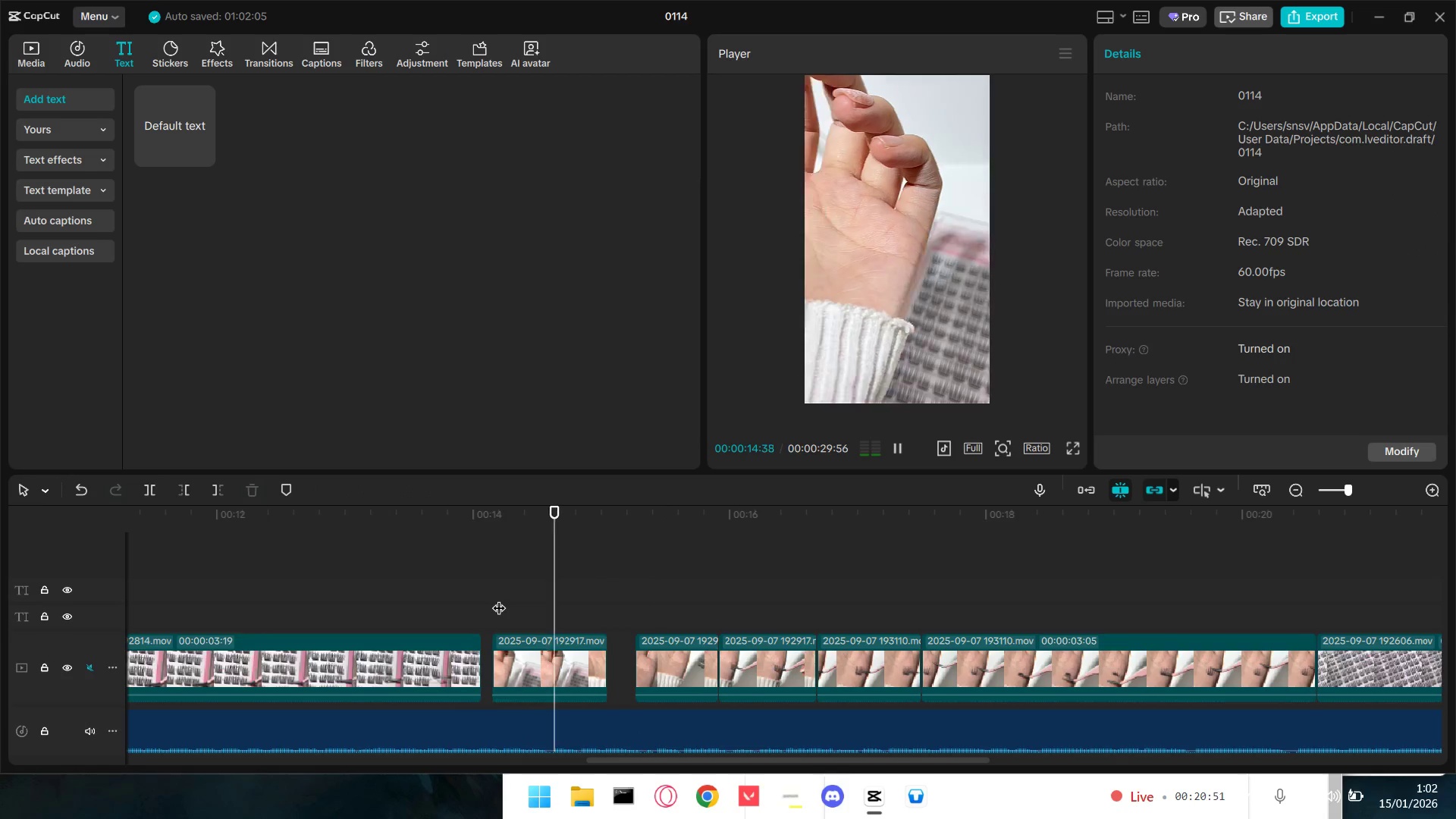 
key(Space)
 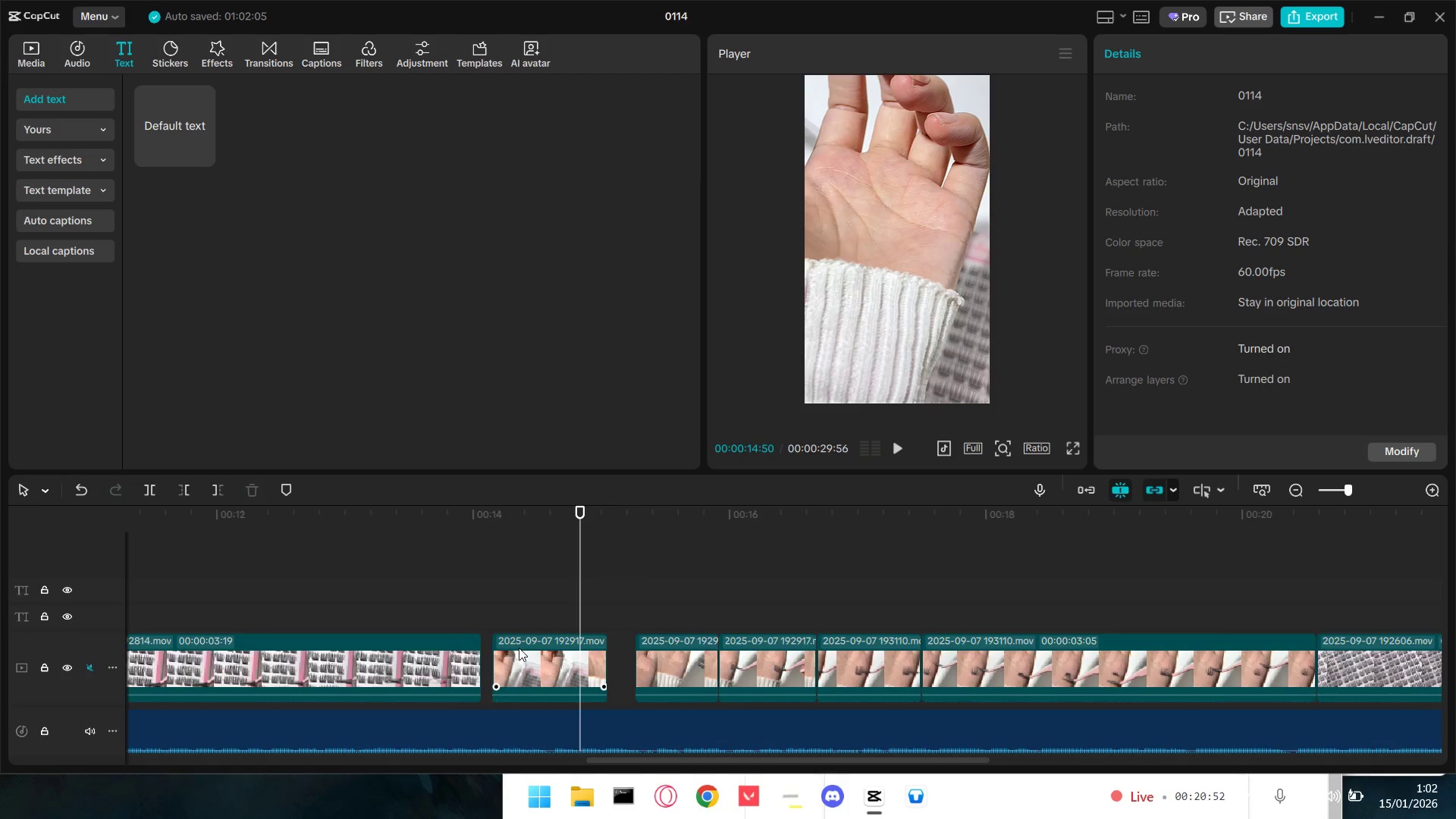 
left_click_drag(start_coordinate=[521, 650], to_coordinate=[507, 651])
 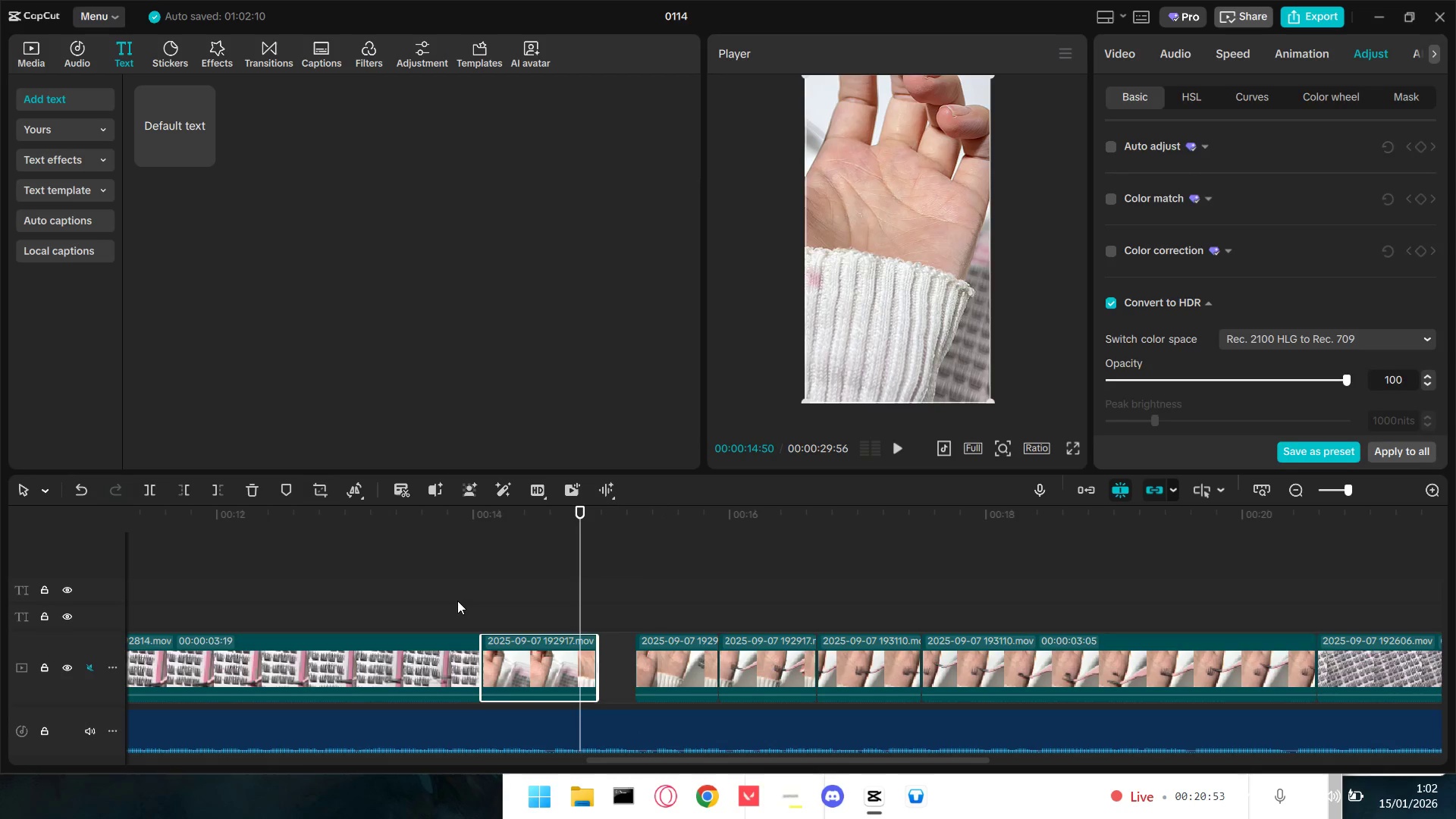 
left_click([457, 601])
 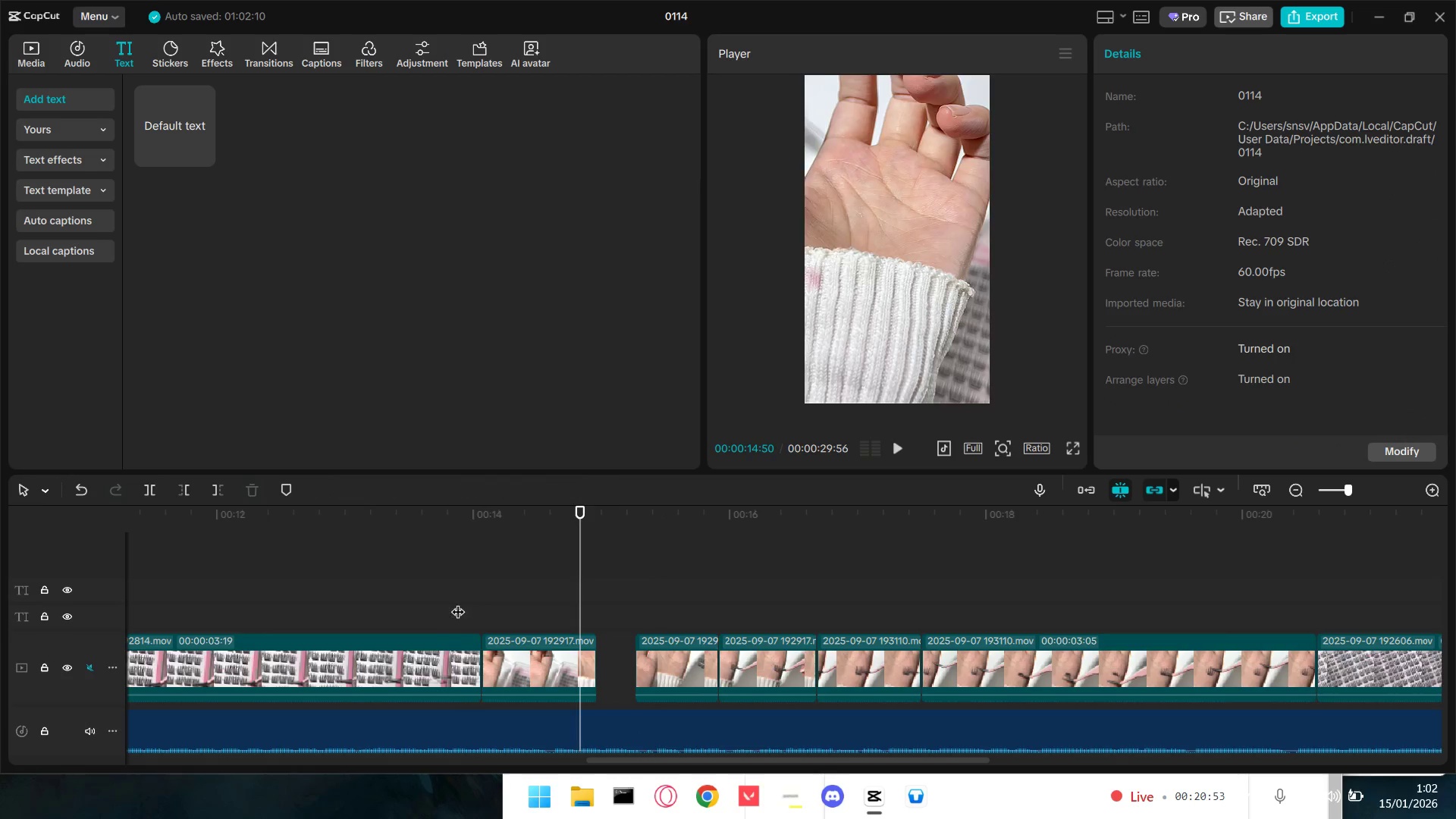 
key(Space)
 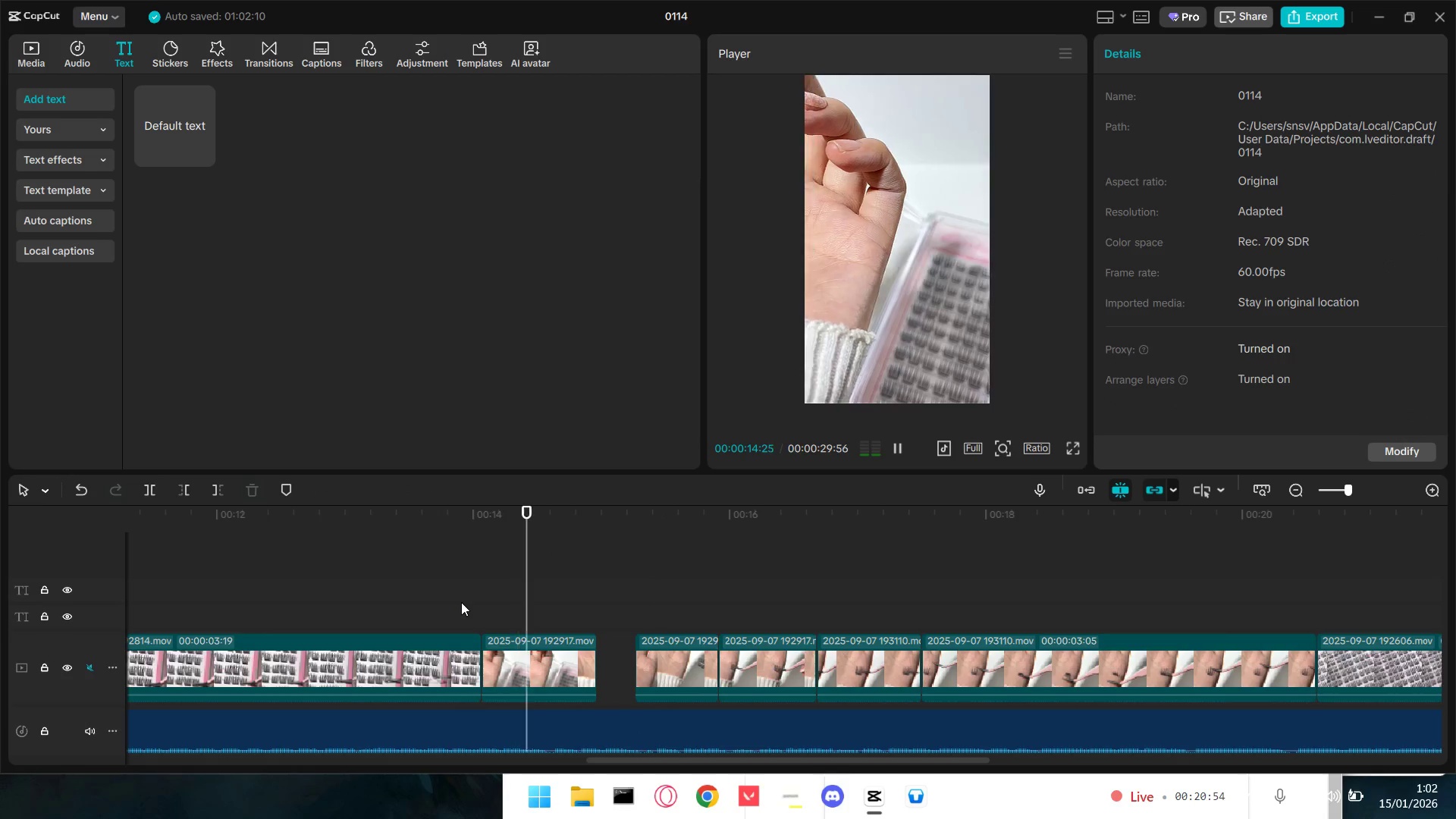 
key(Space)
 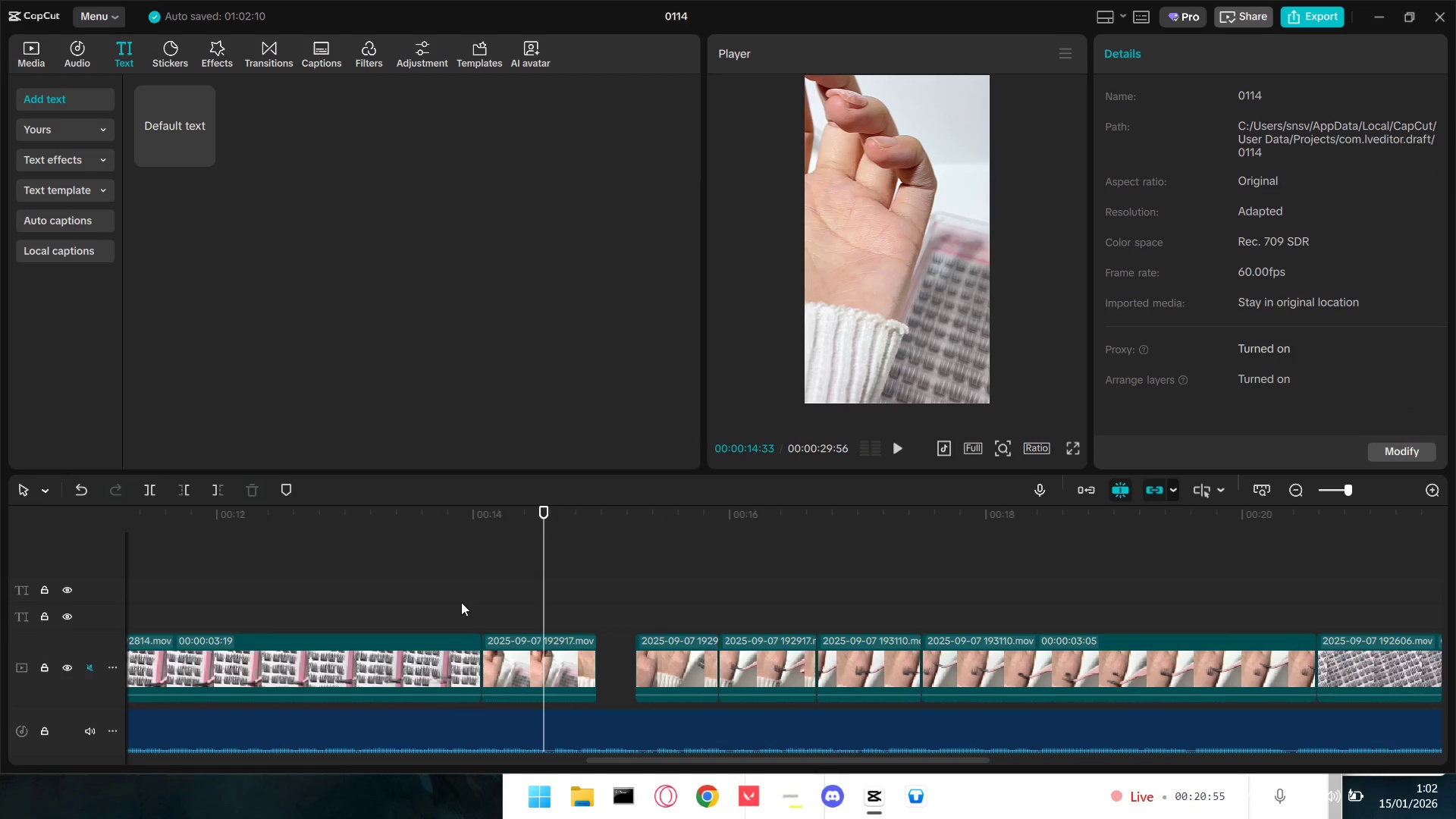 
left_click([427, 595])
 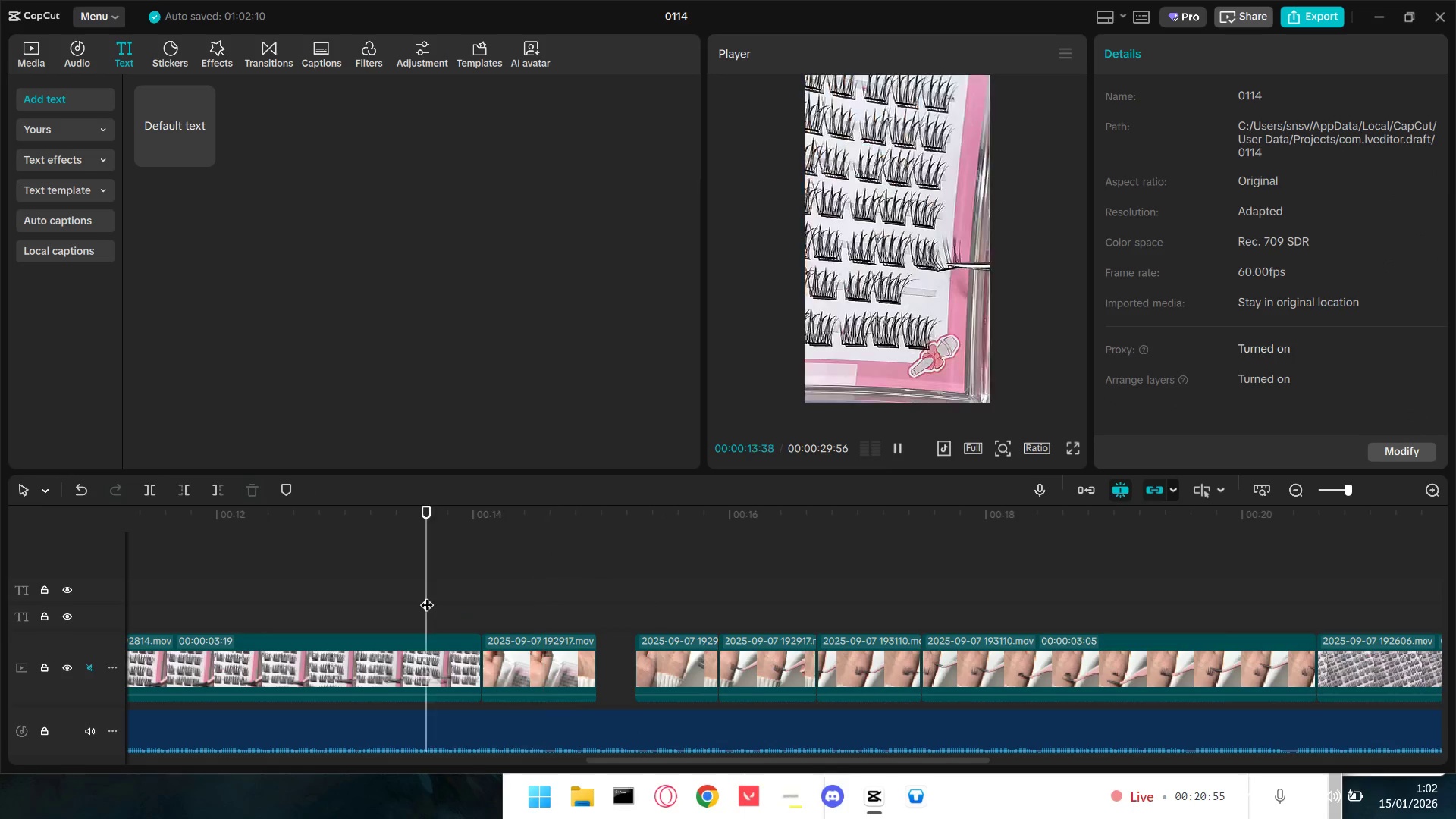 
key(Space)
 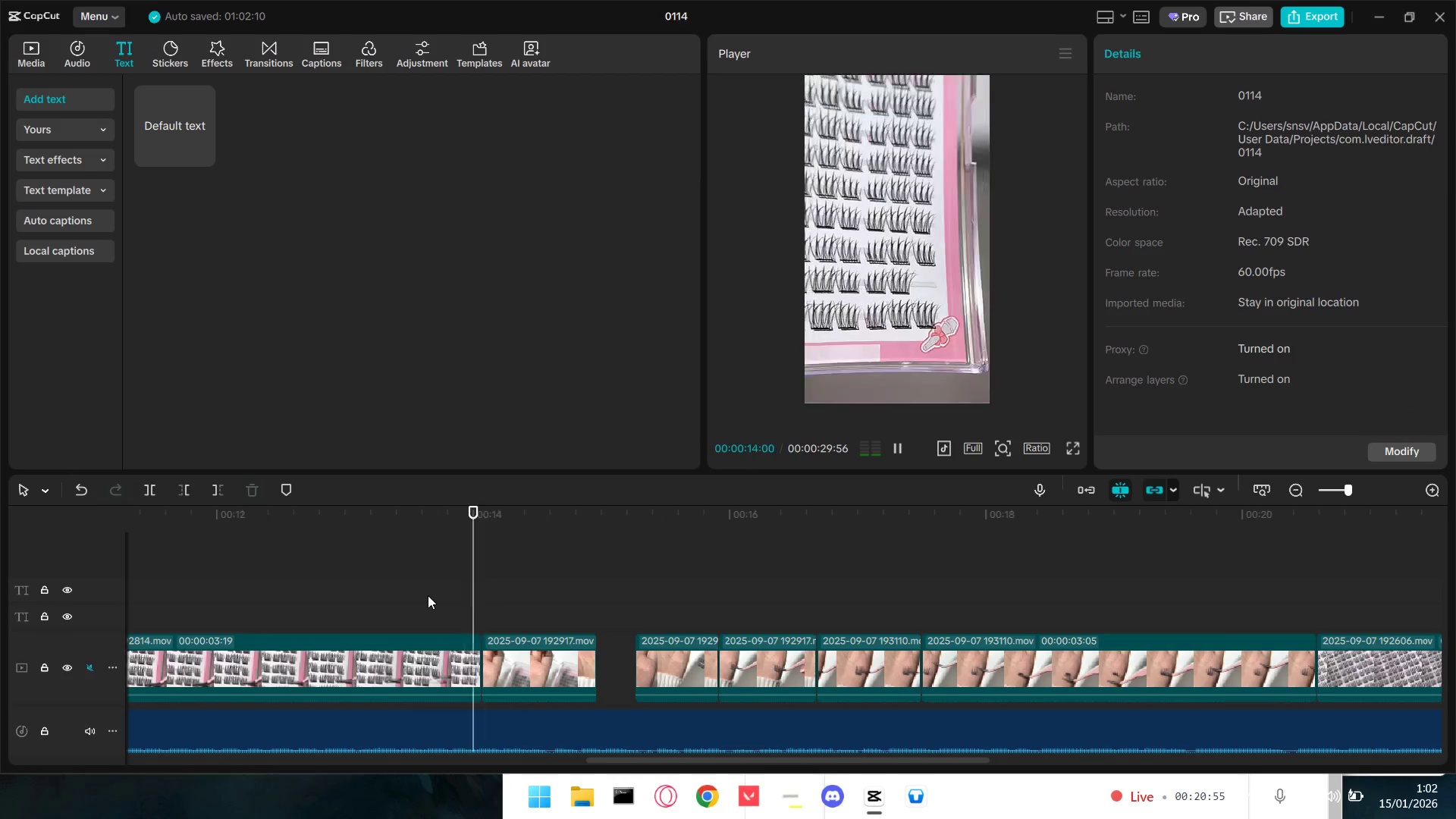 
key(Space)
 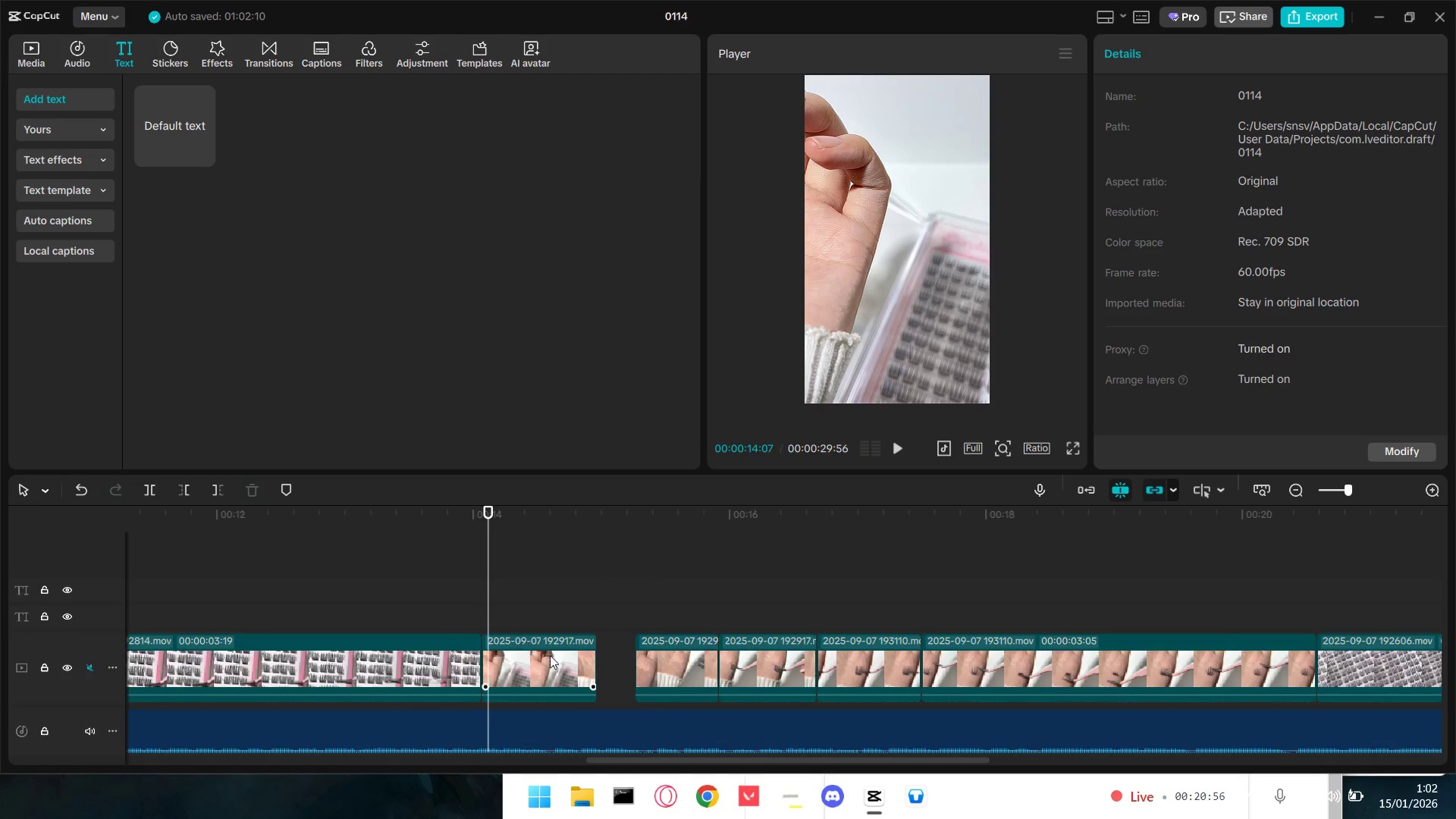 
left_click_drag(start_coordinate=[541, 657], to_coordinate=[554, 660])
 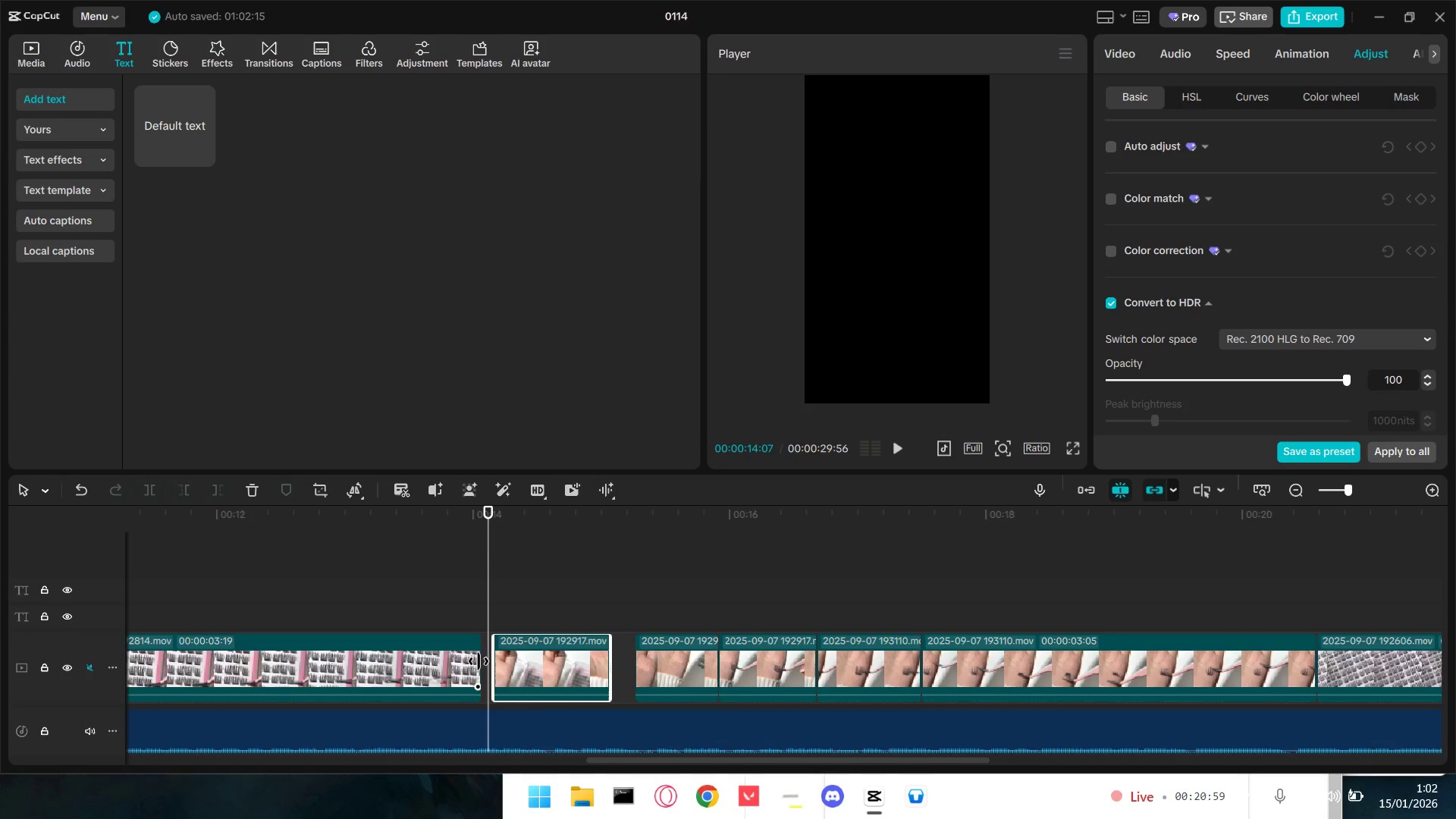 
left_click_drag(start_coordinate=[479, 661], to_coordinate=[482, 663])
 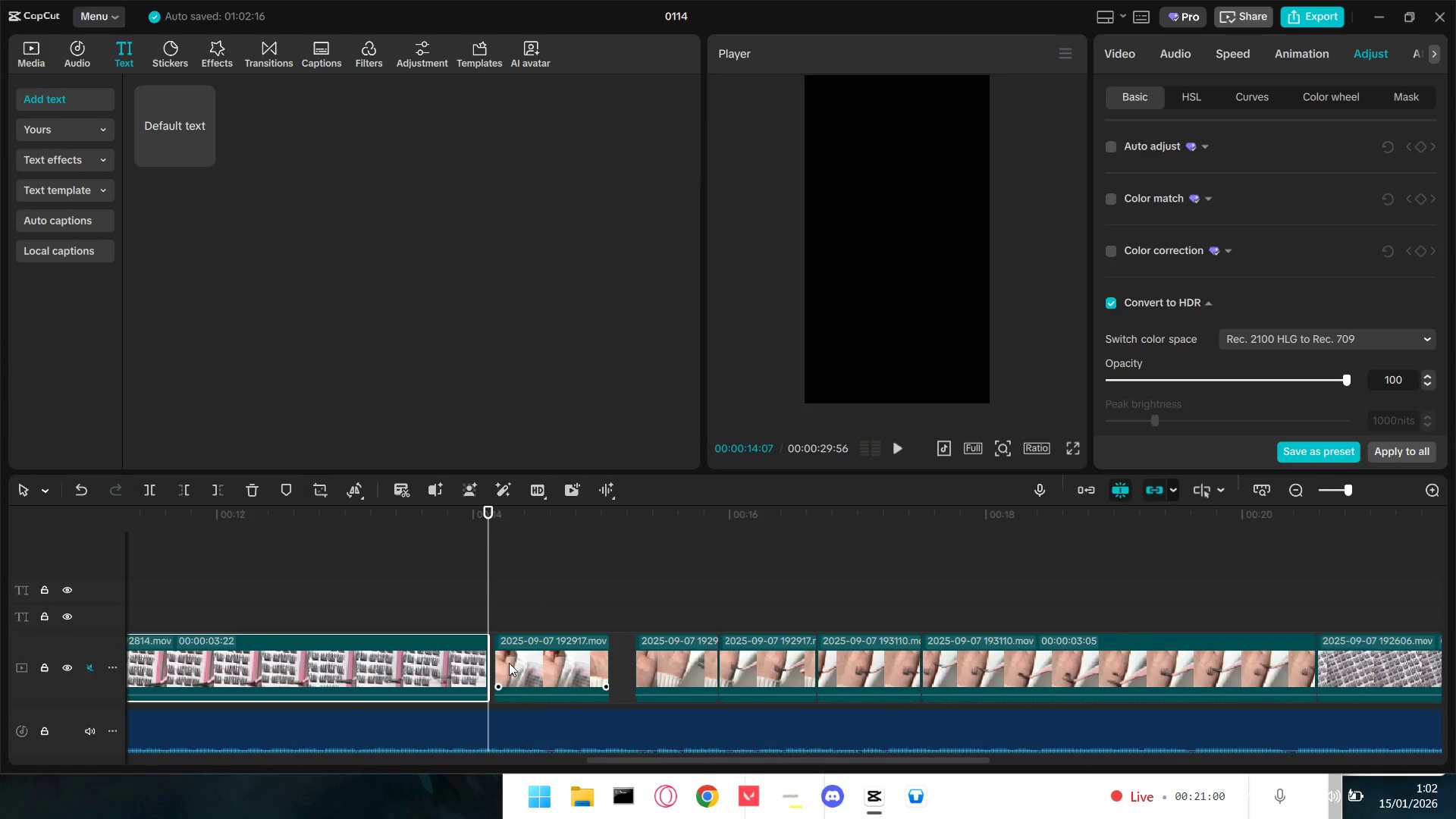 
hold_key(key=ControlLeft, duration=0.7)
 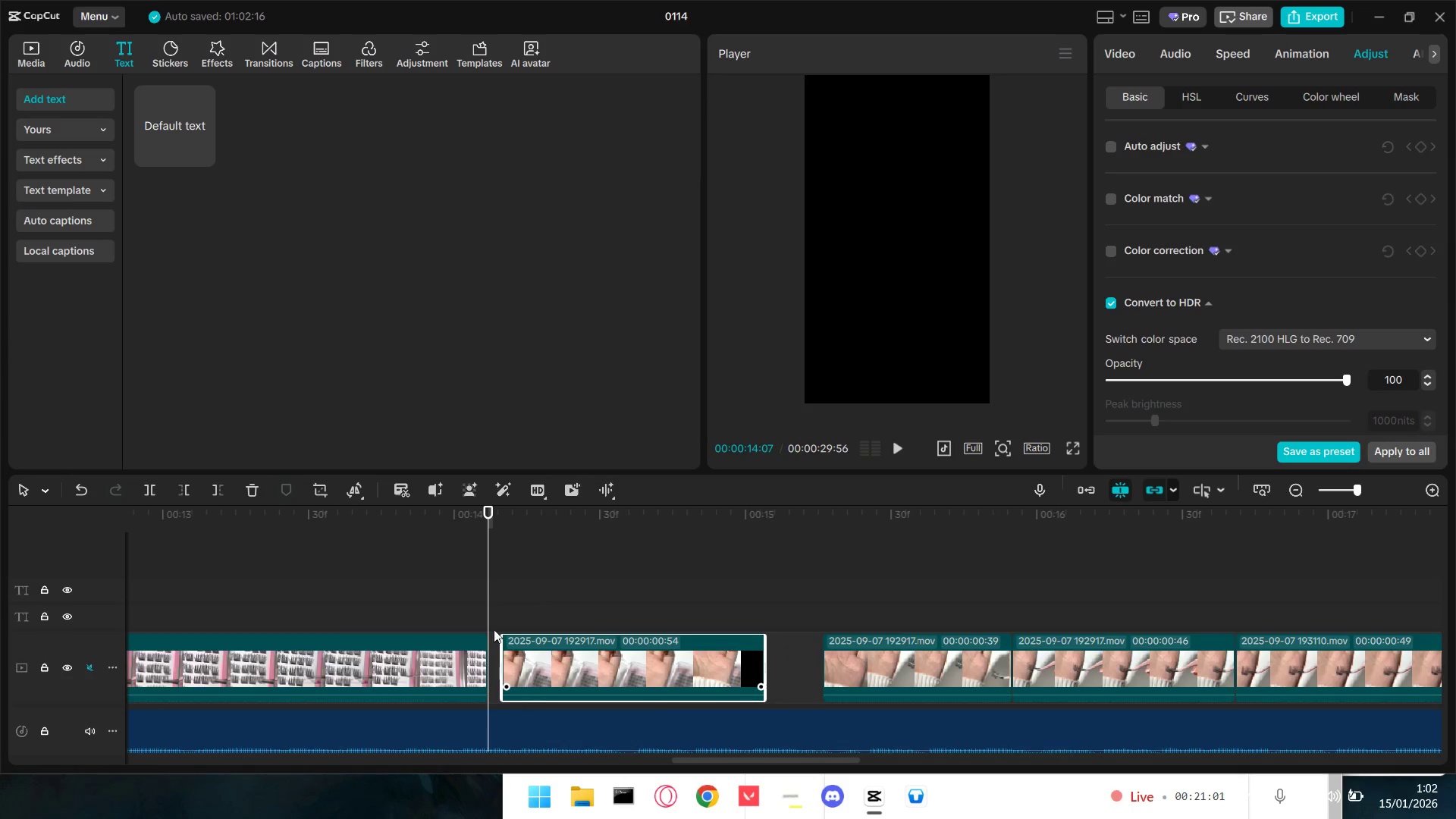 
left_click_drag(start_coordinate=[595, 667], to_coordinate=[591, 668])
 